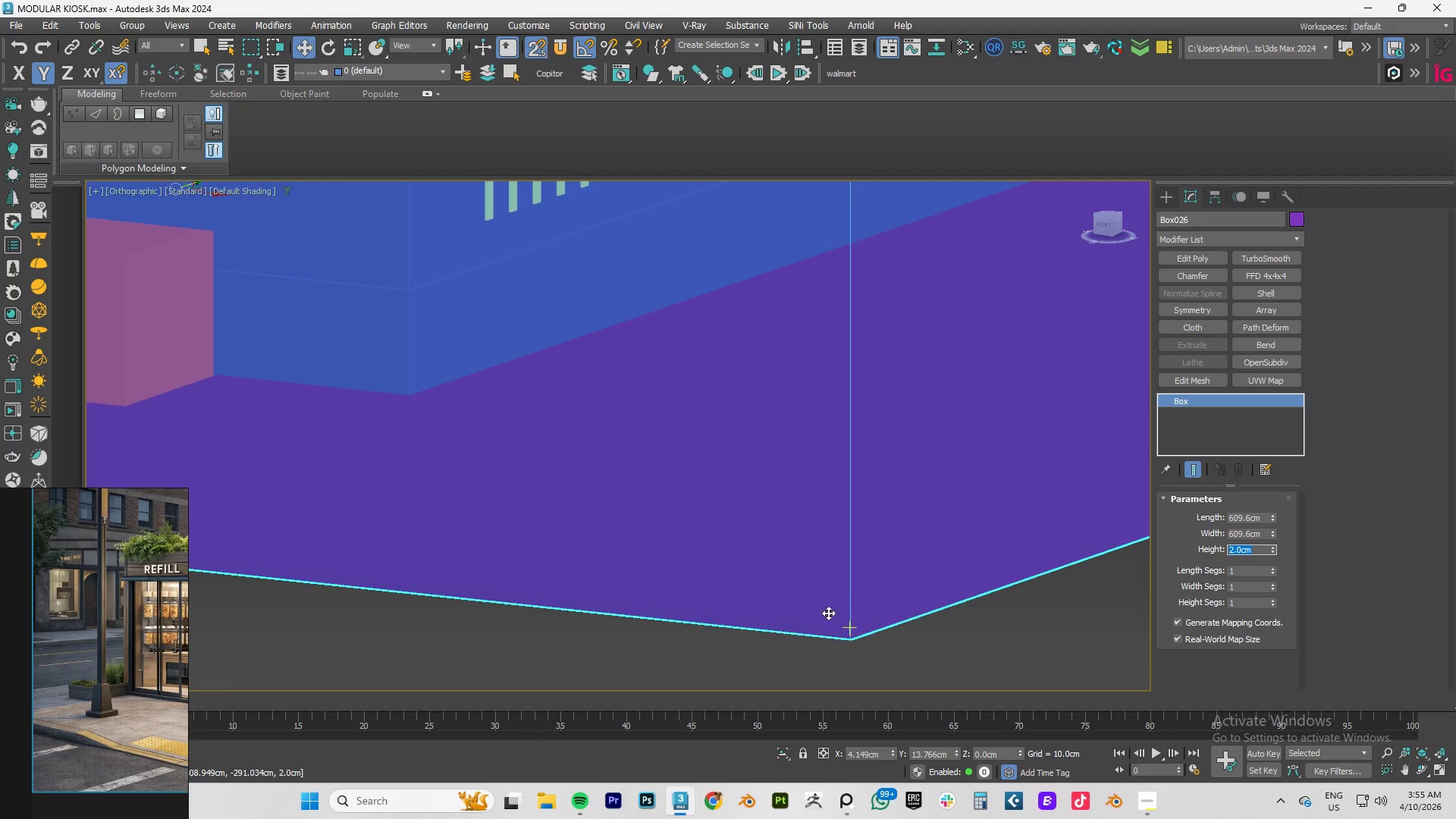 
left_click([791, 613])
 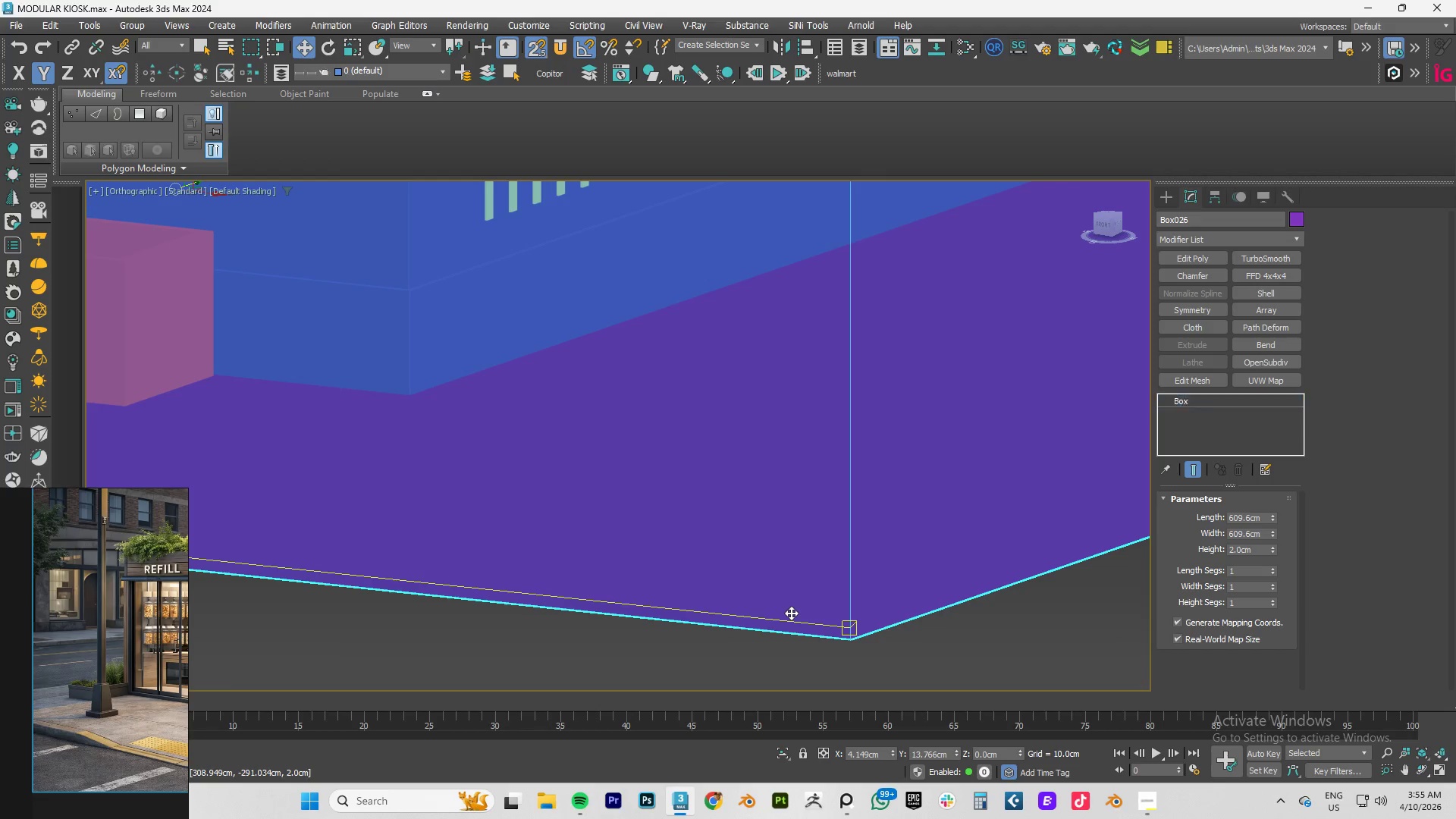 
key(F4)
 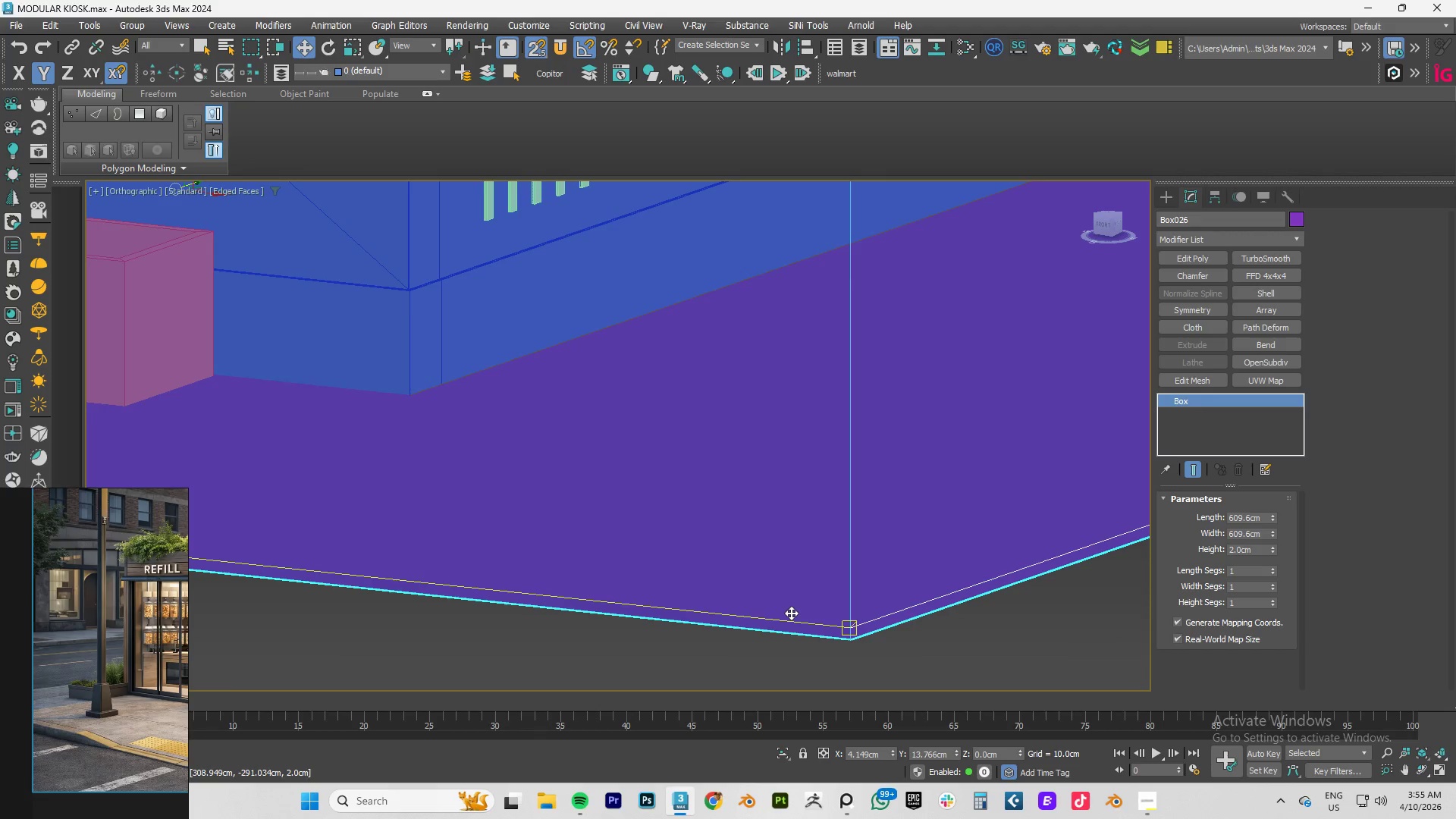 
key(F3)
 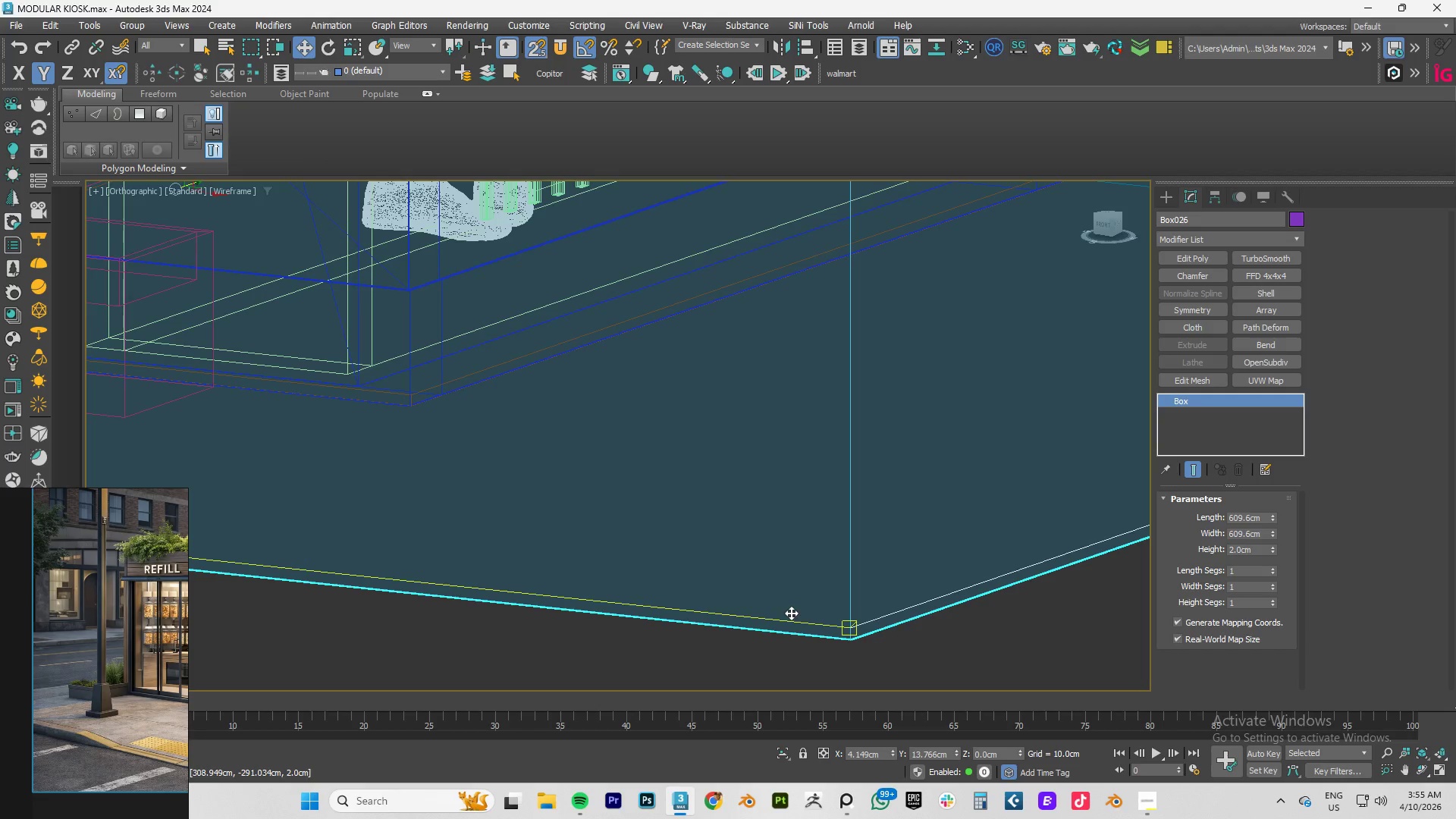 
key(F4)
 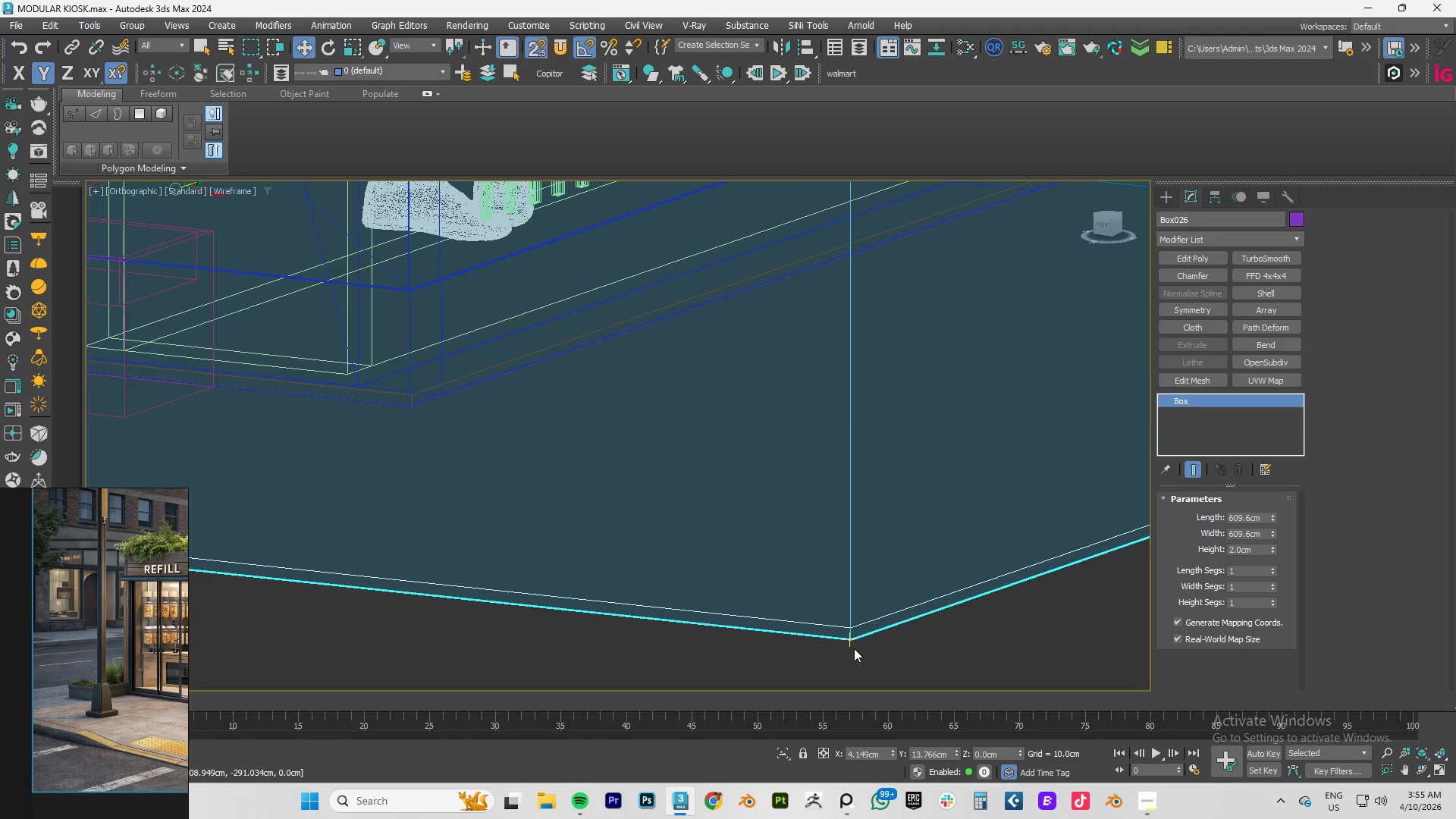 
key(F4)
 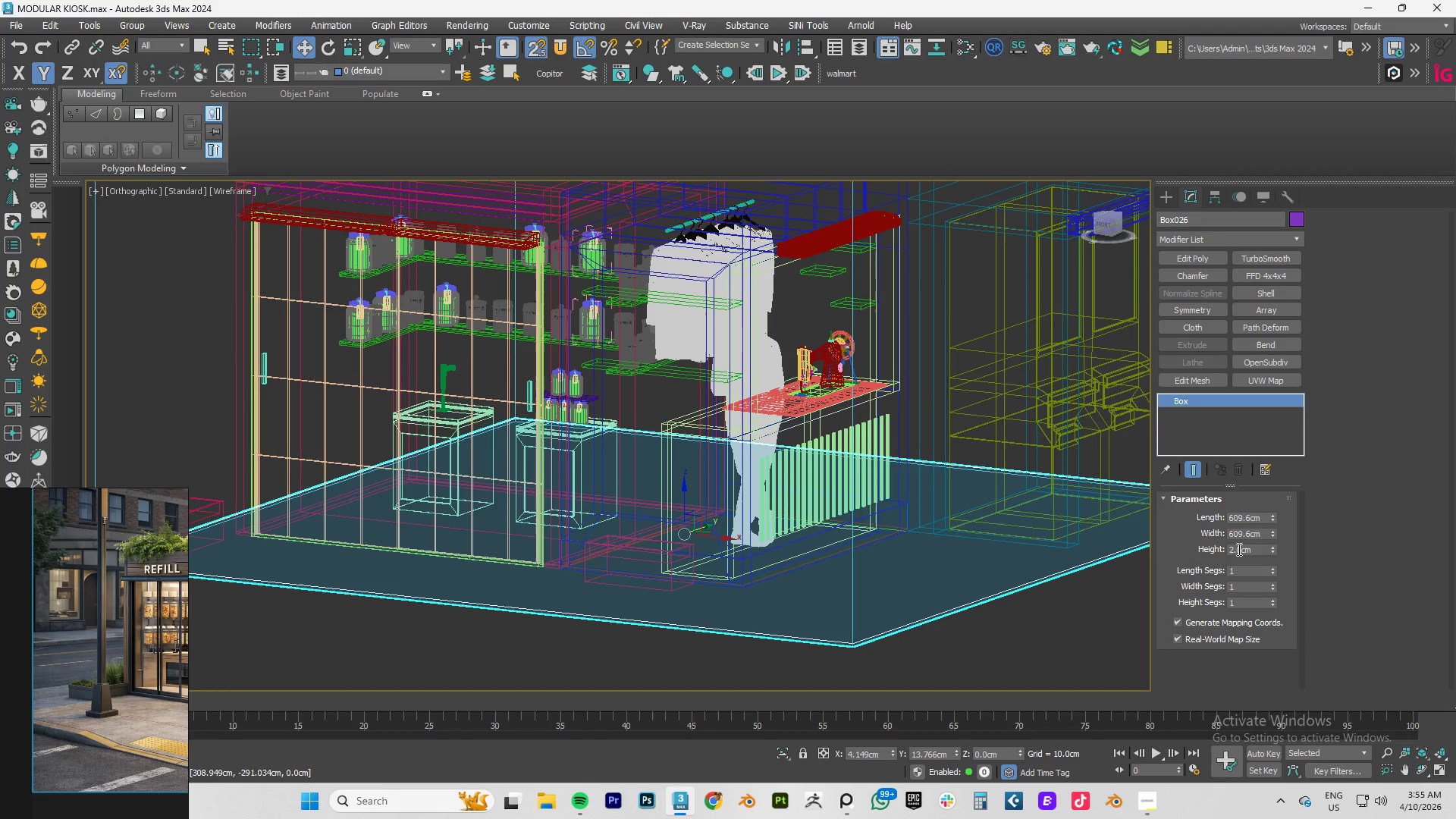 
scroll: coordinate [854, 648], scroll_direction: down, amount: 4.0
 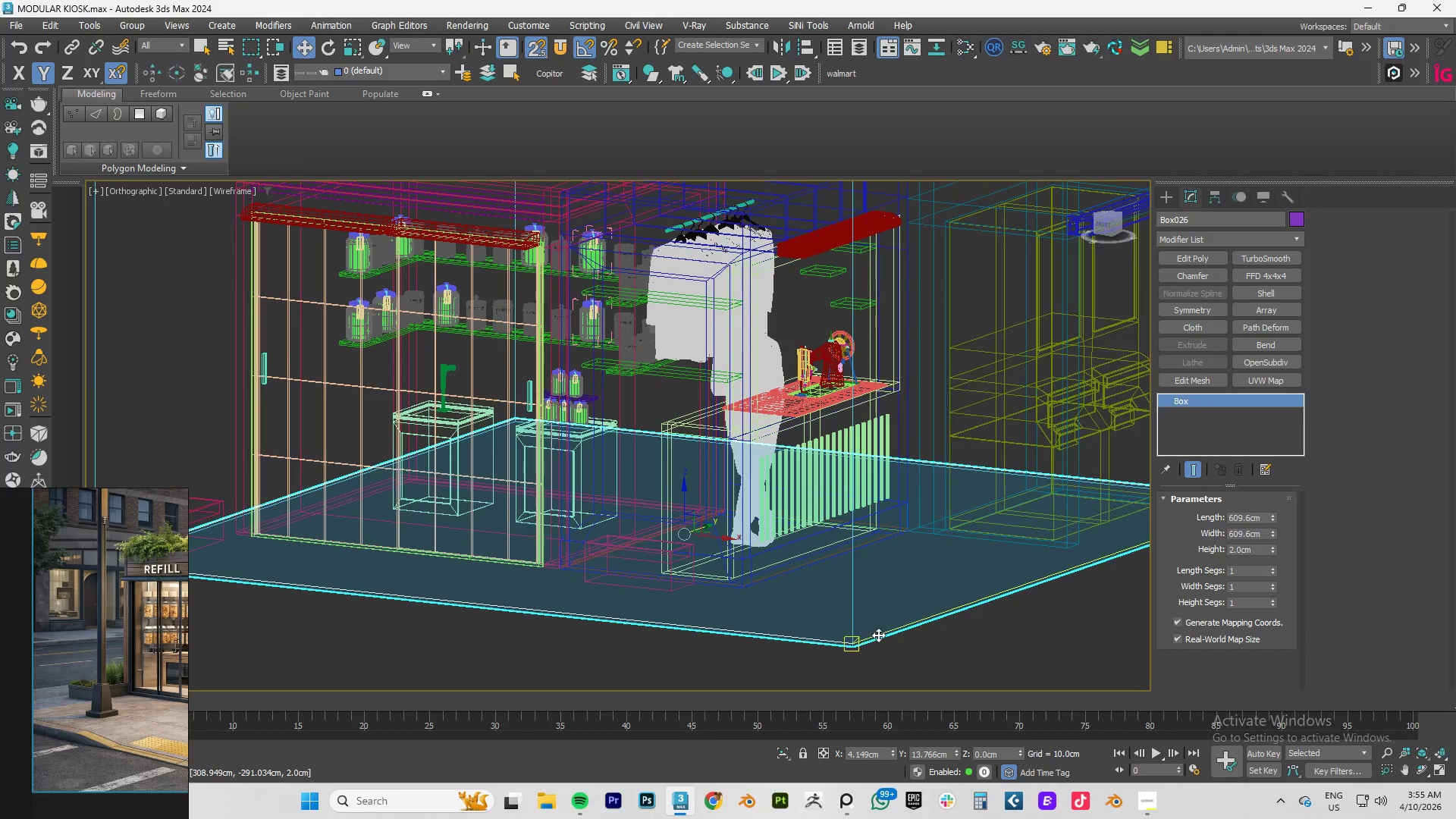 
double_click([1238, 549])
 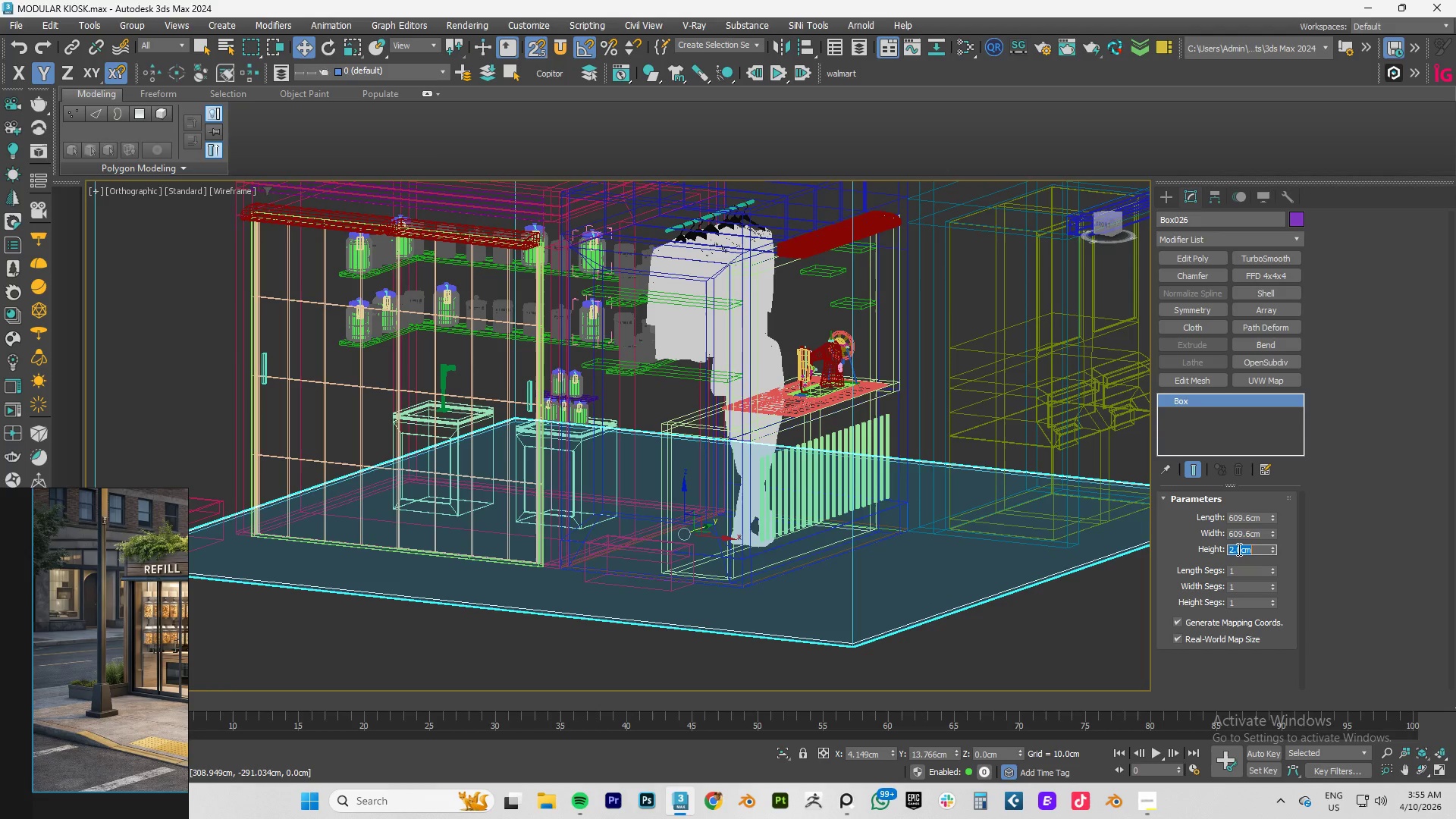 
key(Numpad1)
 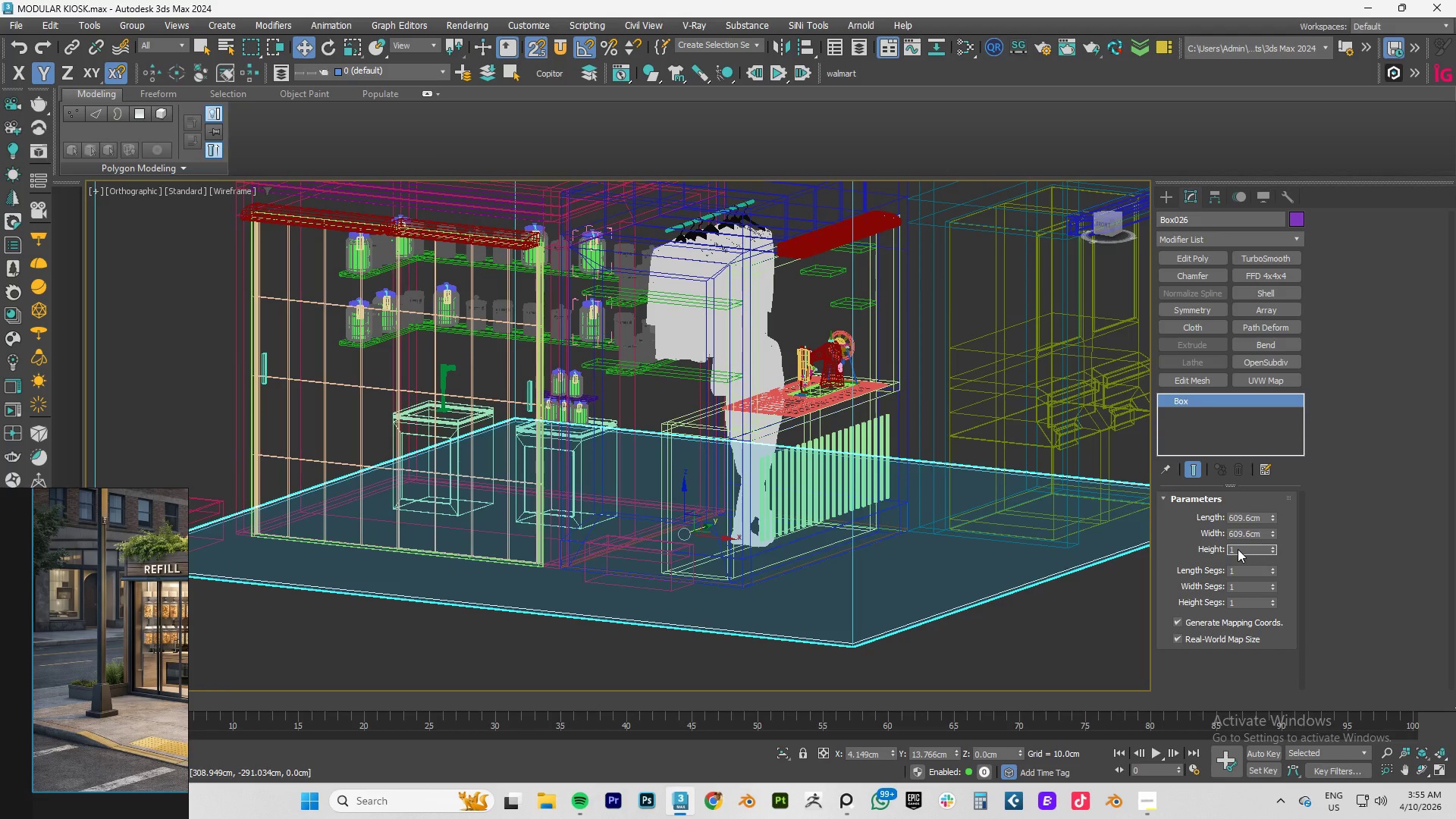 
key(Quote)
 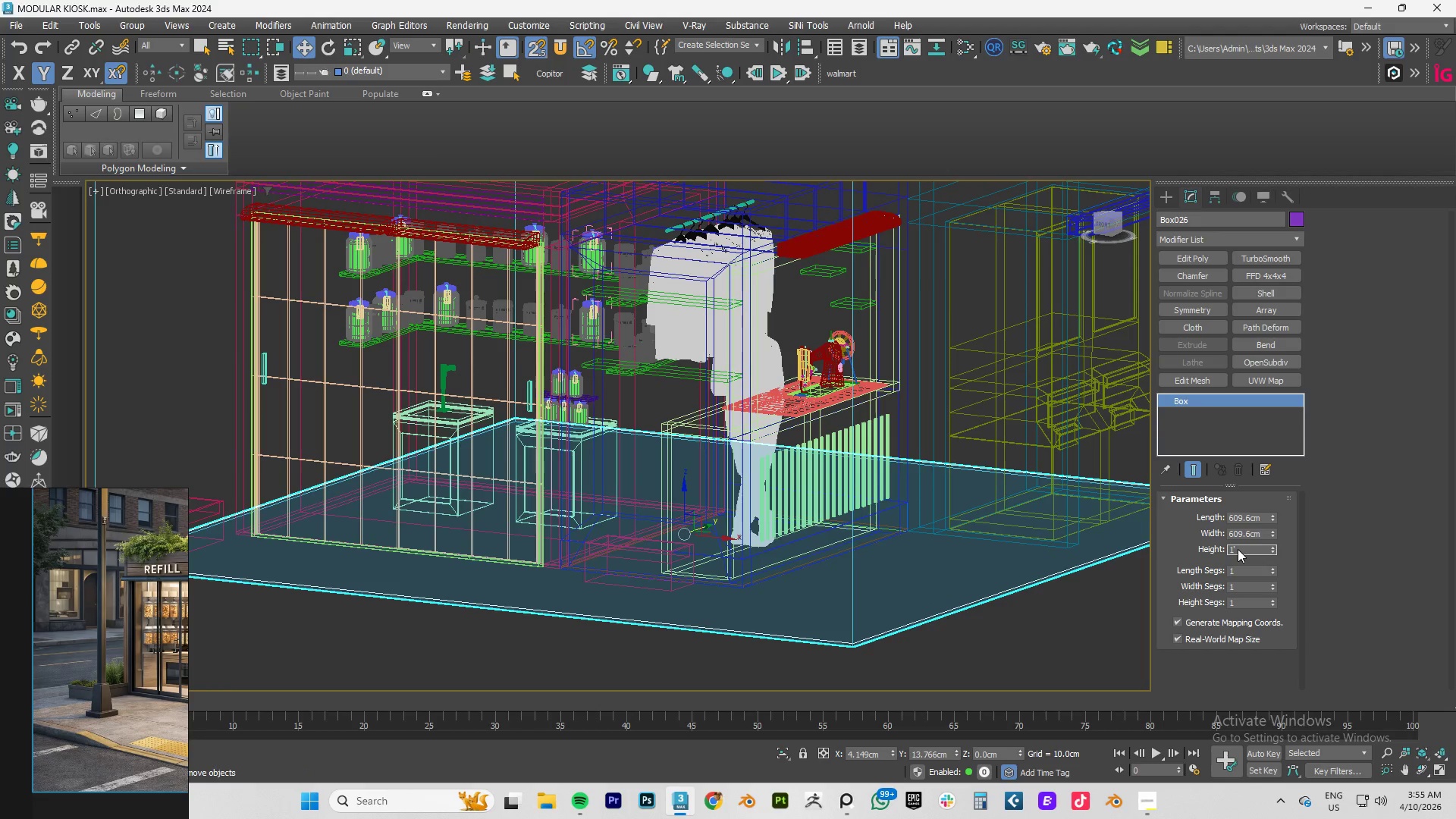 
key(Enter)
 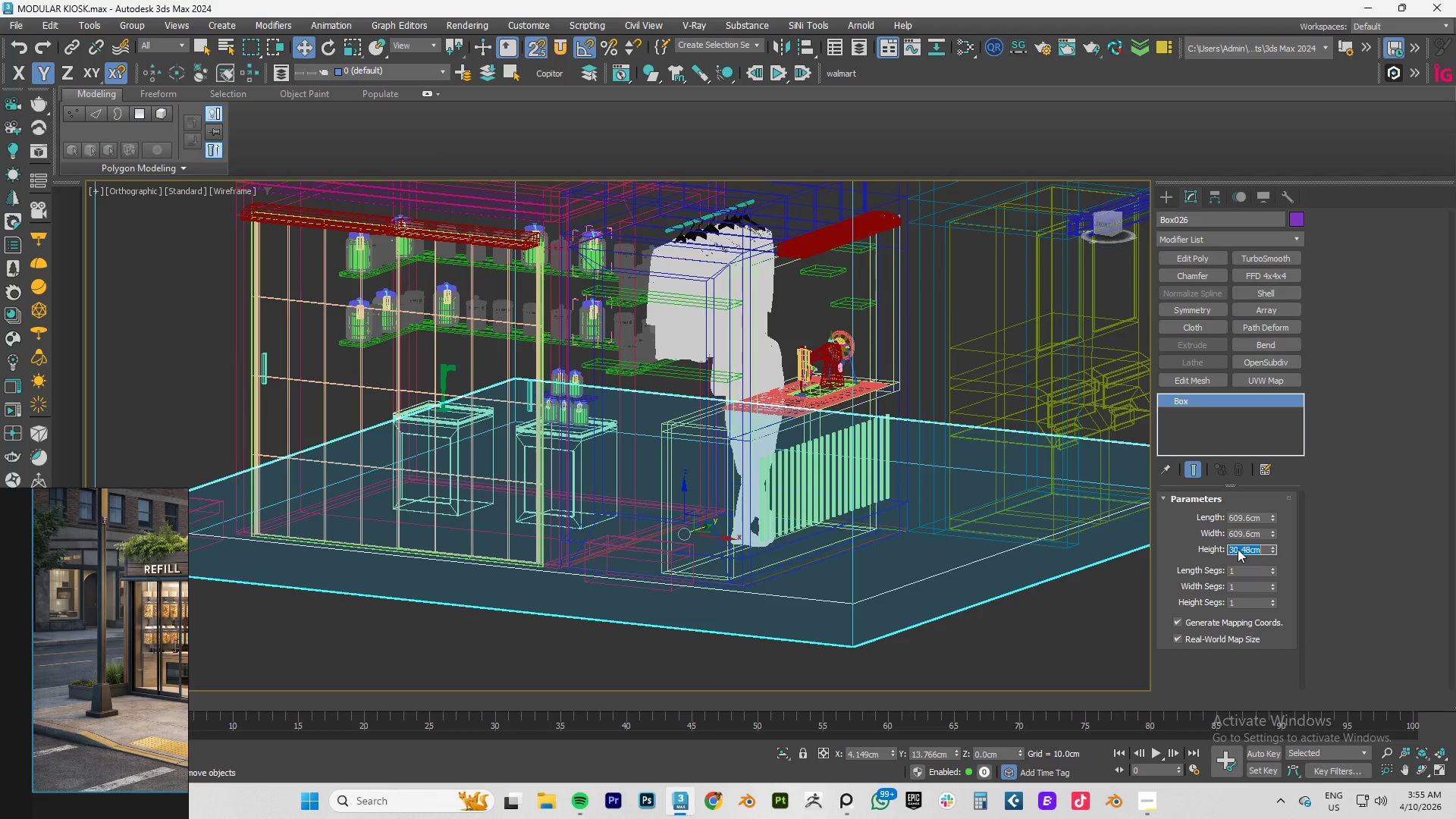 
key(F4)
 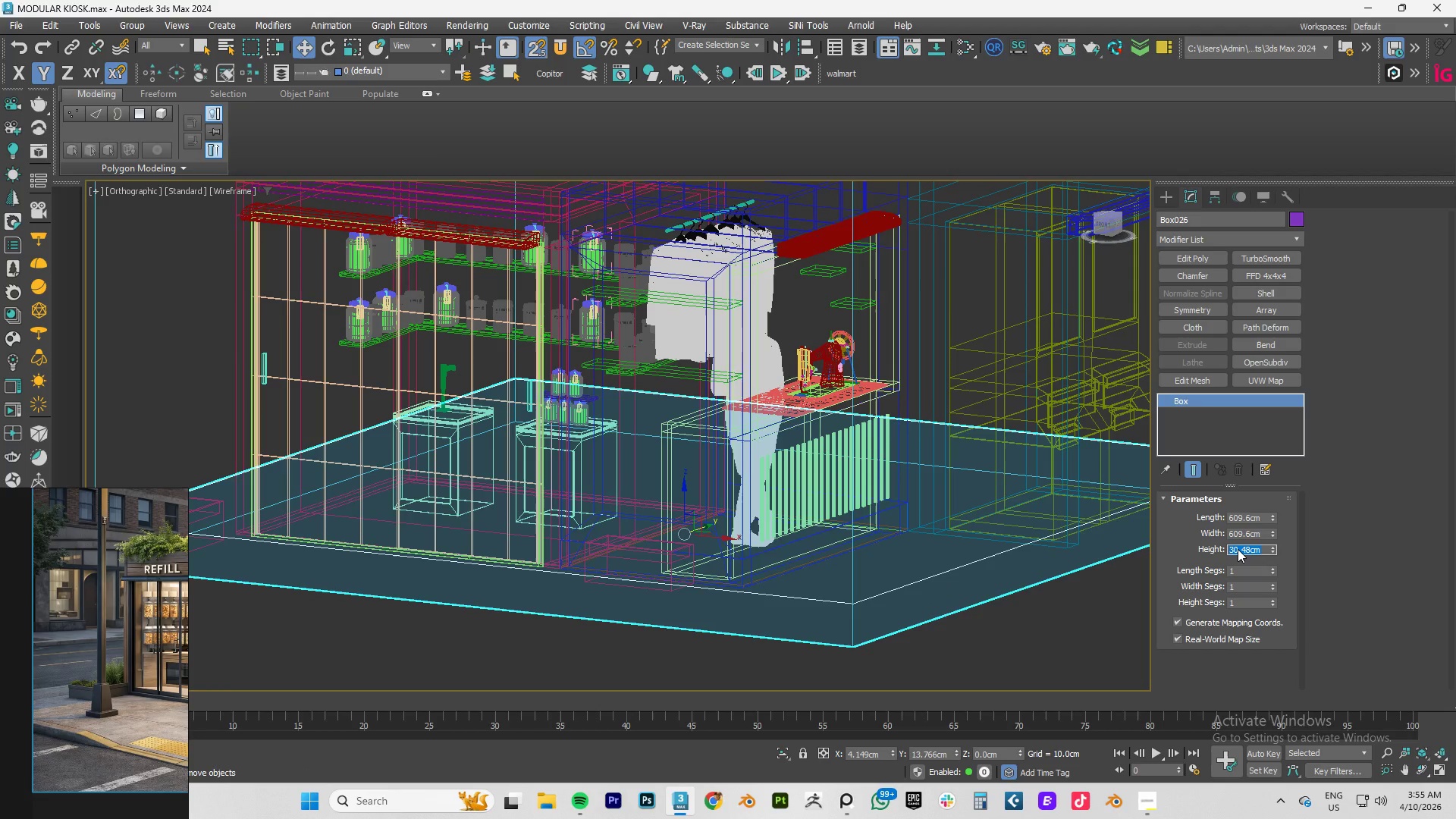 
key(F3)
 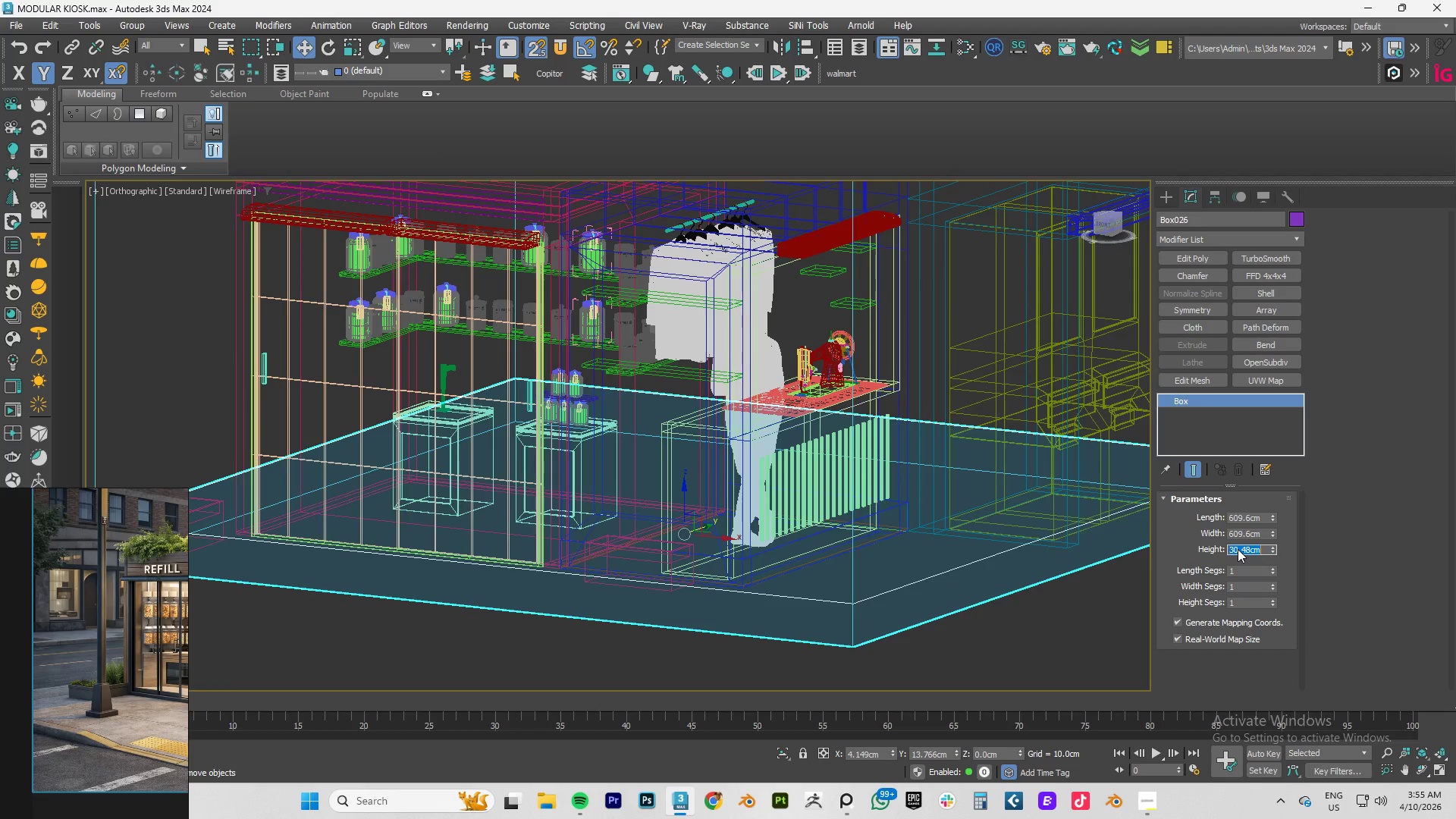 
key(F4)
 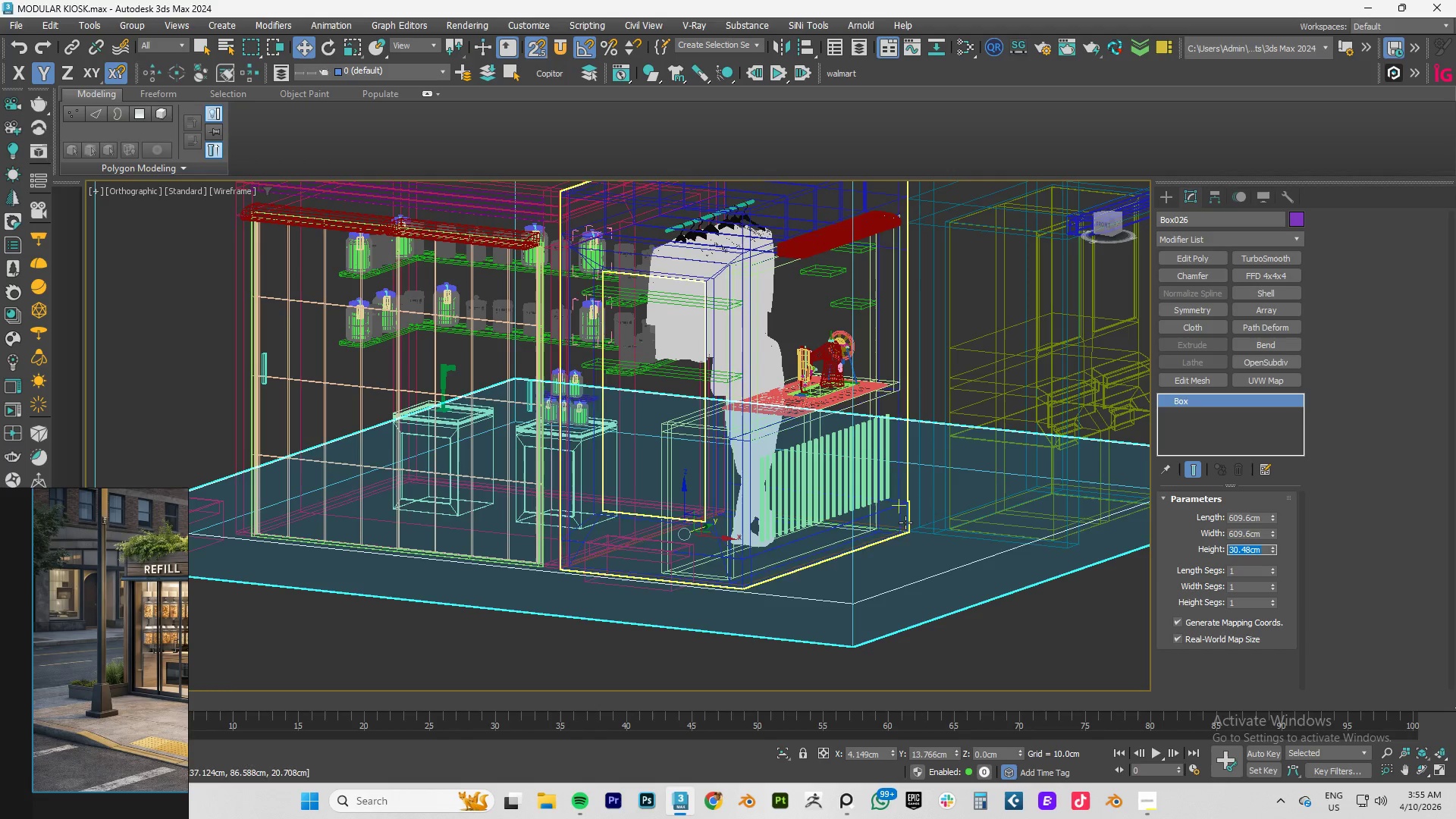 
scroll: coordinate [959, 572], scroll_direction: down, amount: 1.0
 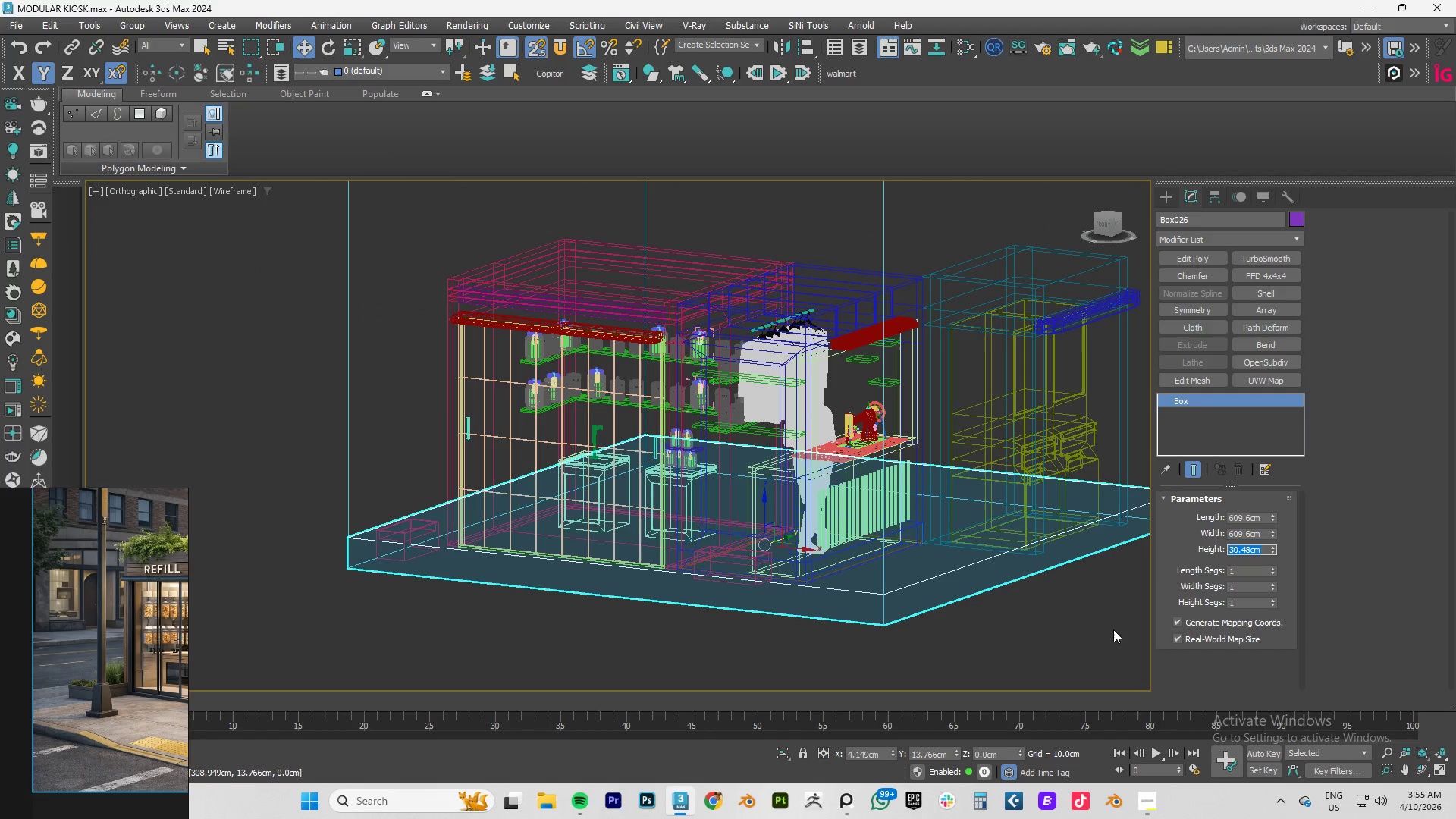 
left_click([1106, 630])
 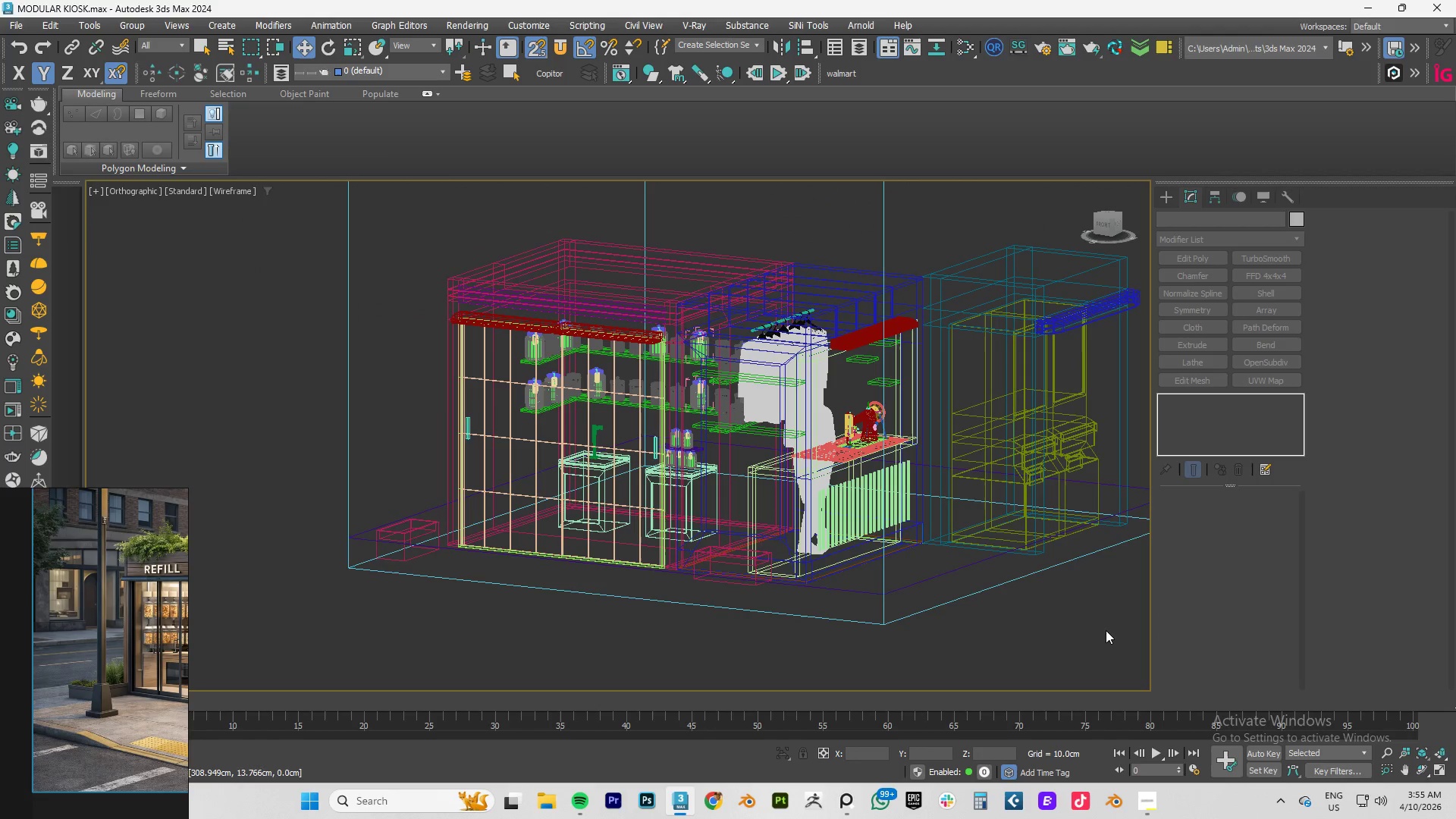 
key(F4)
 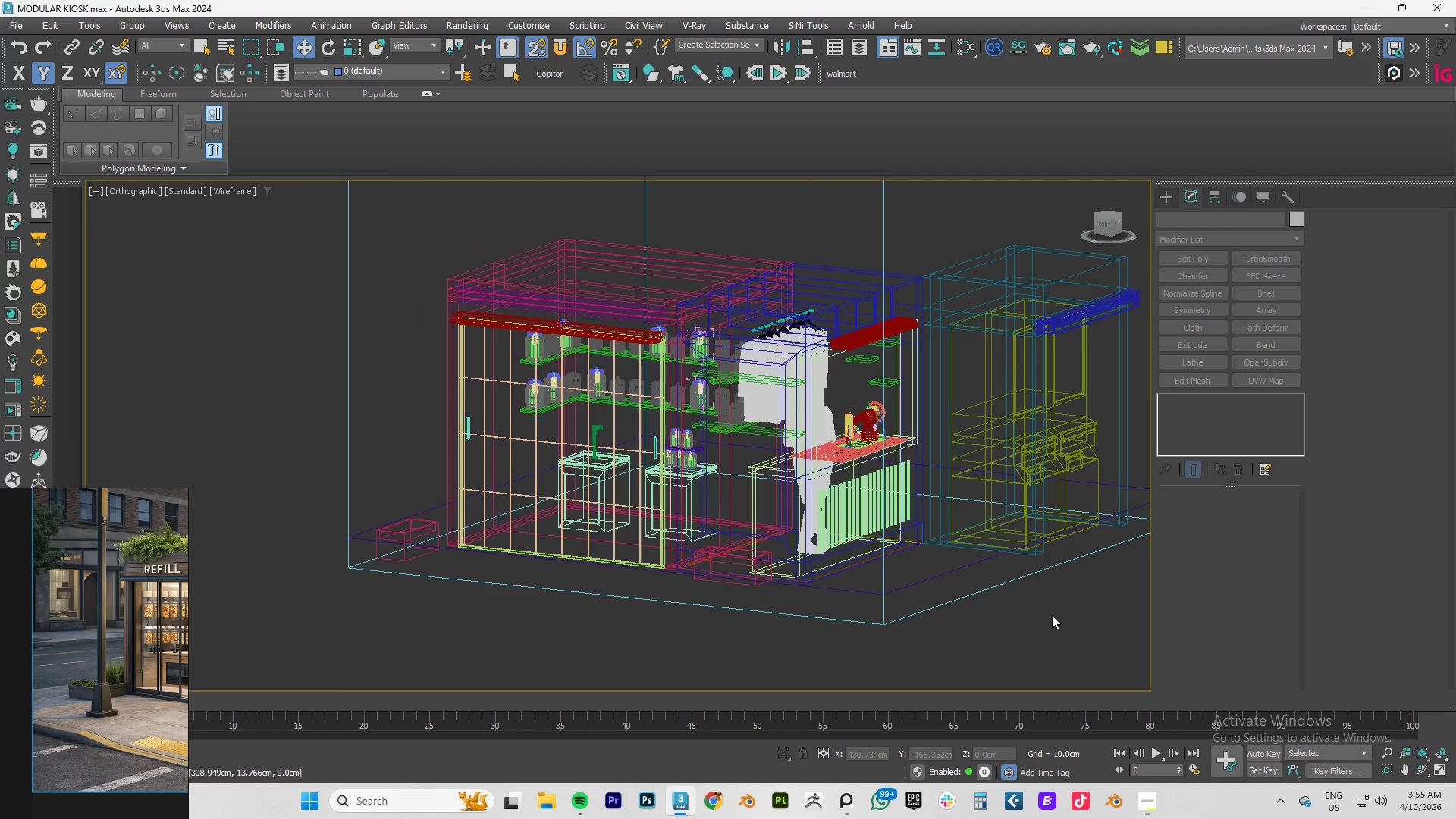 
key(F3)
 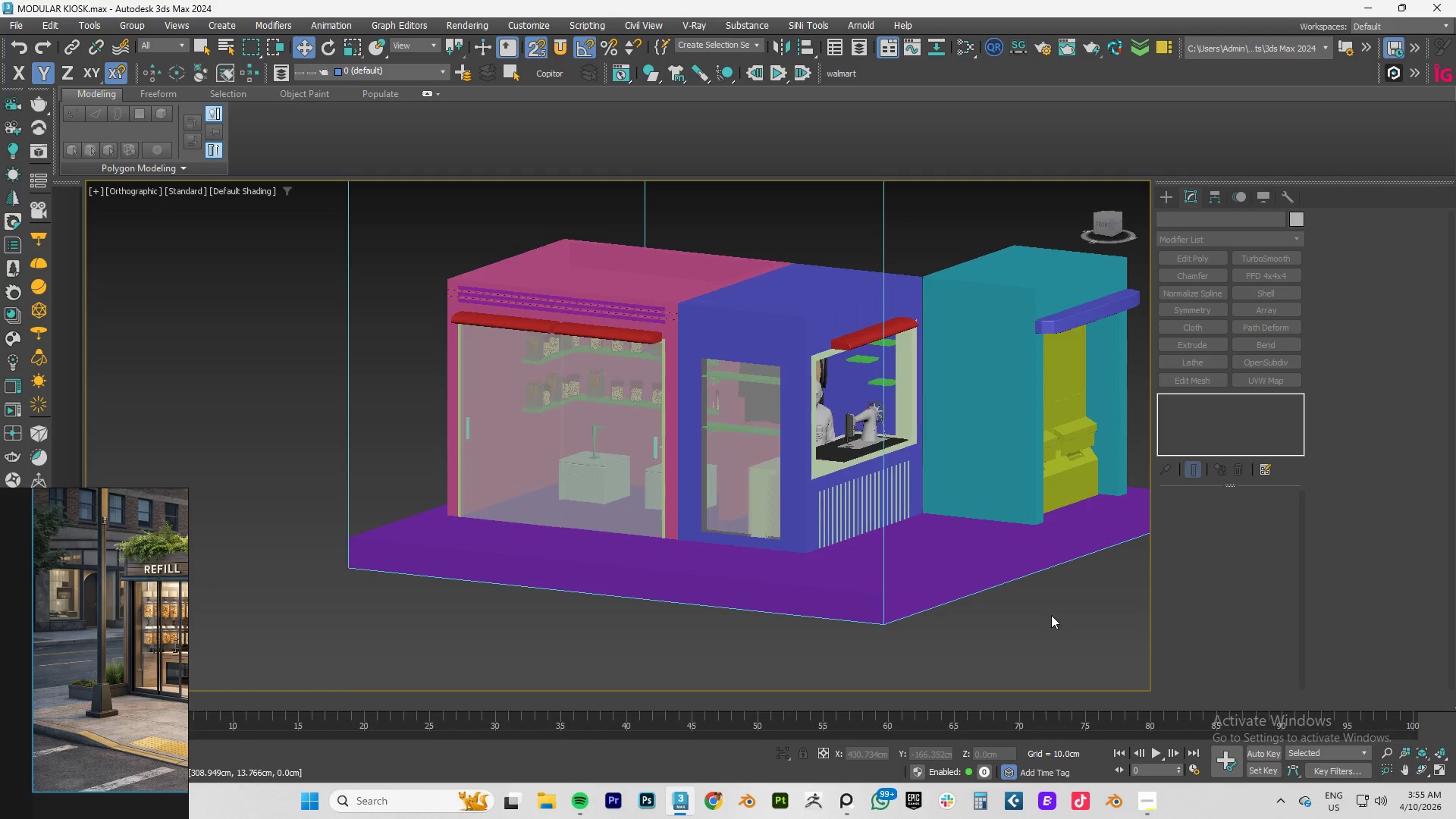 
key(F4)
 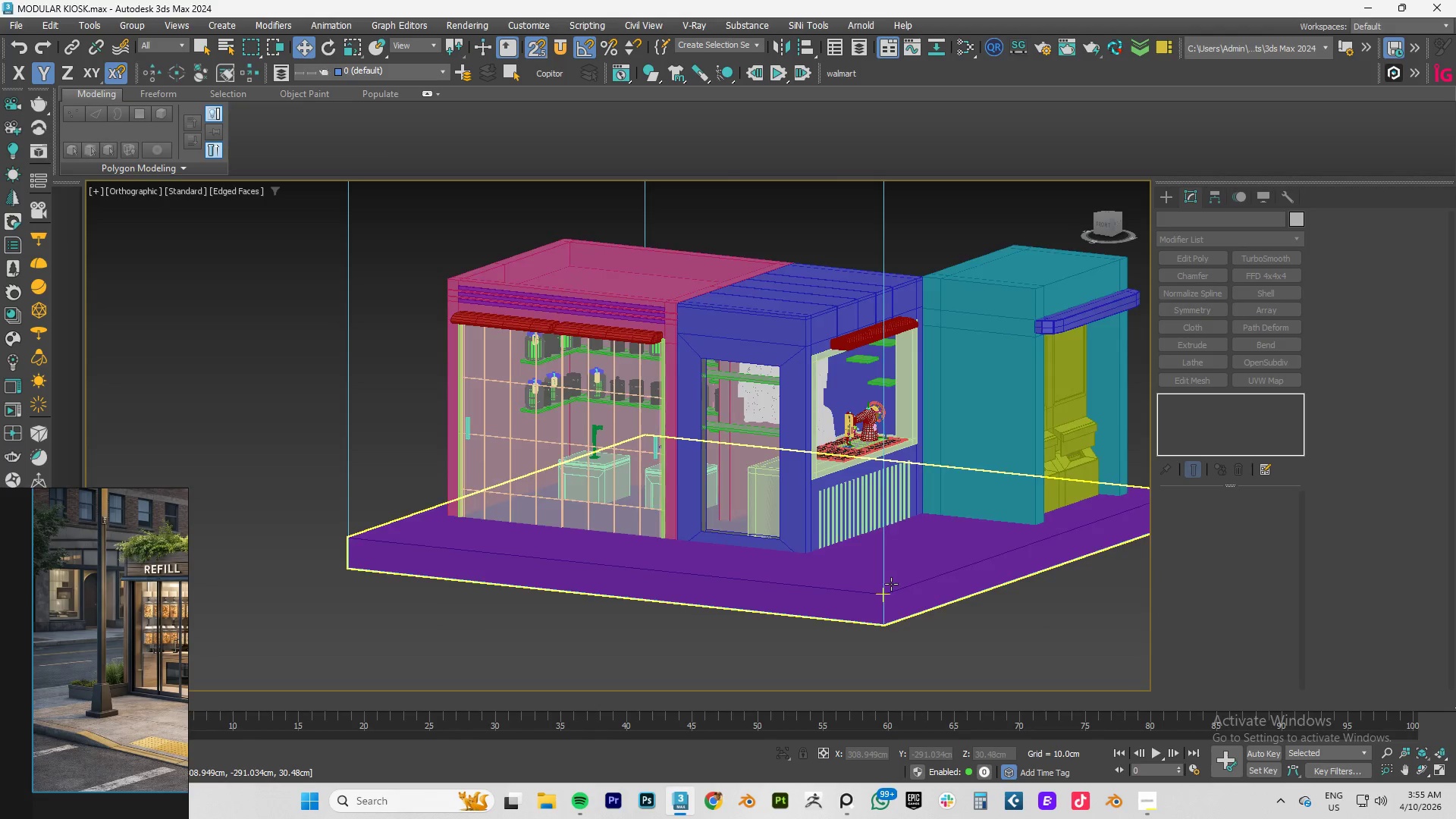 
scroll: coordinate [891, 584], scroll_direction: down, amount: 2.0
 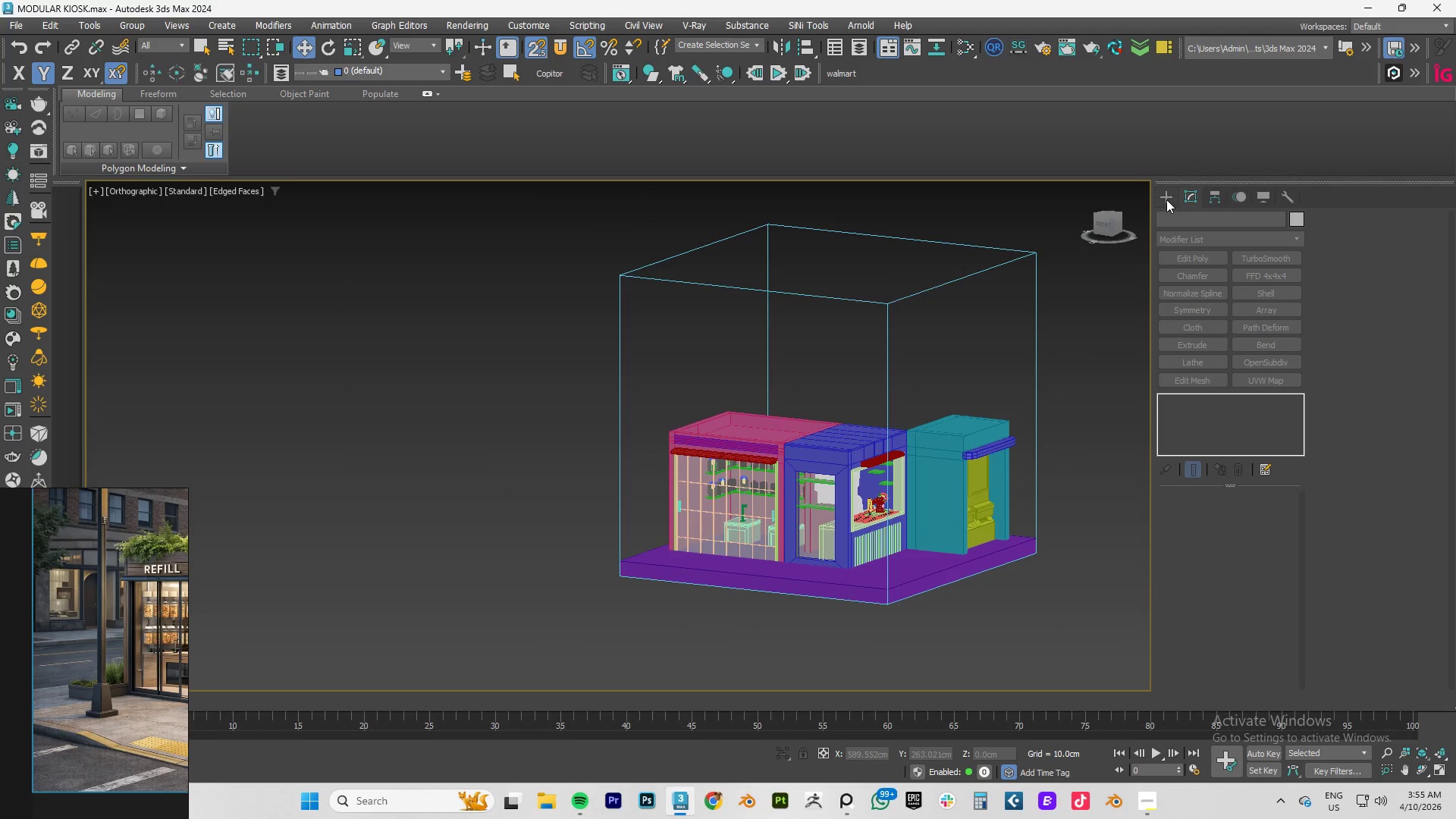 
left_click([905, 571])
 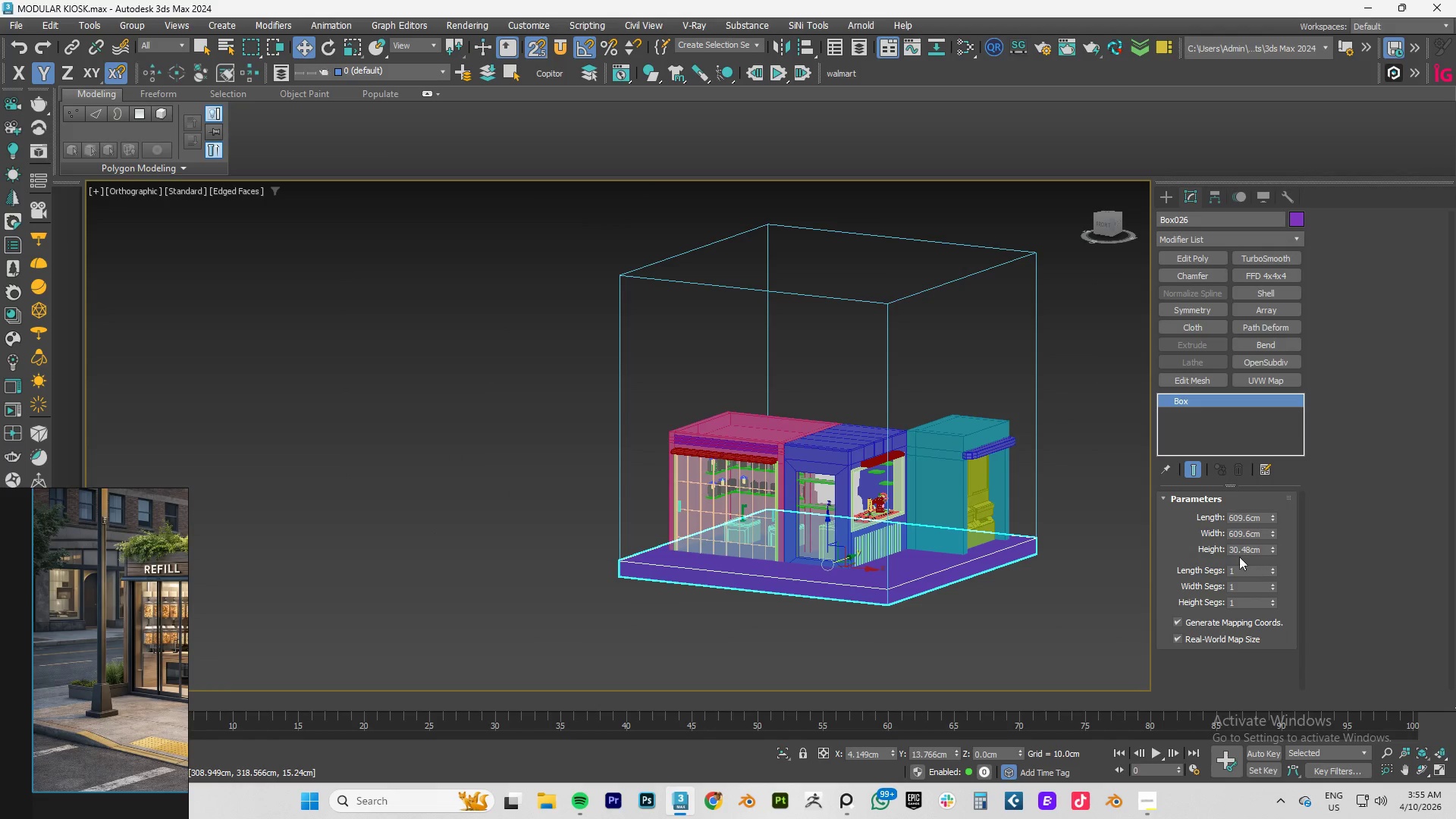 
double_click([1237, 551])
 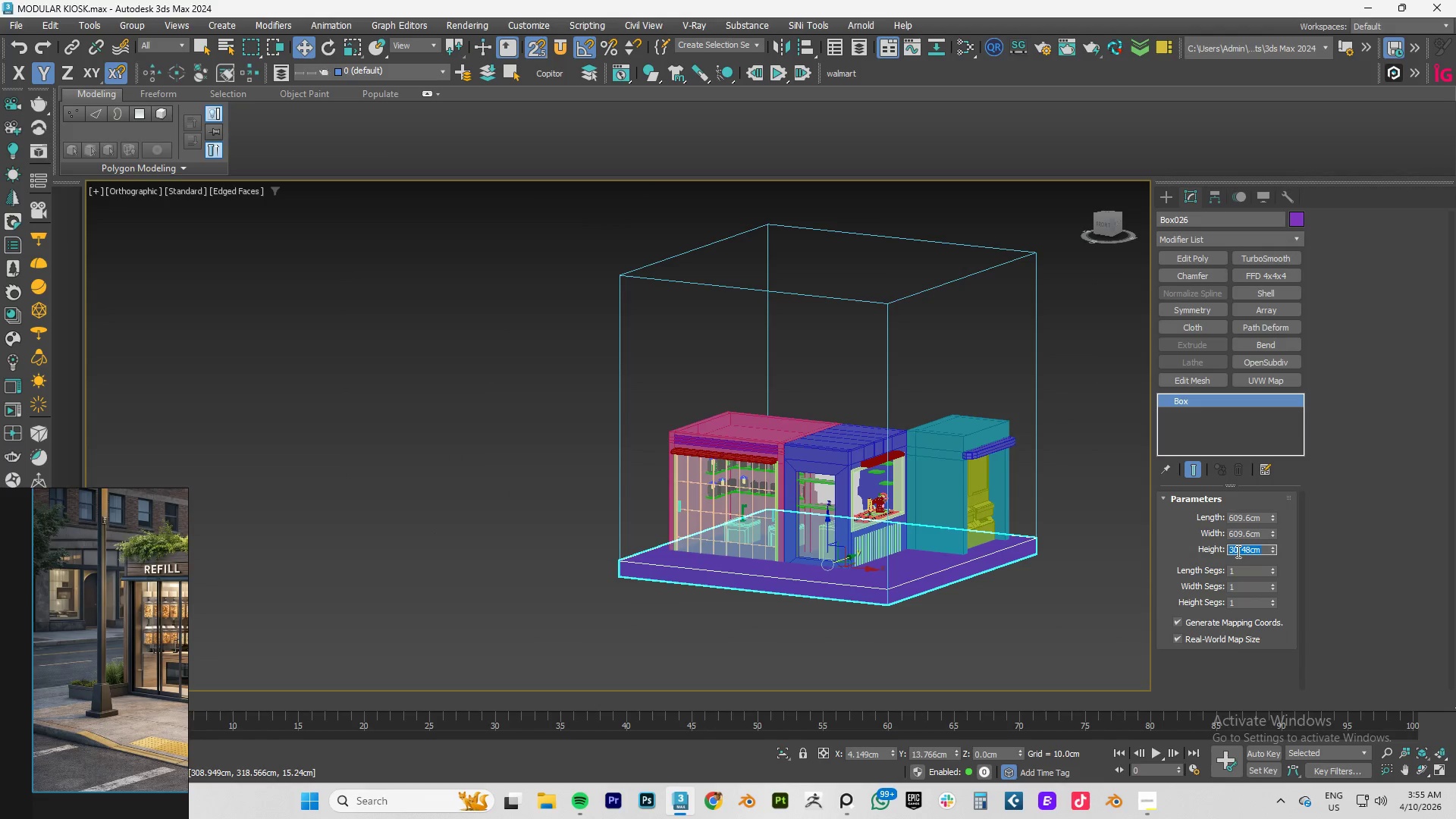 
key(NumpadDecimal)
 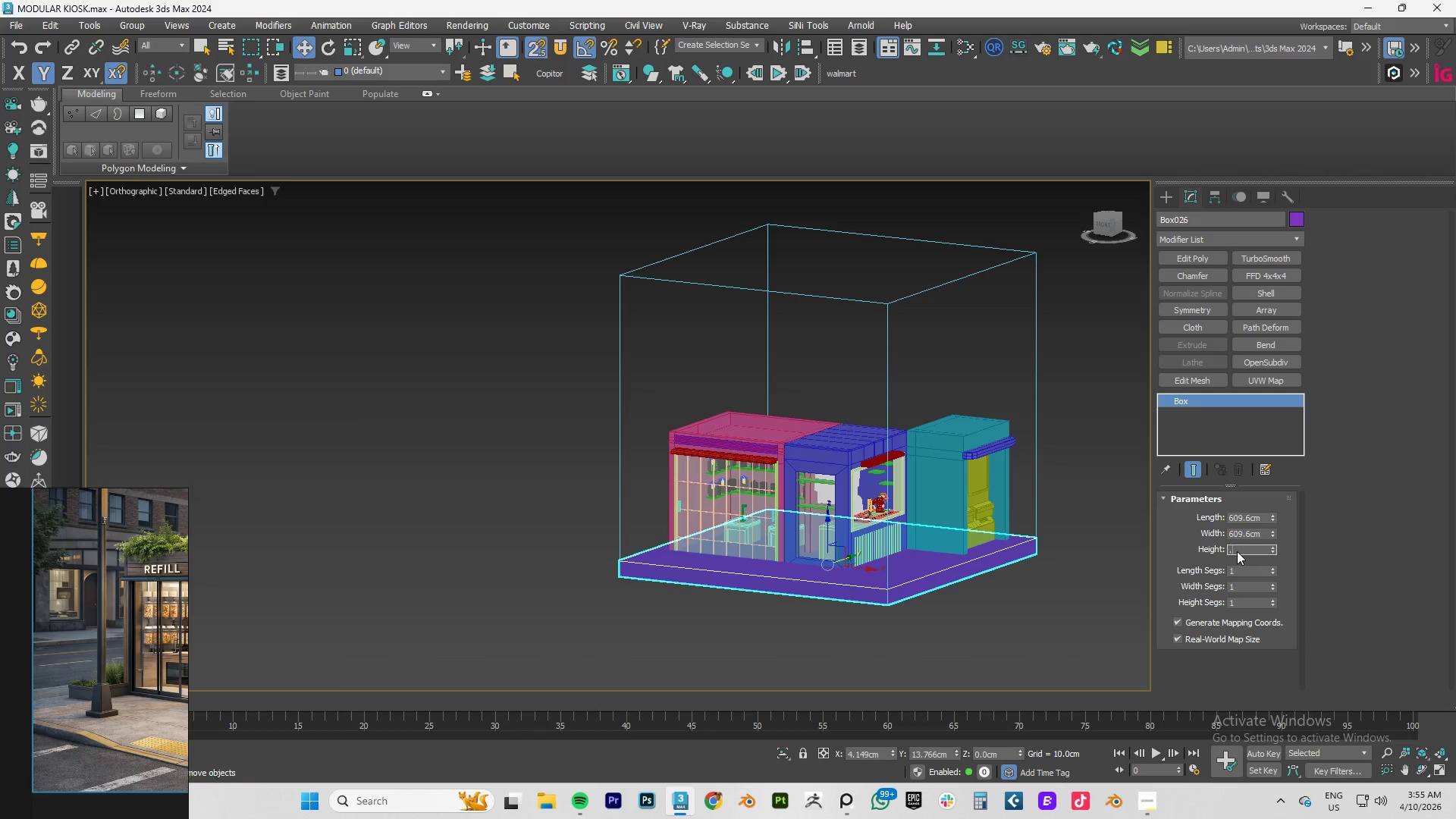 
key(Numpad5)
 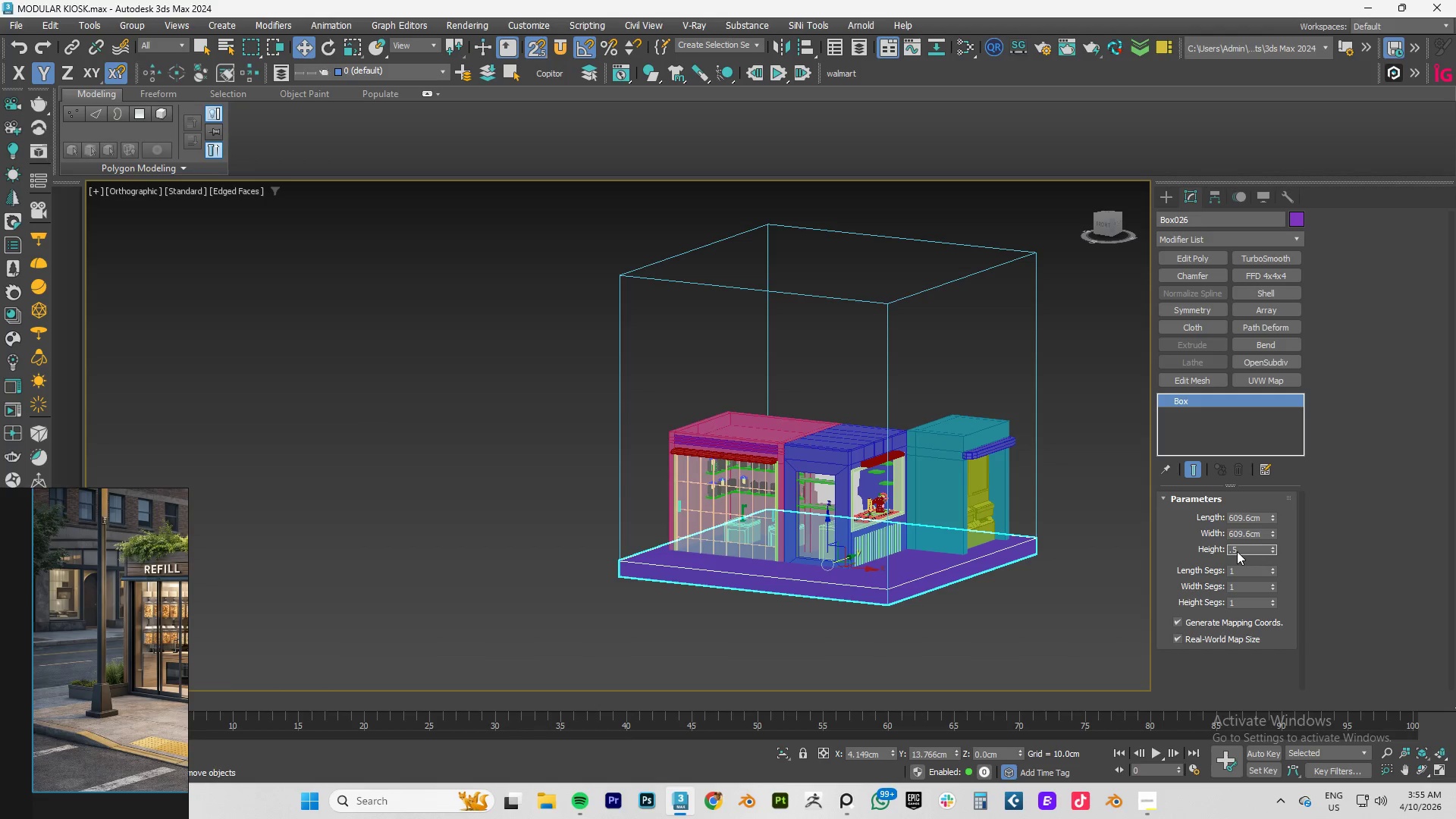 
key(Quote)
 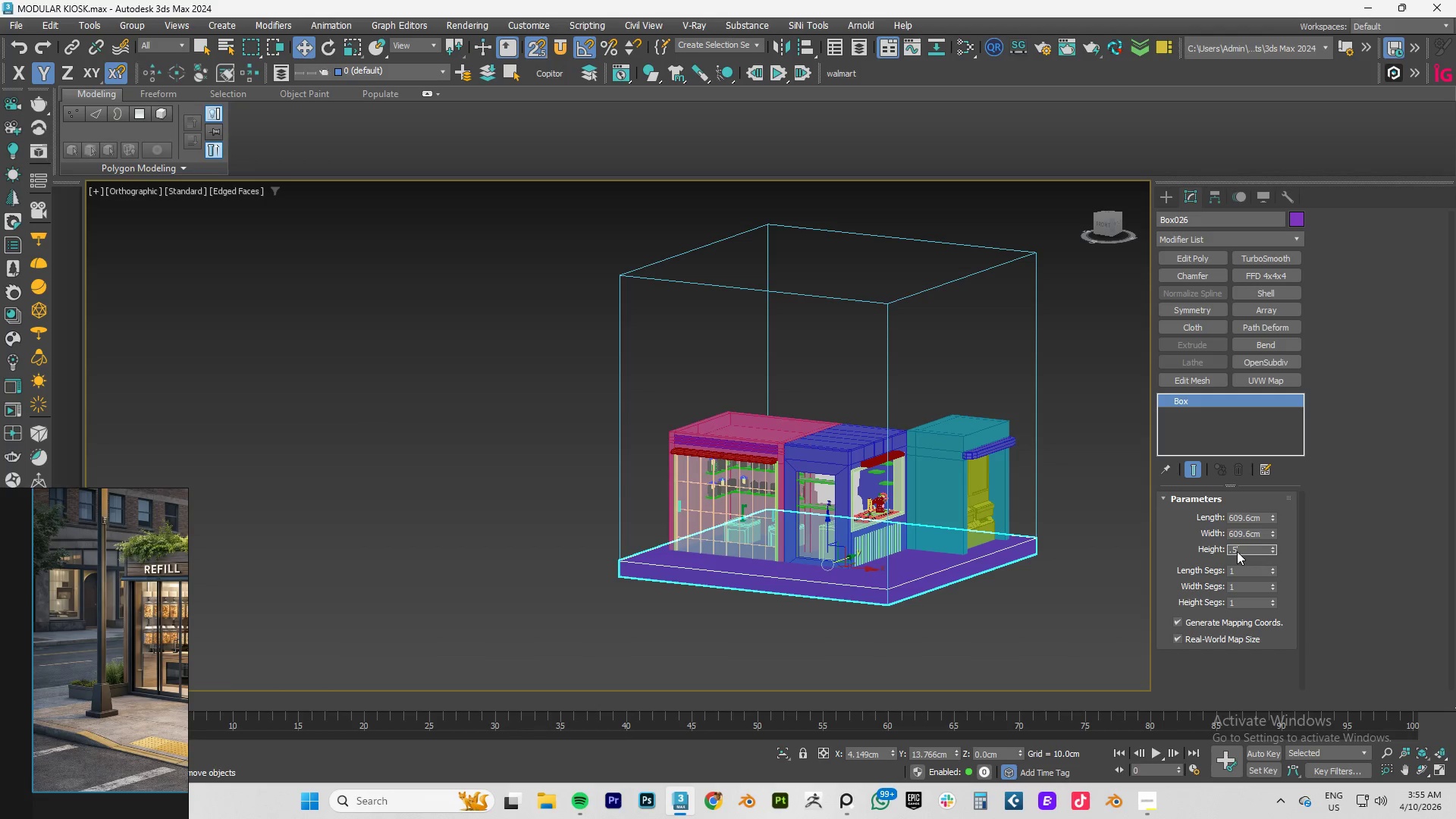 
key(Enter)
 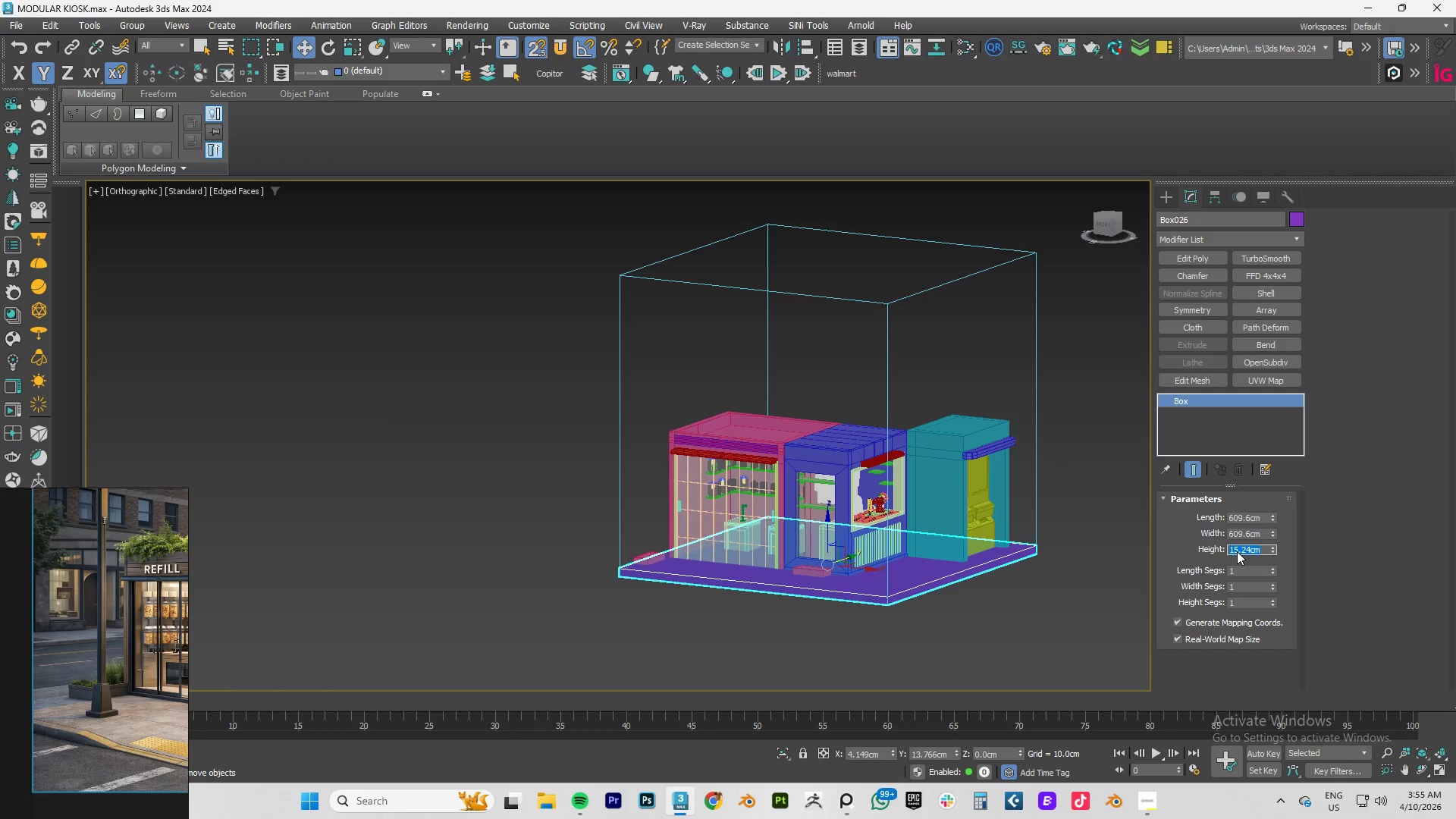 
key(Numpad1)
 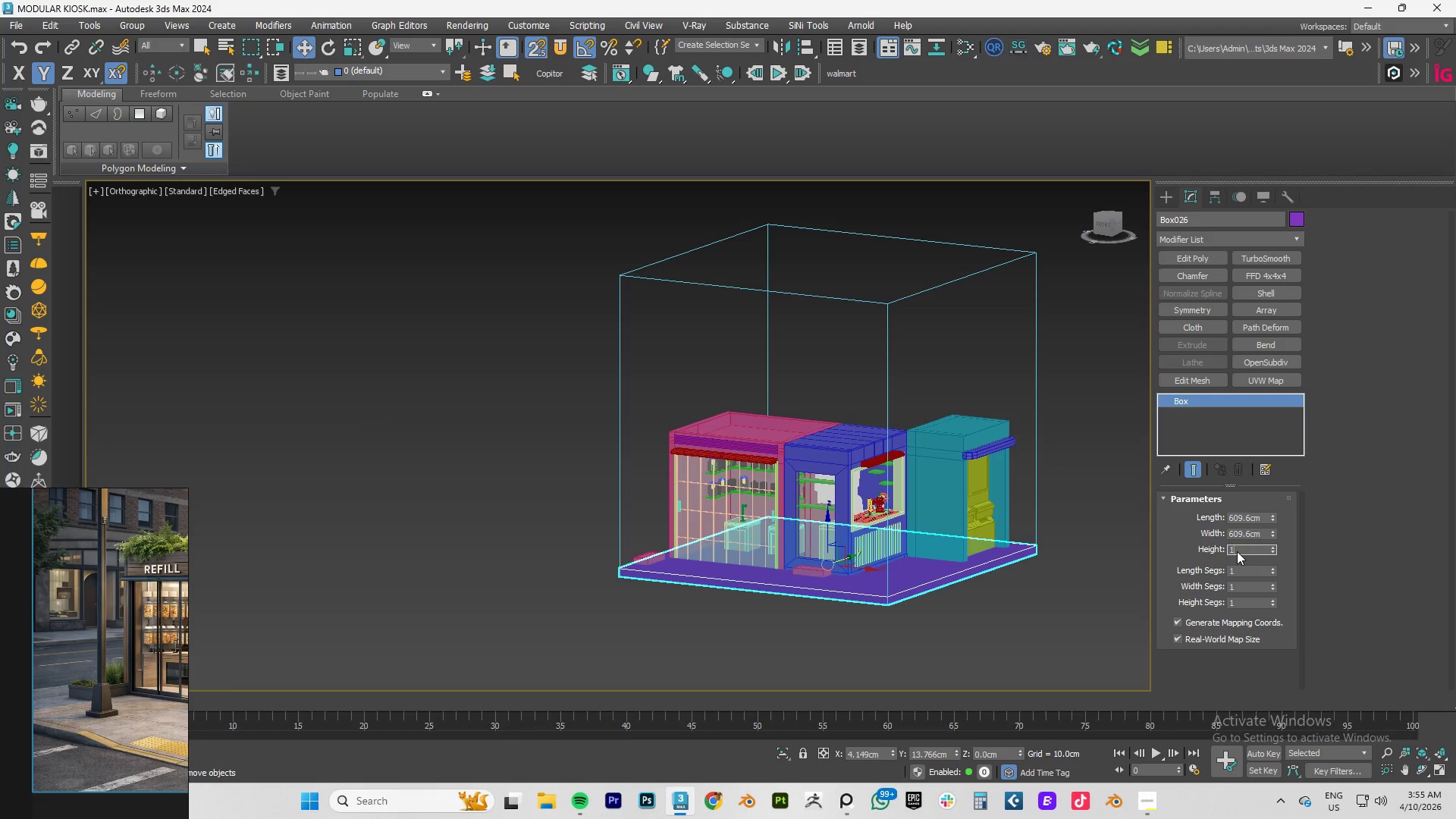 
key(Numpad0)
 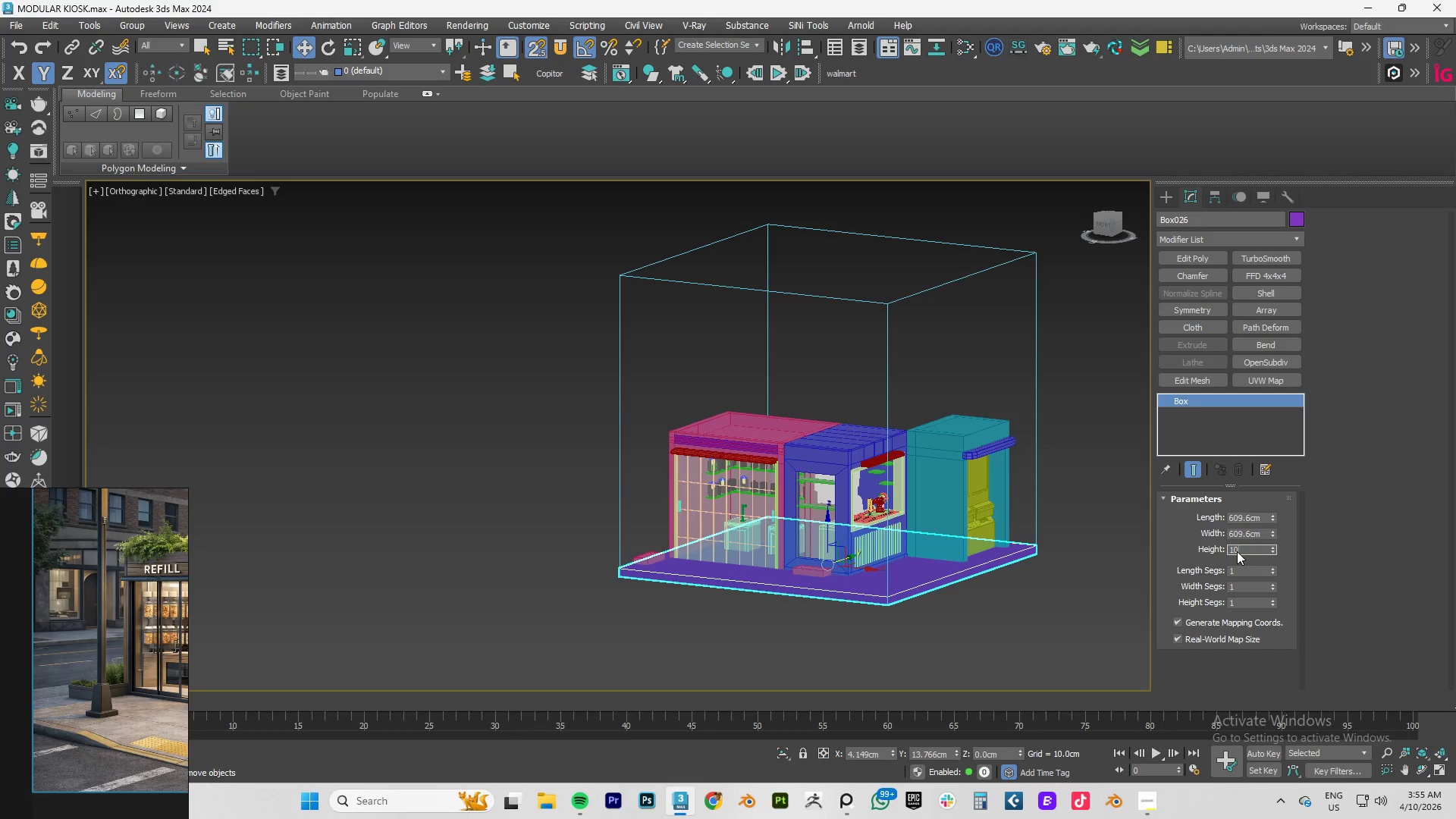 
key(NumpadEnter)
 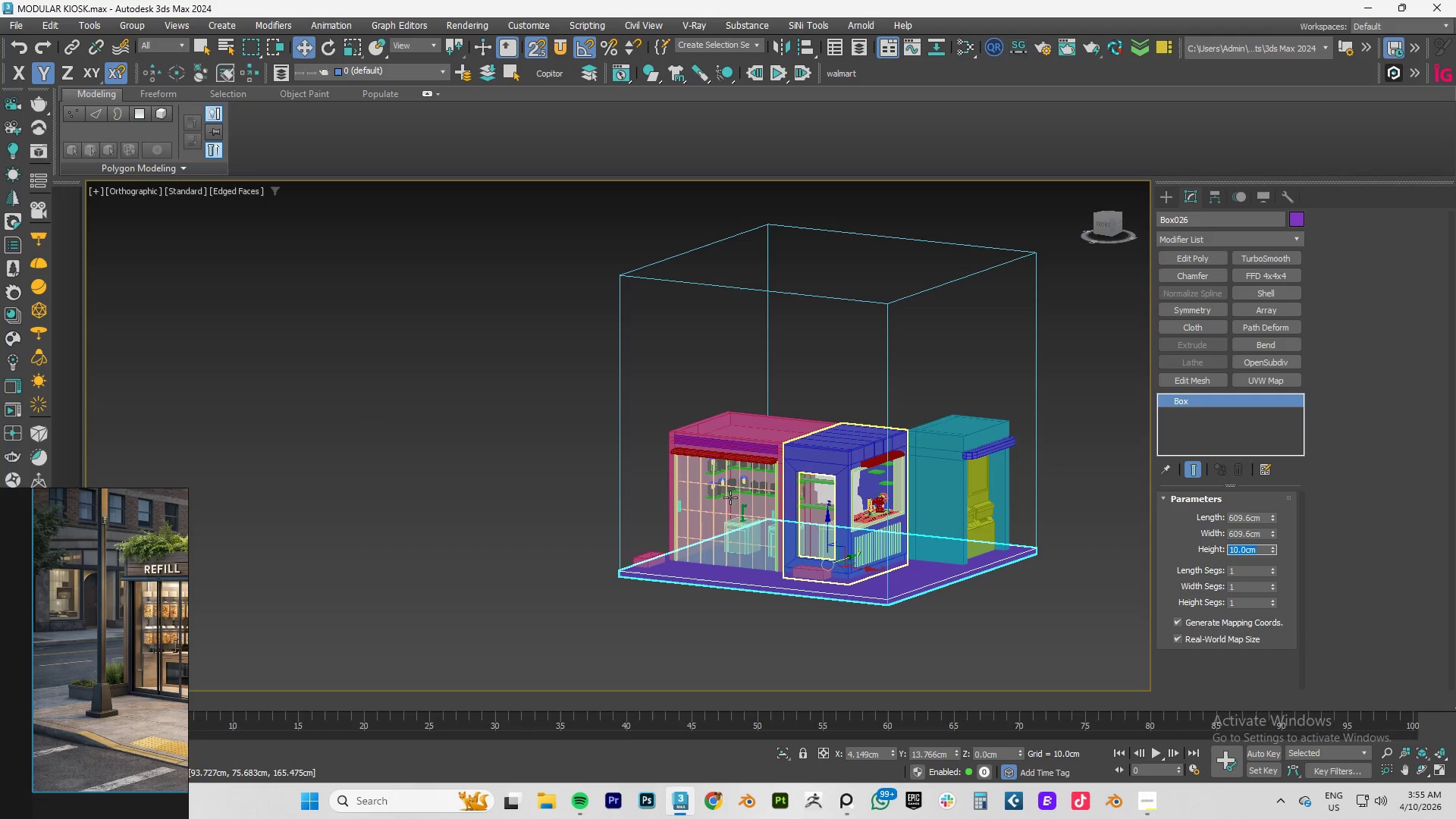 
type(fz)
 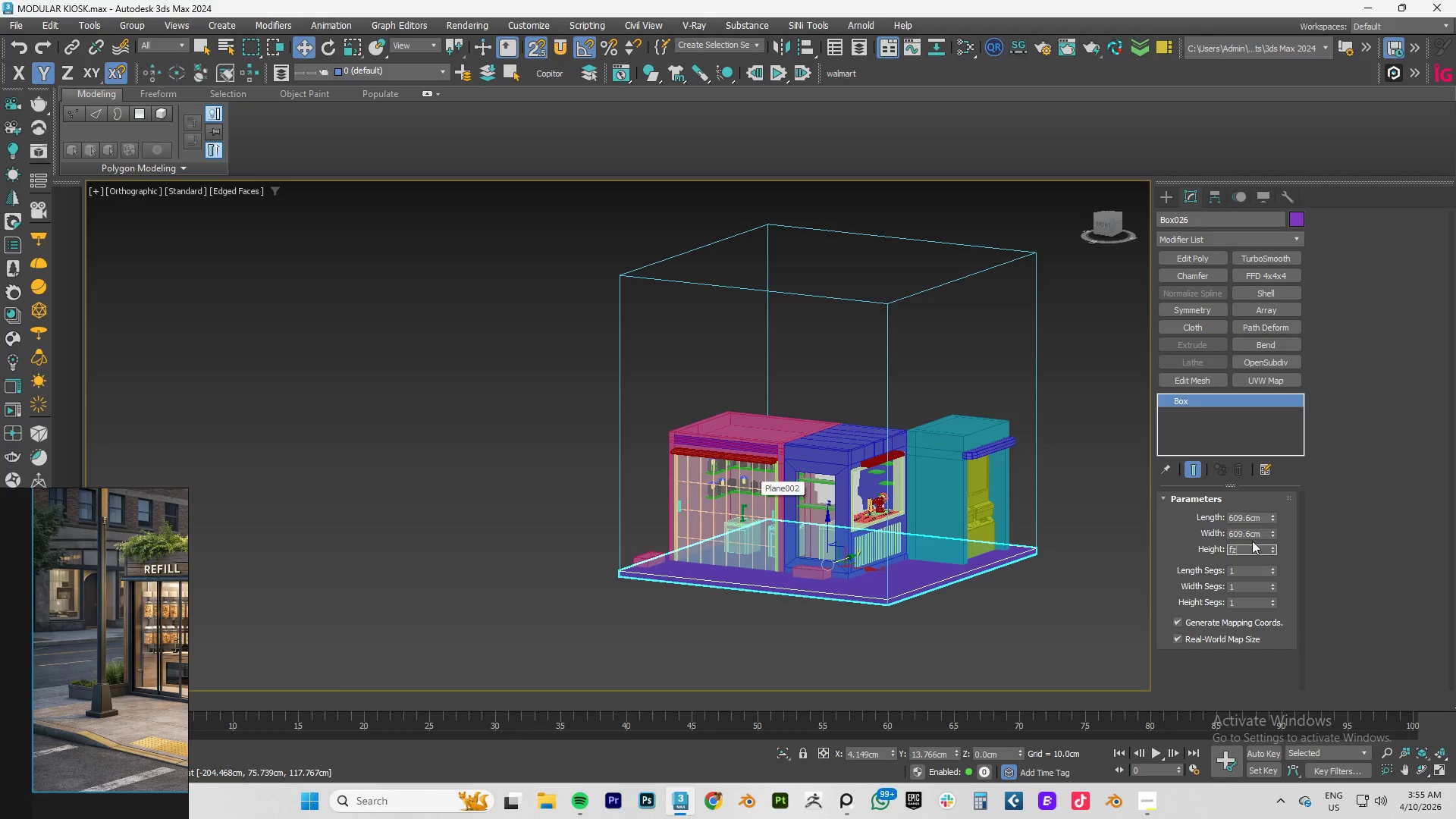 
key(Escape)
 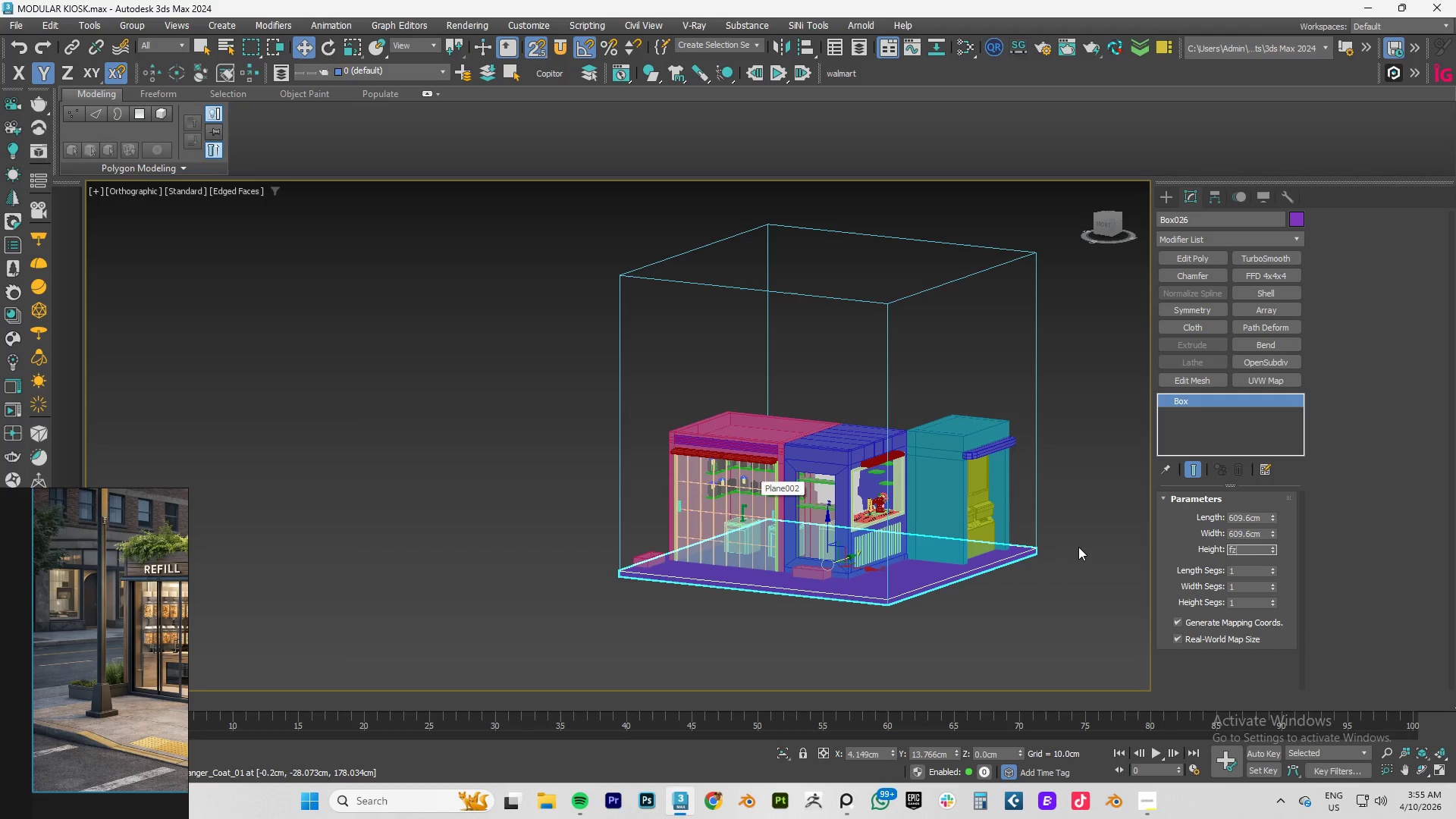 
left_click([1078, 546])
 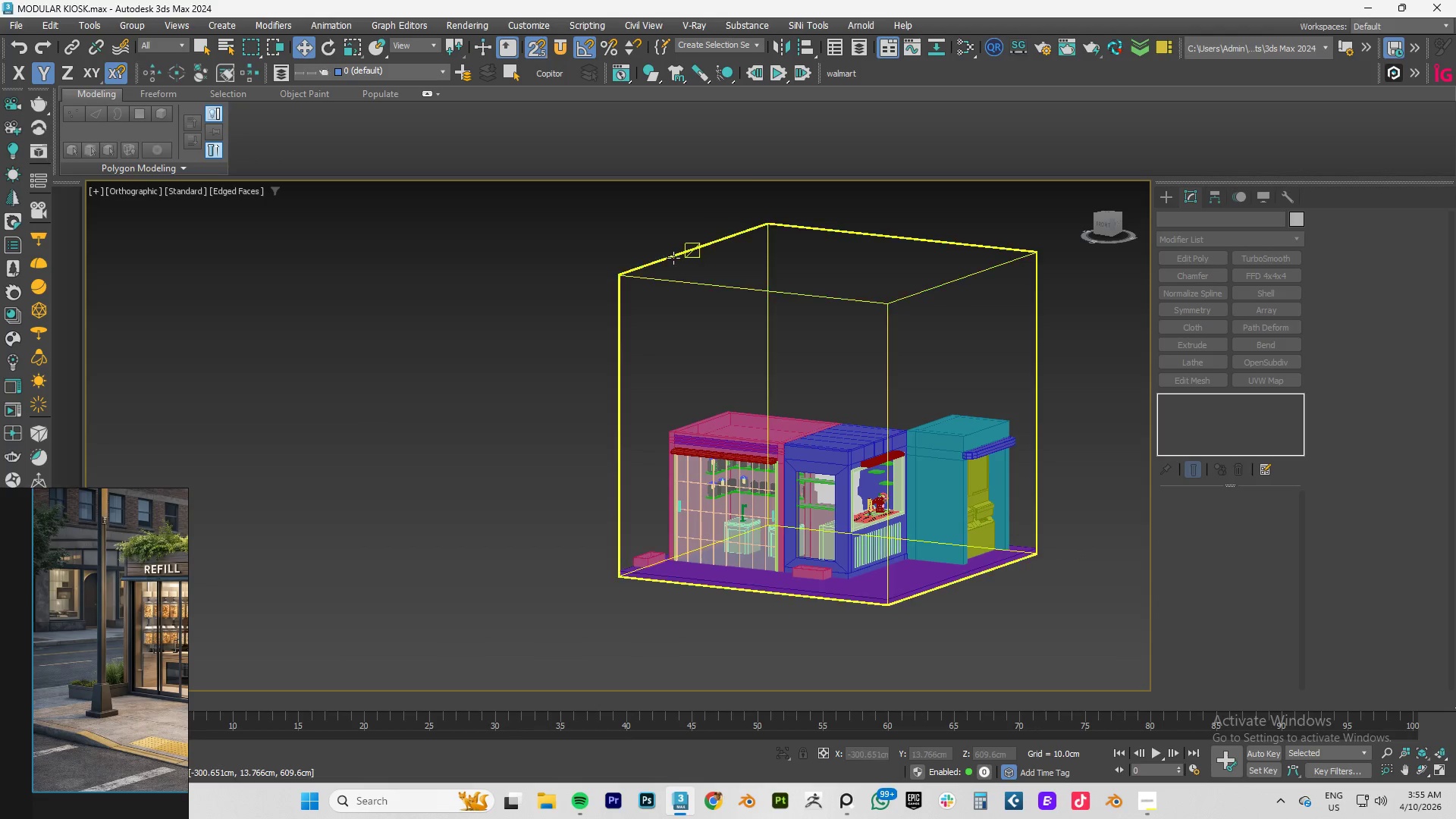 
key(S)
 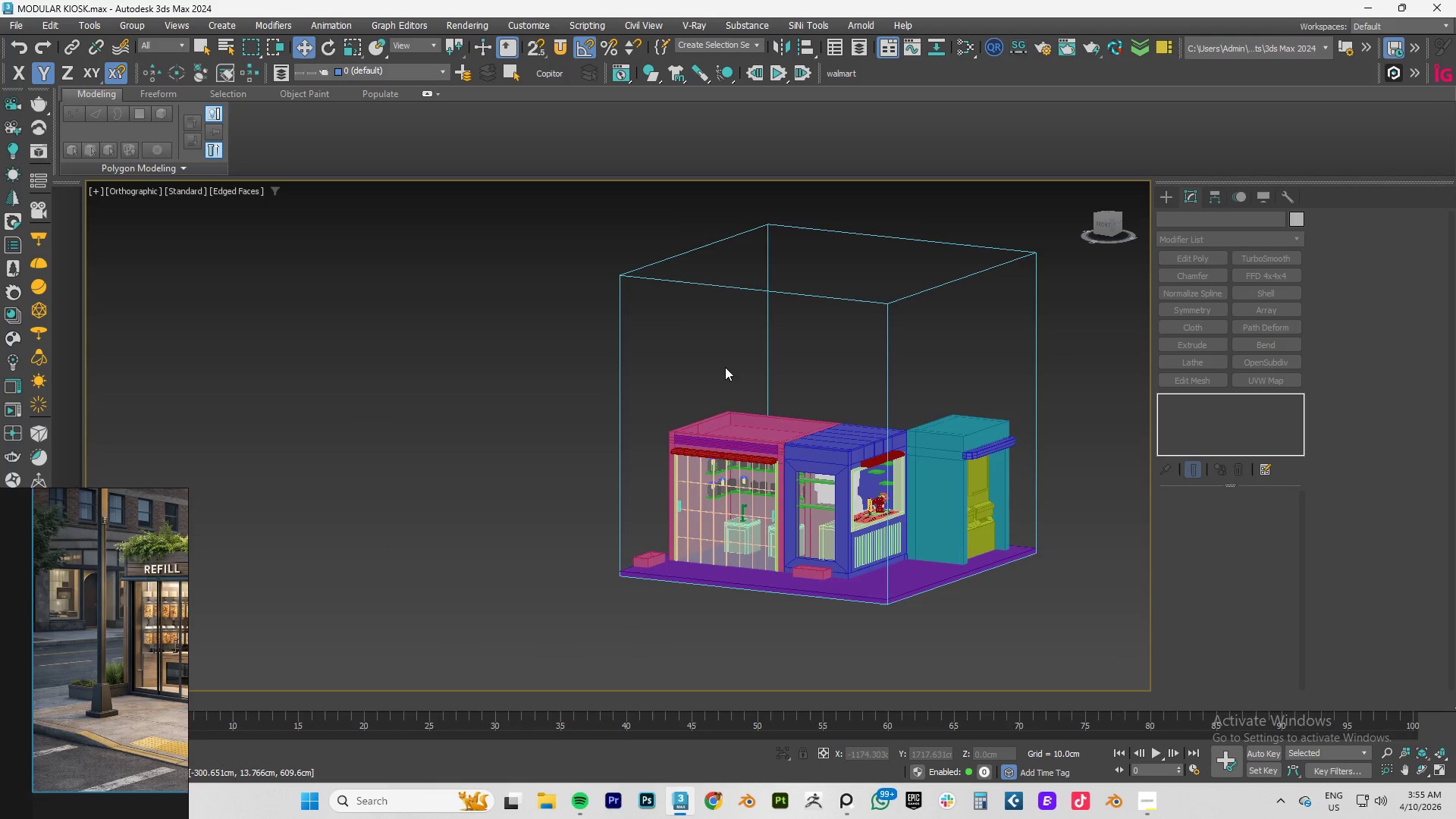 
scroll: coordinate [726, 368], scroll_direction: down, amount: 2.0
 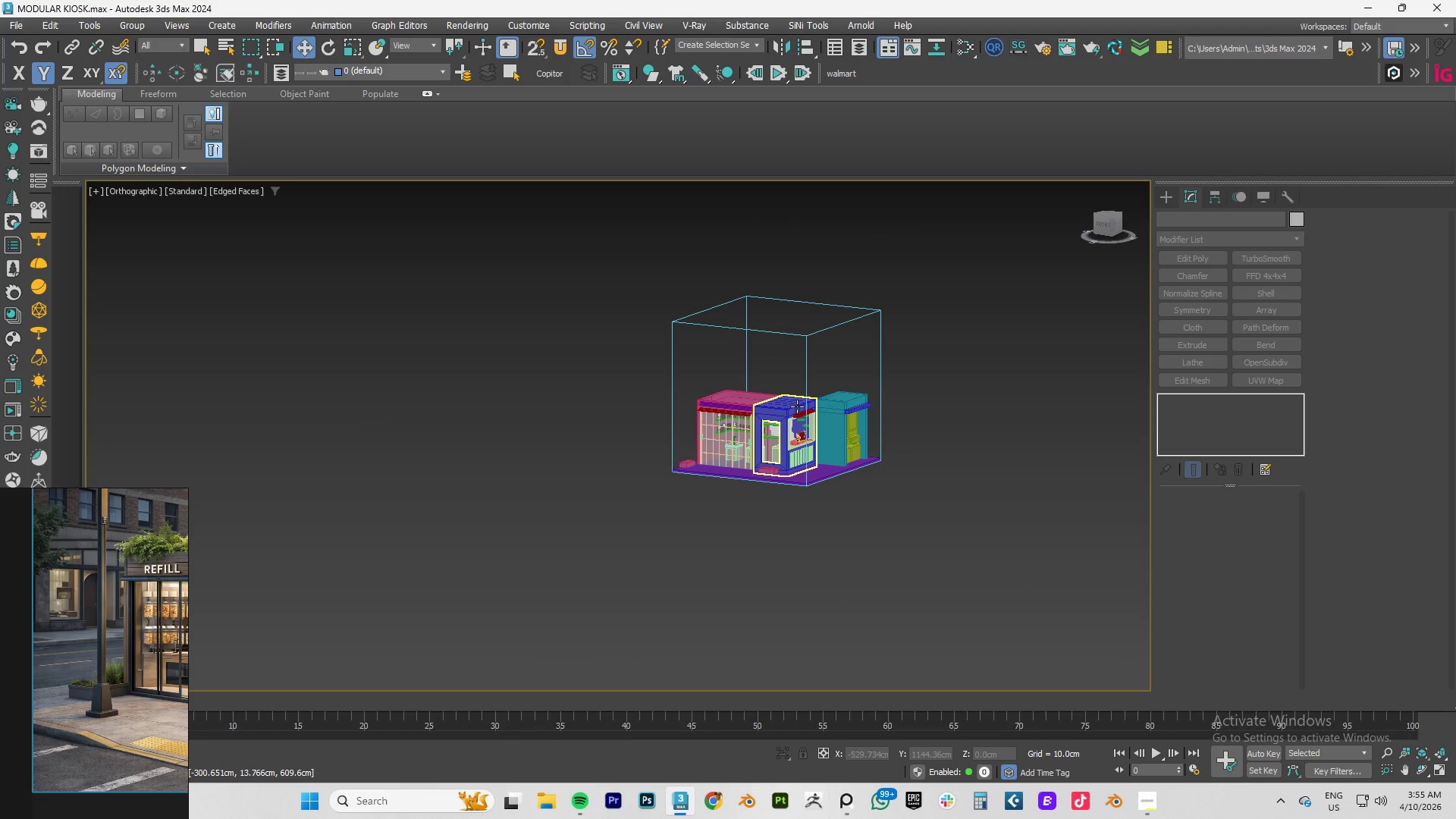 
type(fz)
 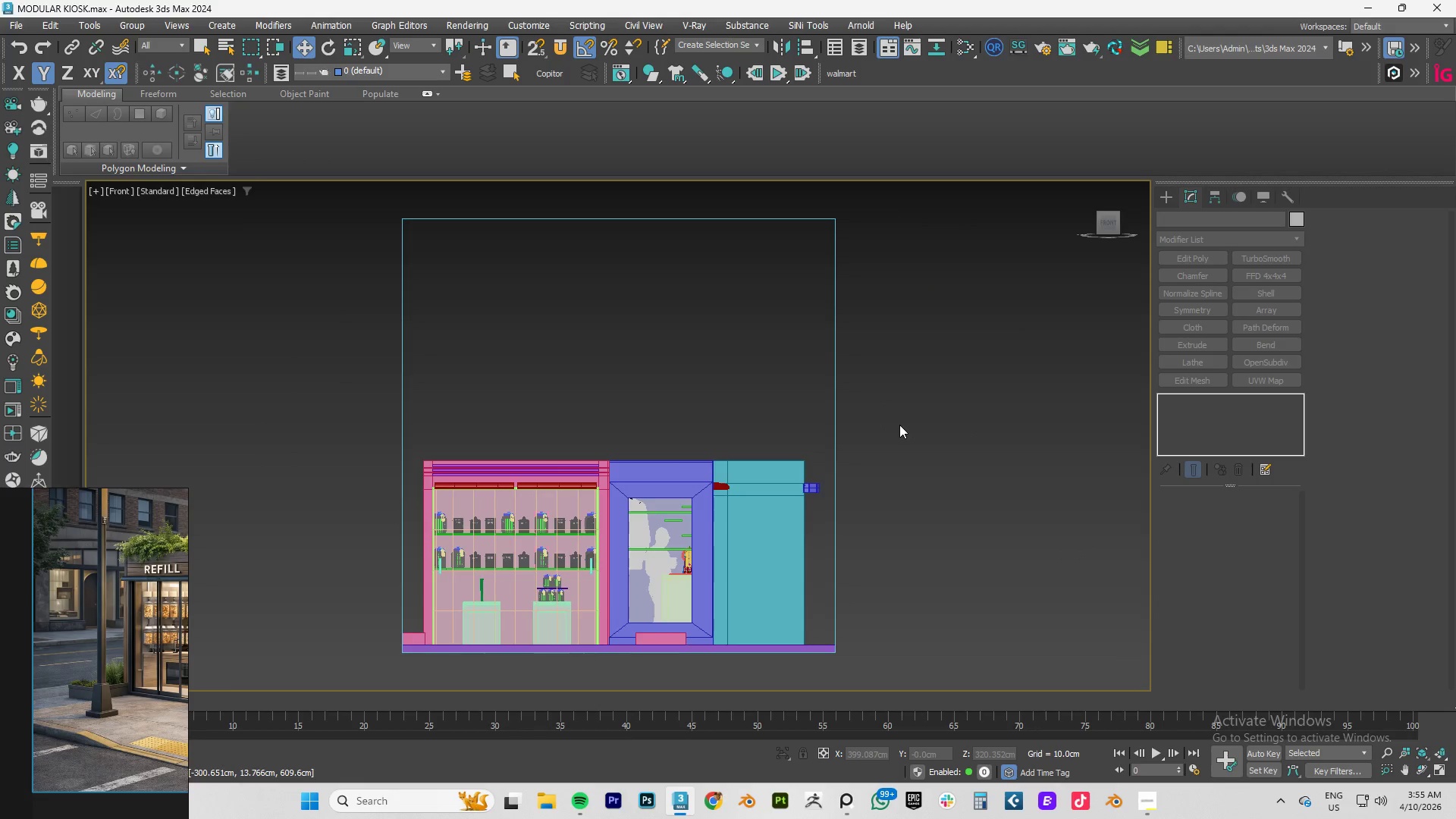 
scroll: coordinate [899, 425], scroll_direction: down, amount: 1.0
 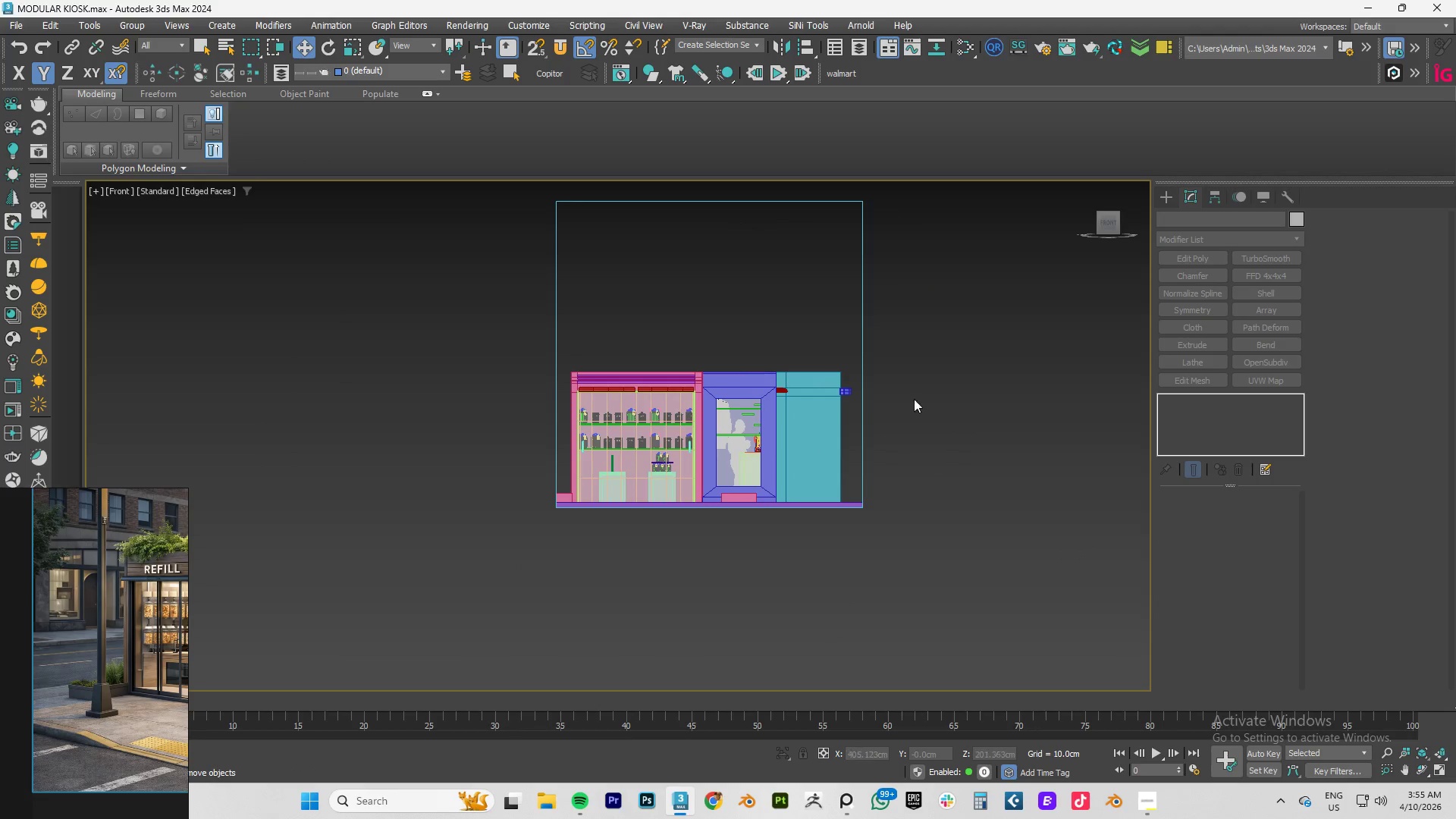 
left_click_drag(start_coordinate=[968, 321], to_coordinate=[466, 626])
 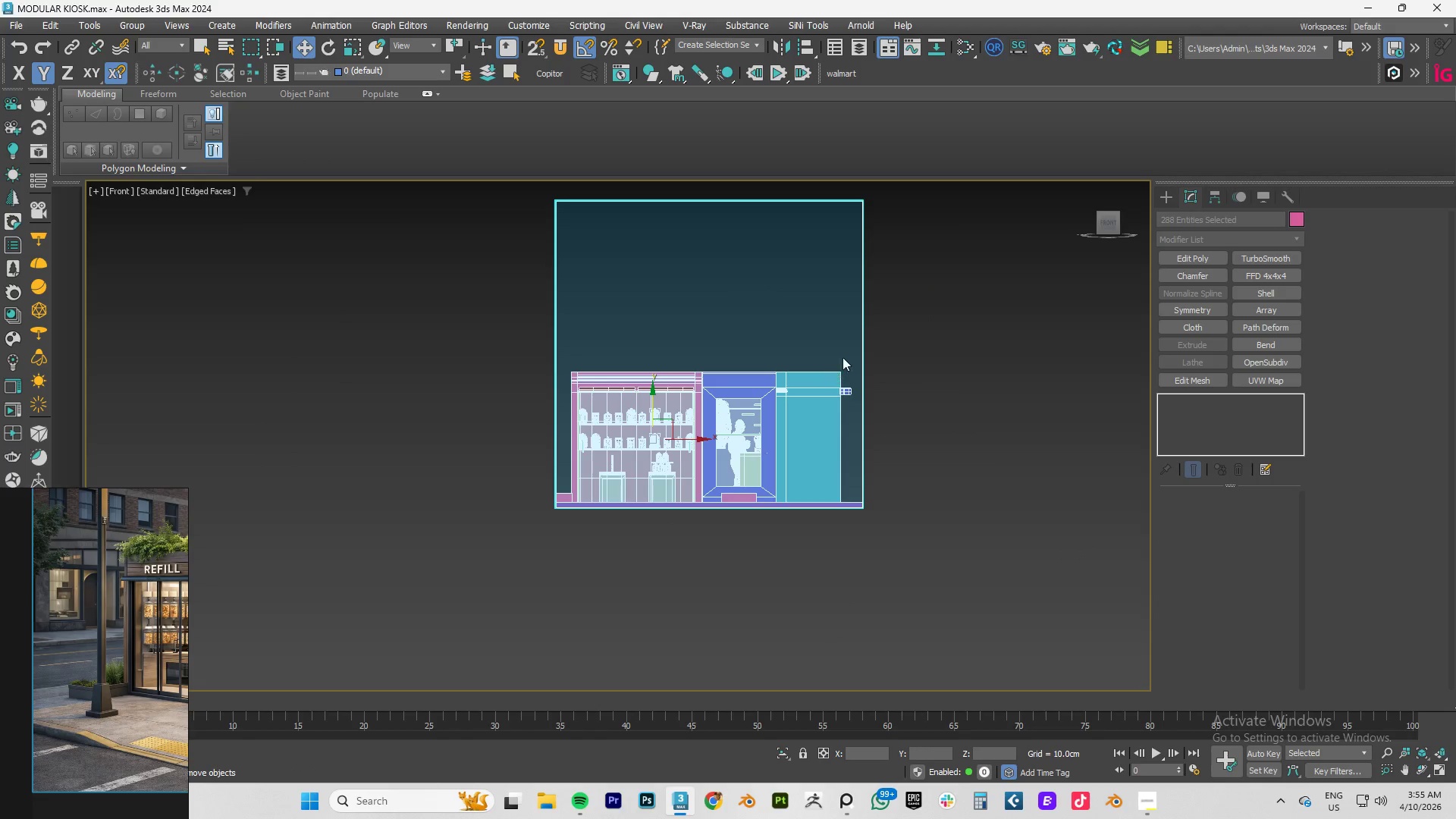 
hold_key(key=AltLeft, duration=1.5)
left_click([863, 301])
 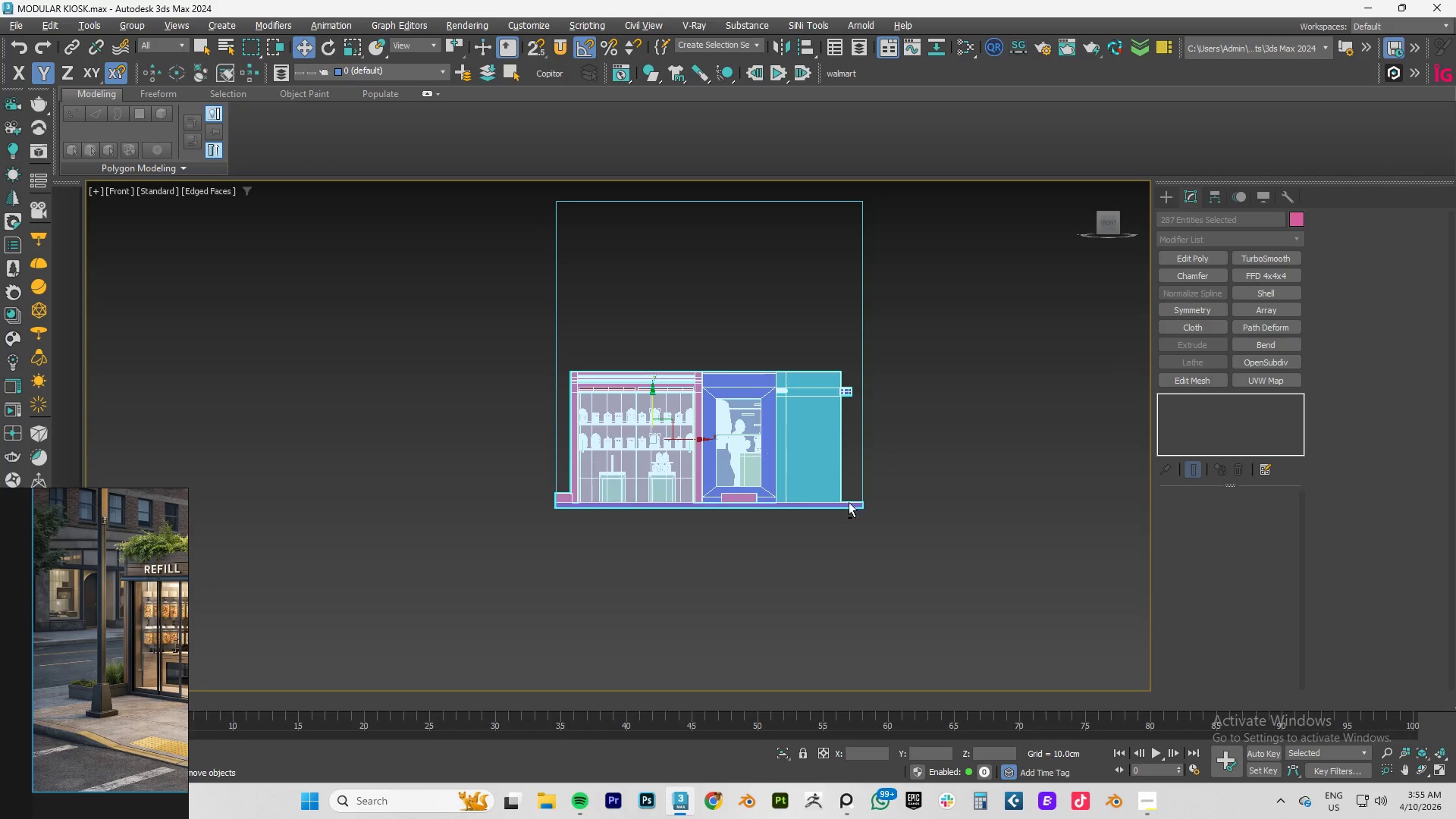 
hold_key(key=AltLeft, duration=1.17)
left_click([850, 504])
 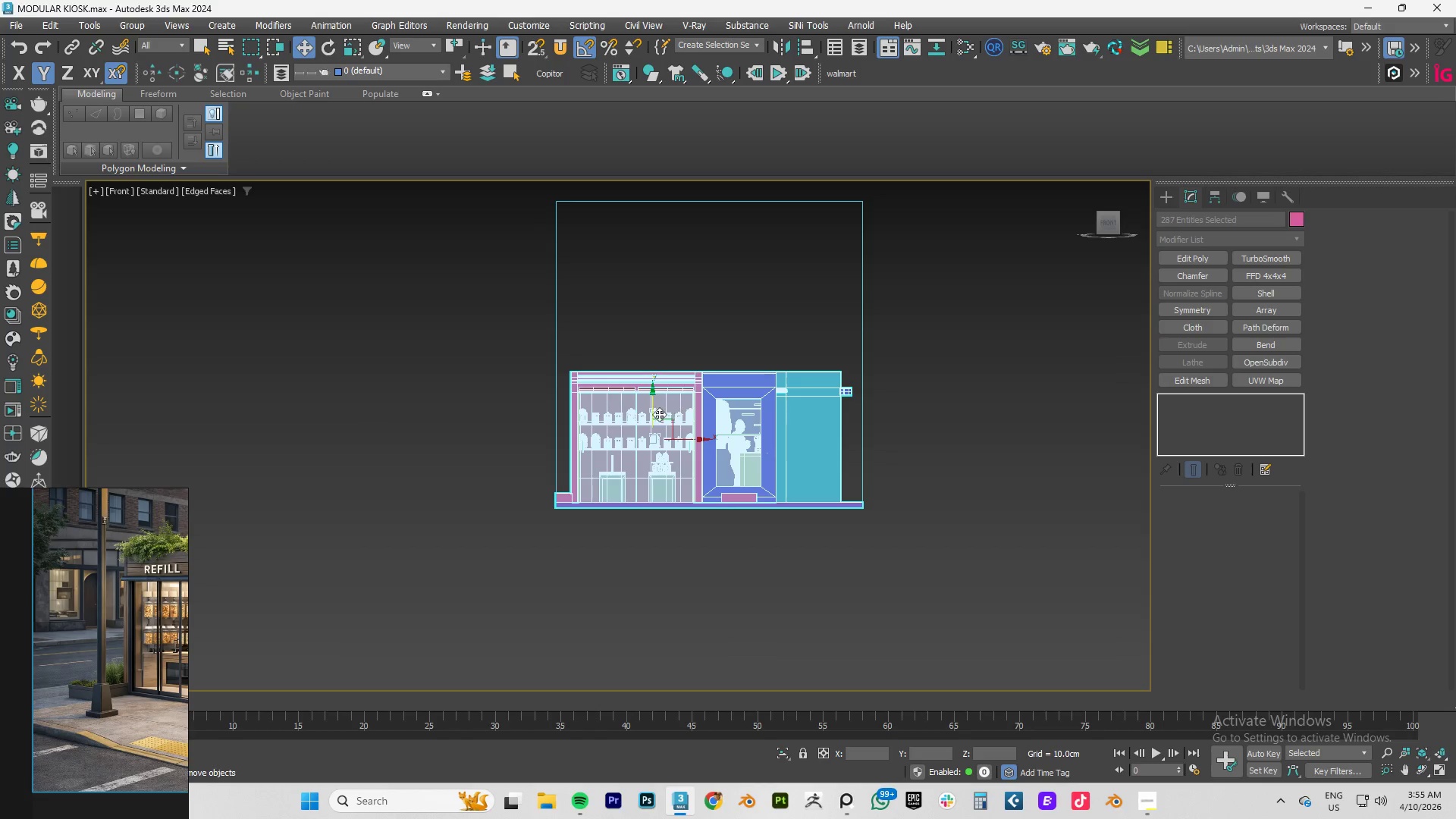 
left_click_drag(start_coordinate=[653, 412], to_coordinate=[653, 397])
 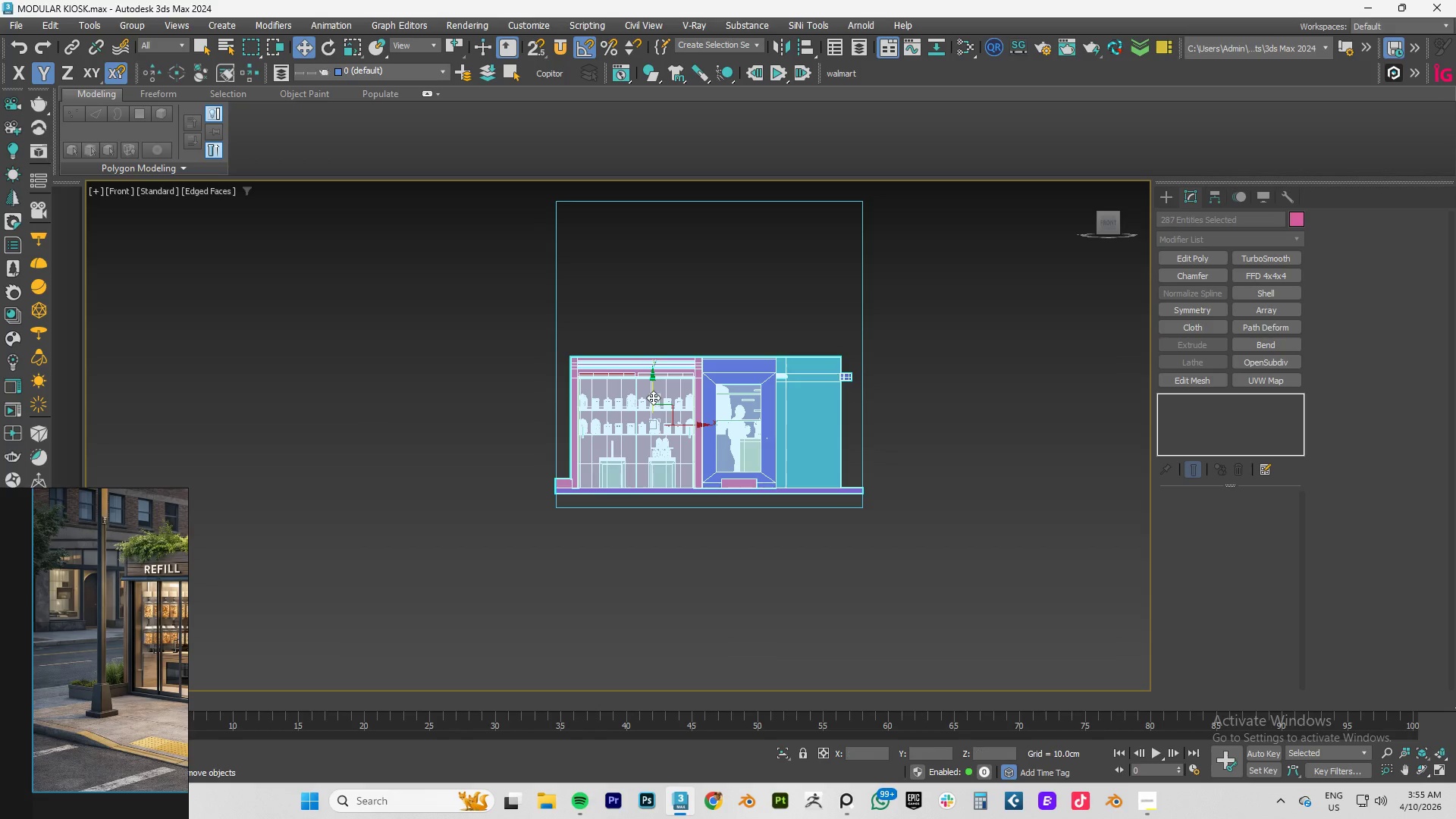 
key(Control+Z)
 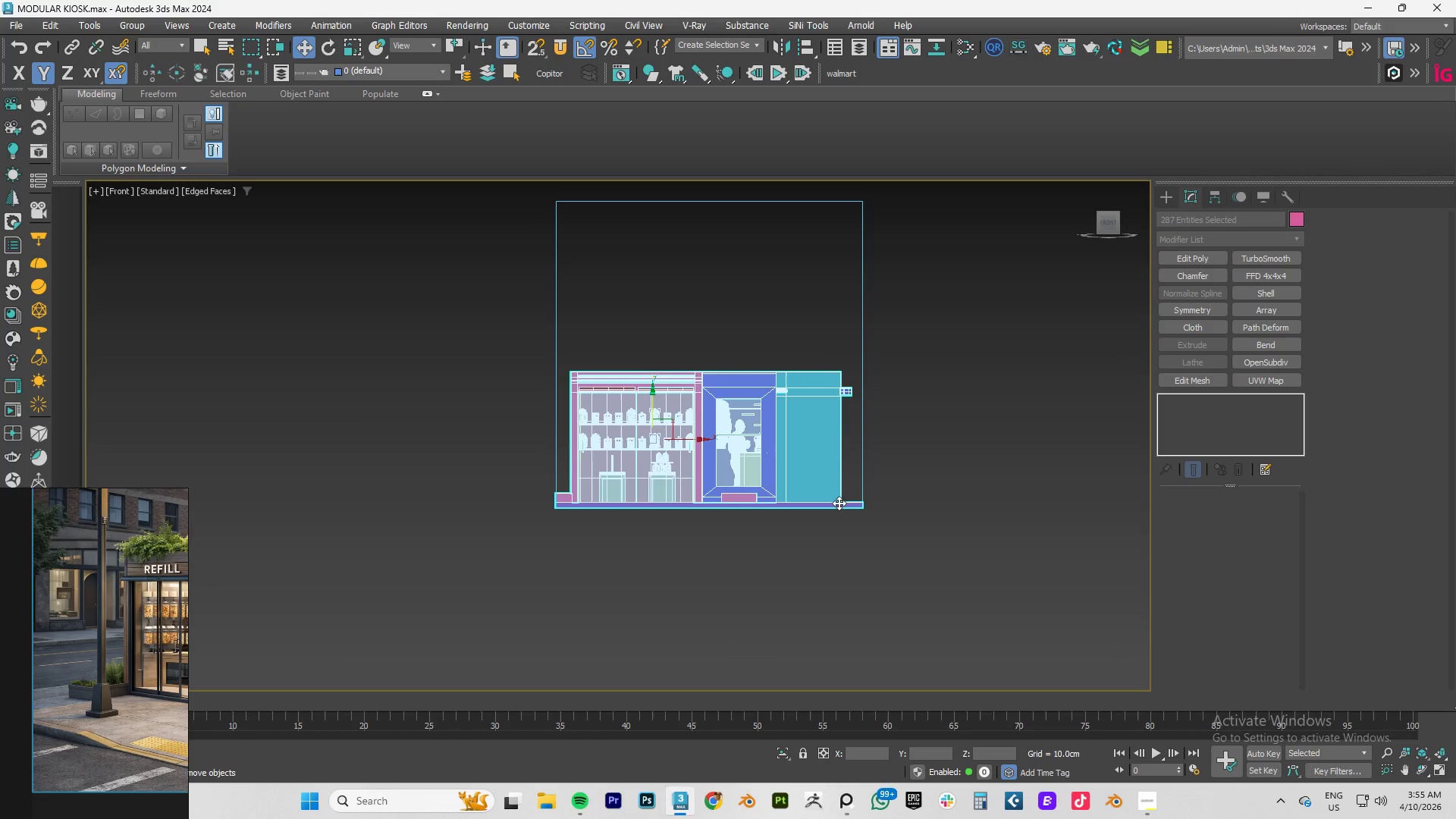 
hold_key(key=AltLeft, duration=0.72)
left_click([883, 510])
 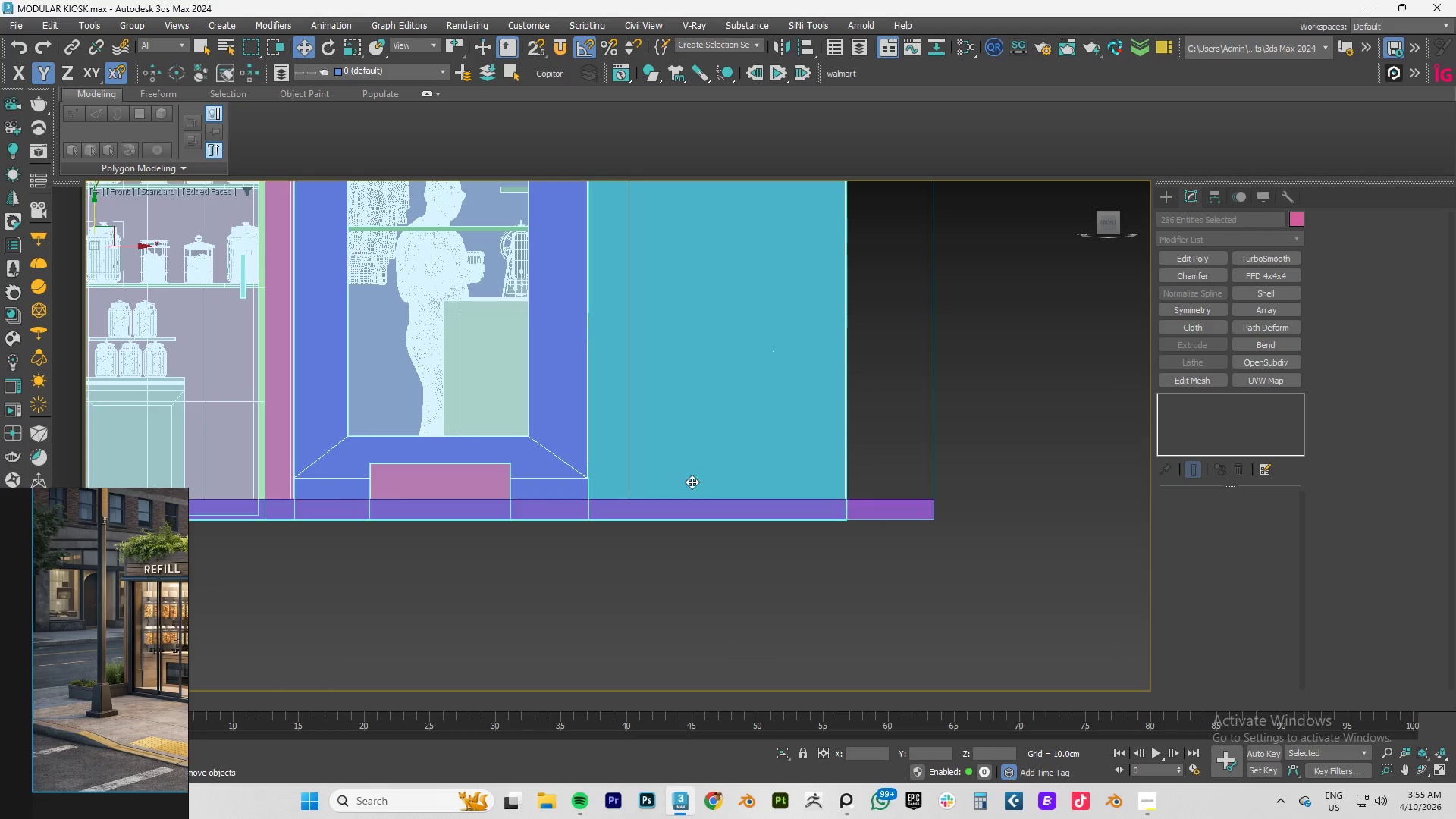 
scroll: coordinate [839, 504], scroll_direction: up, amount: 4.0
 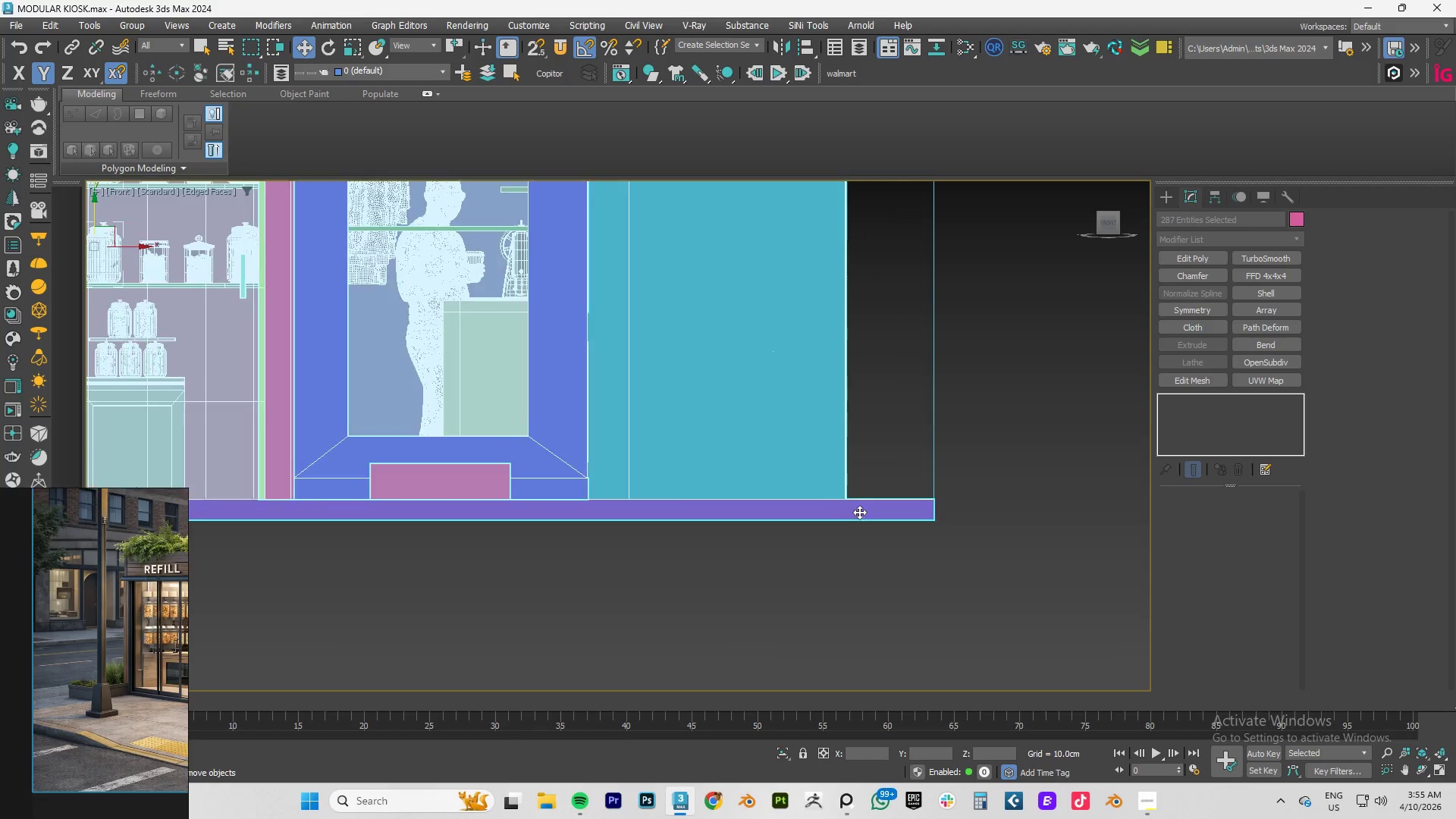 
scroll: coordinate [686, 479], scroll_direction: down, amount: 4.0
 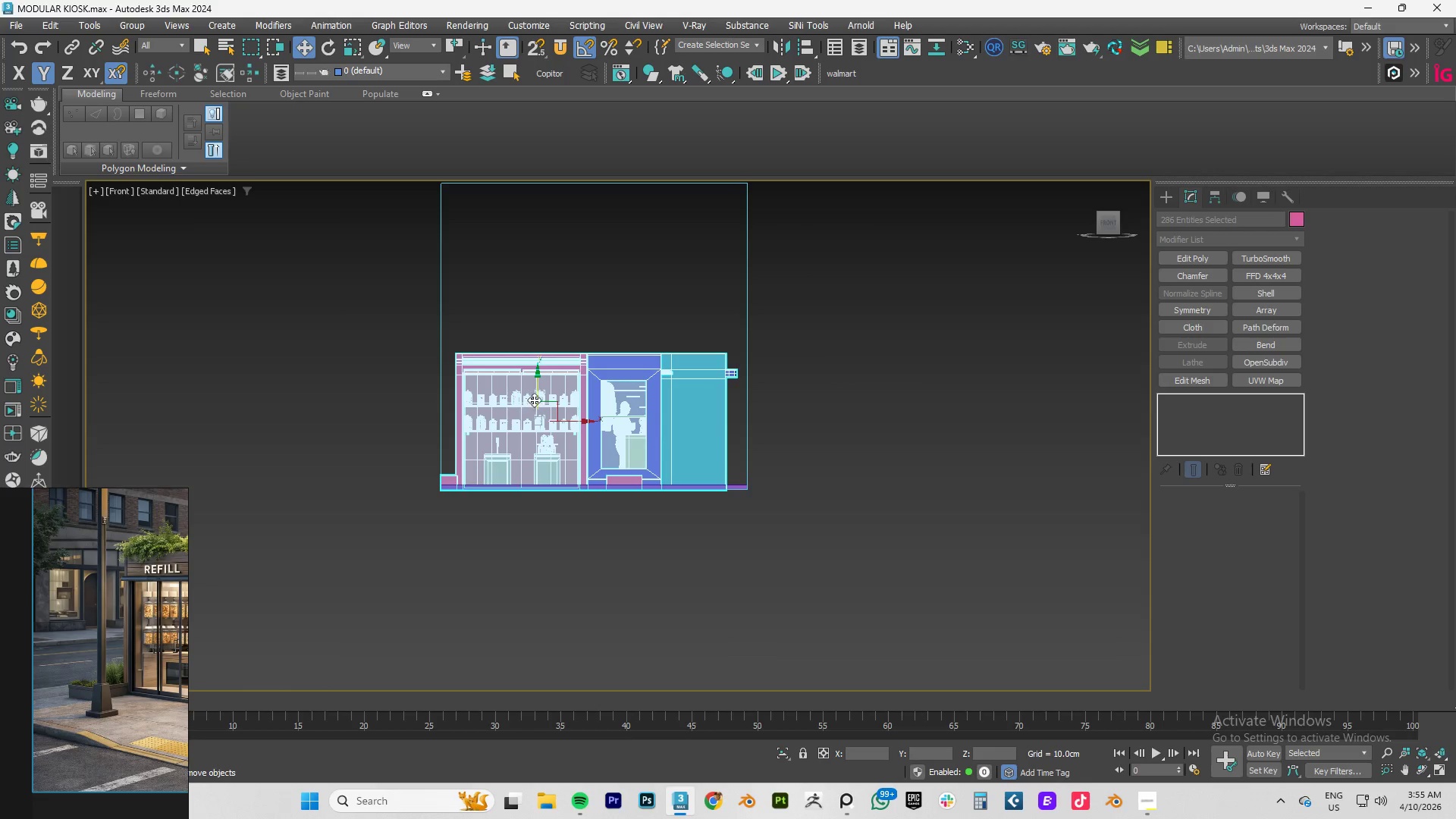 
left_click_drag(start_coordinate=[537, 397], to_coordinate=[547, 352])
 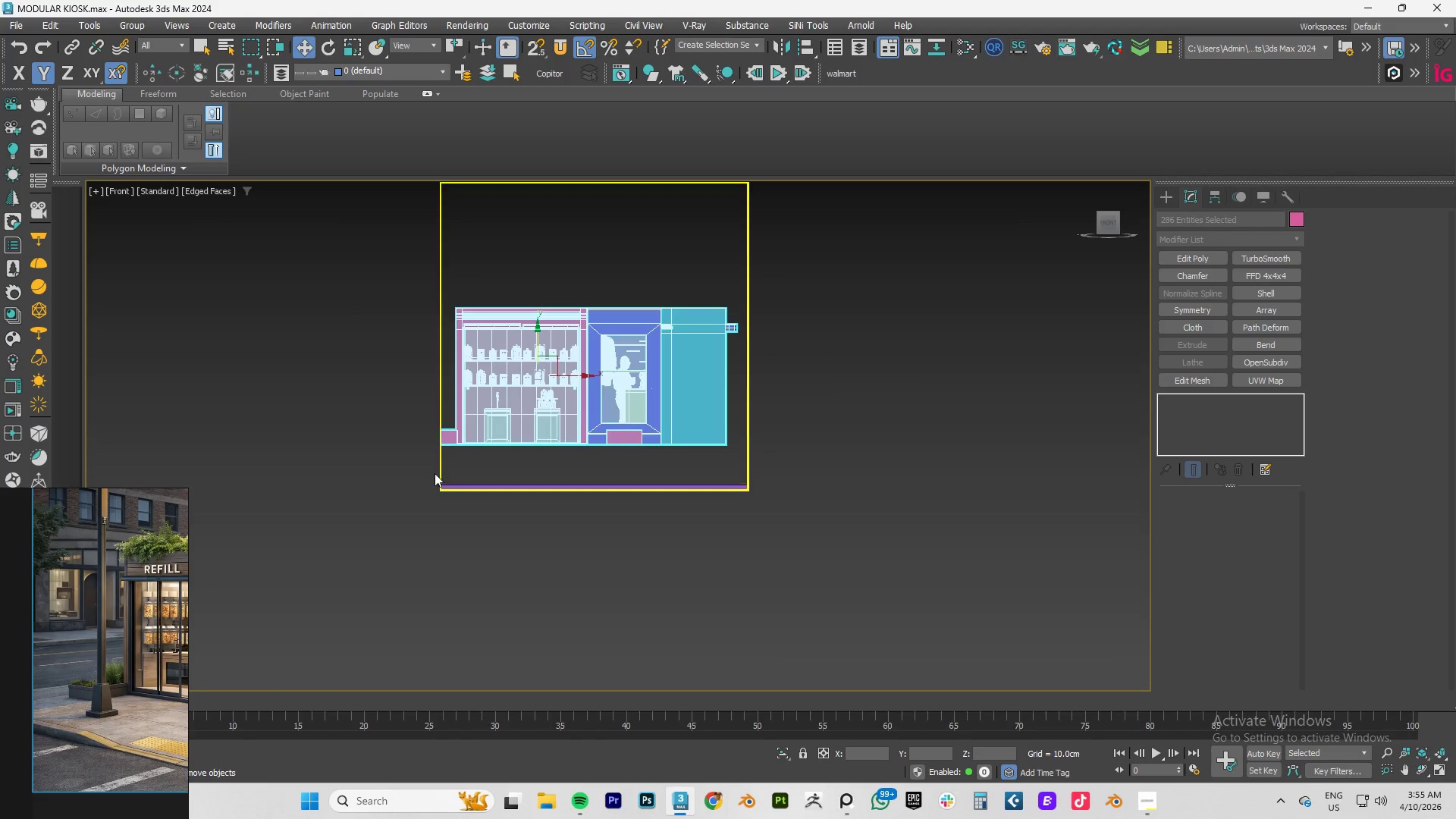 
scroll: coordinate [488, 375], scroll_direction: up, amount: 5.0
 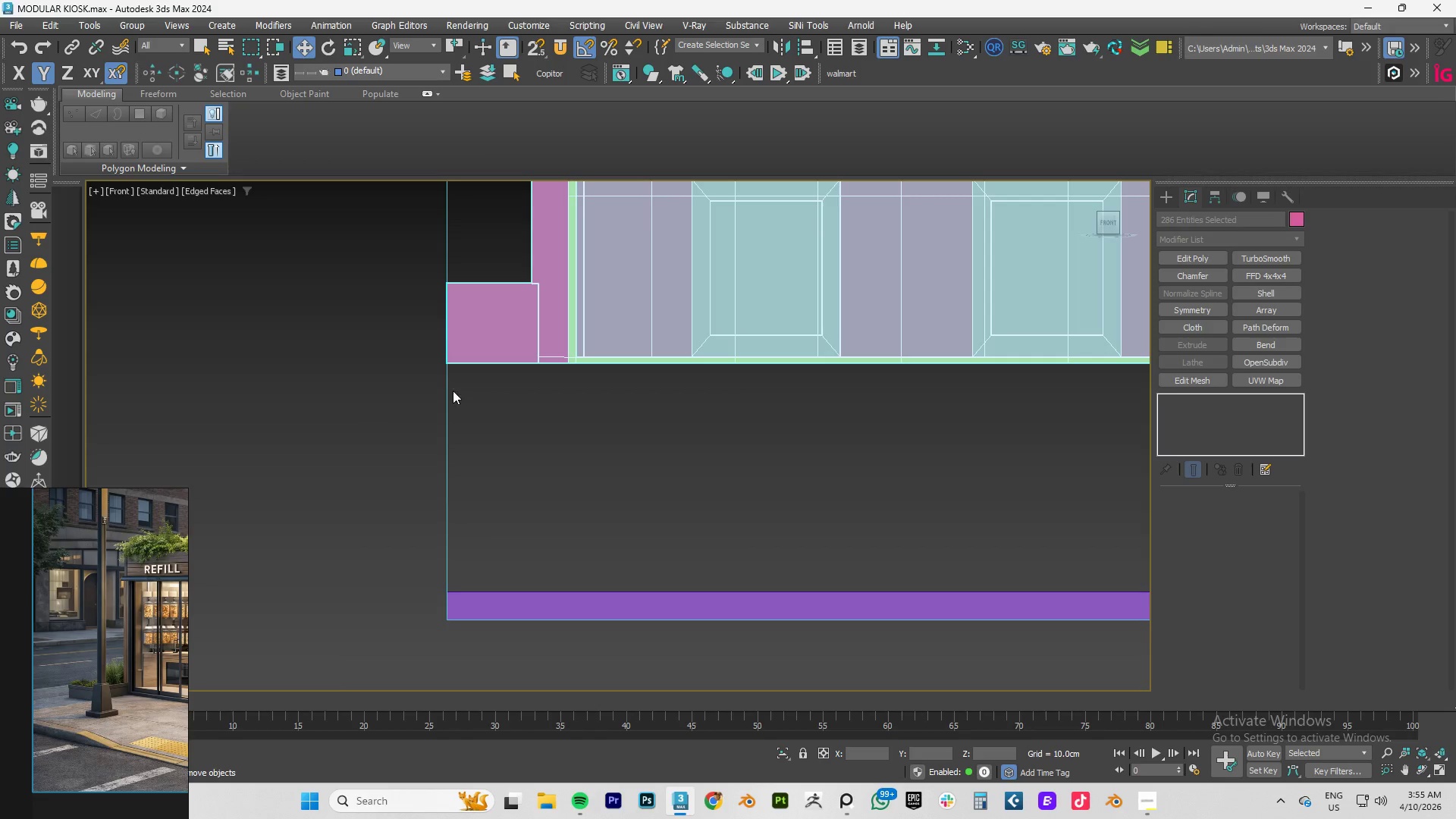 
key(S)
 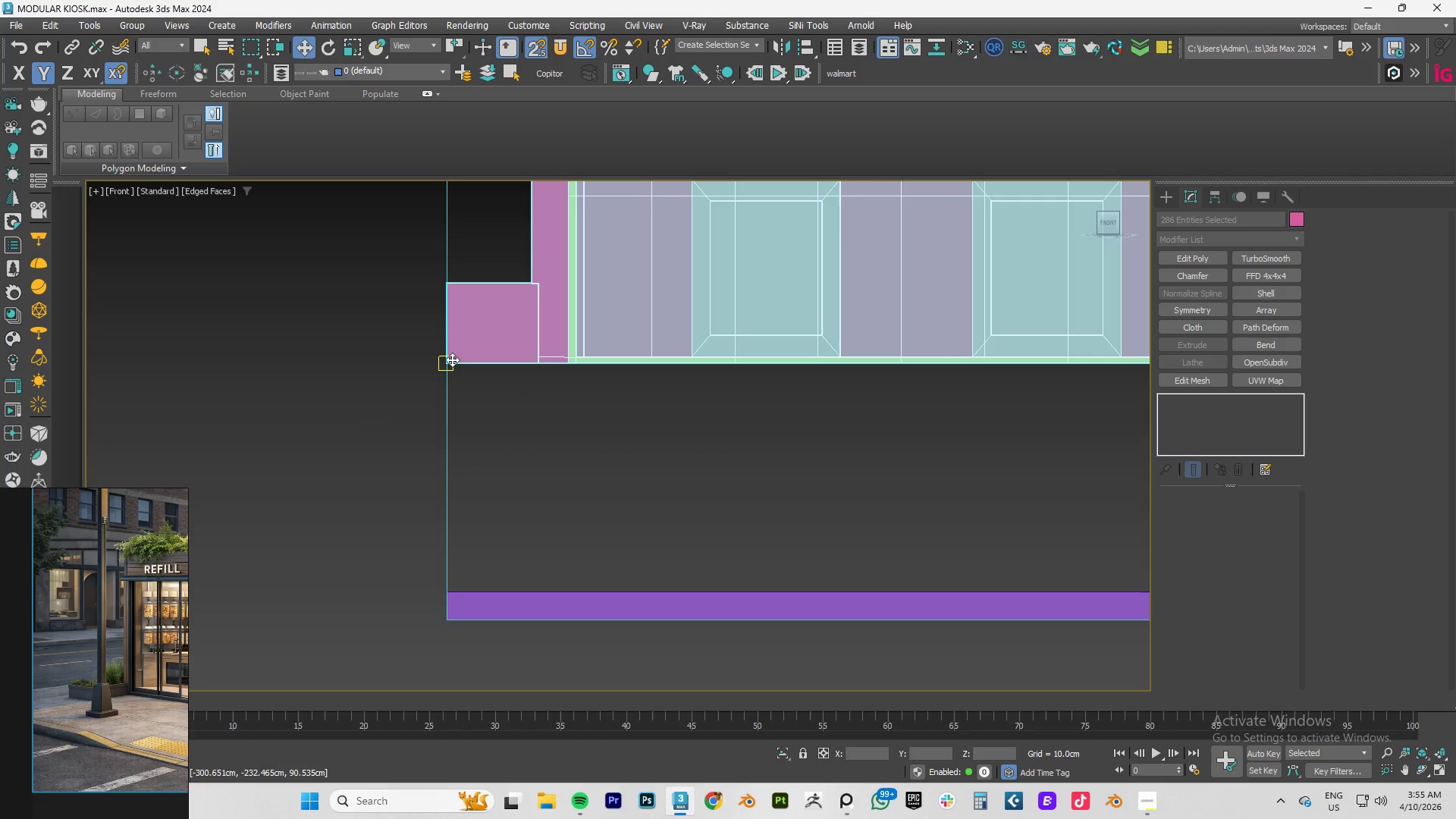 
left_click_drag(start_coordinate=[452, 359], to_coordinate=[450, 588])
 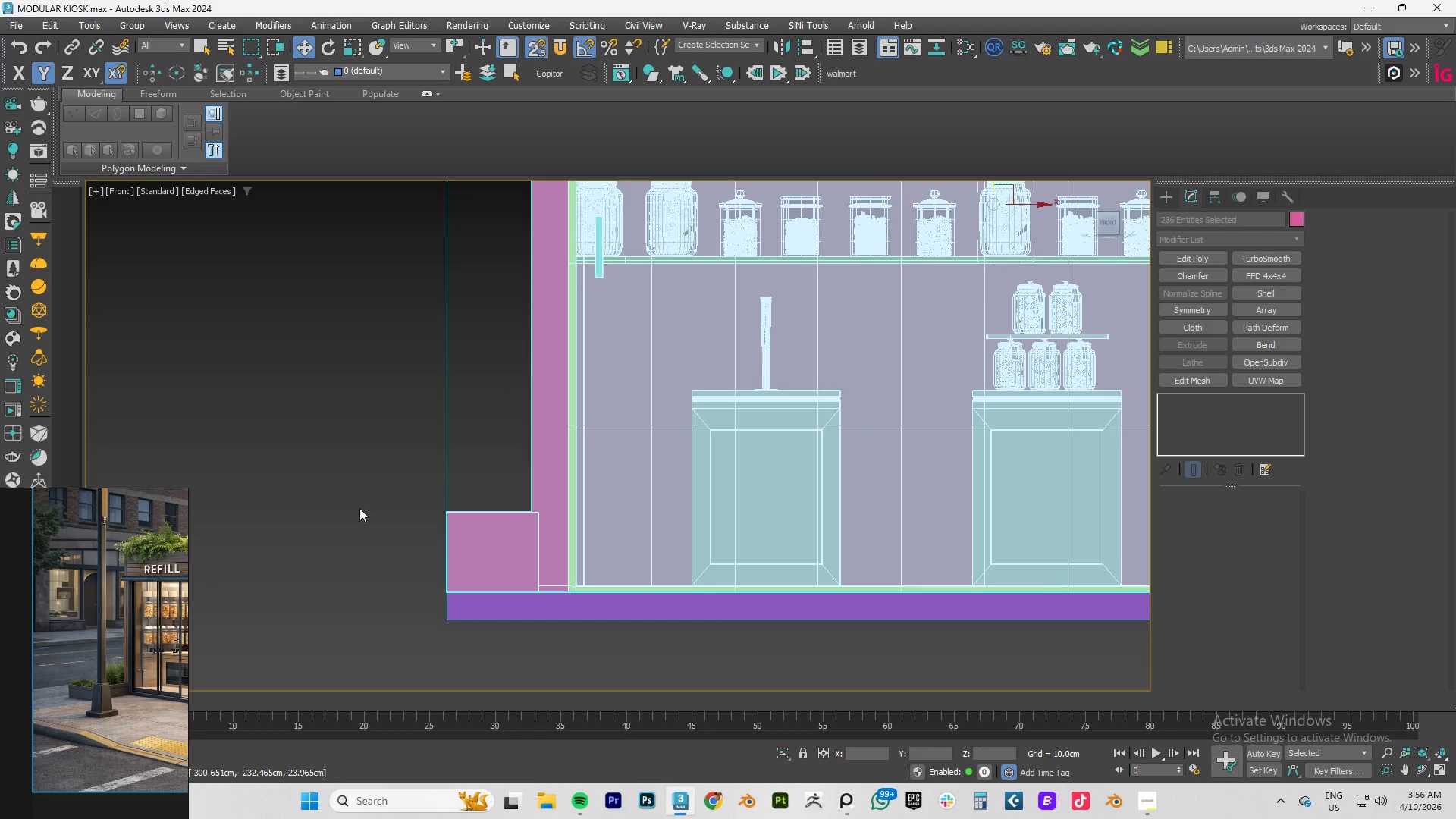 
left_click([341, 501])
 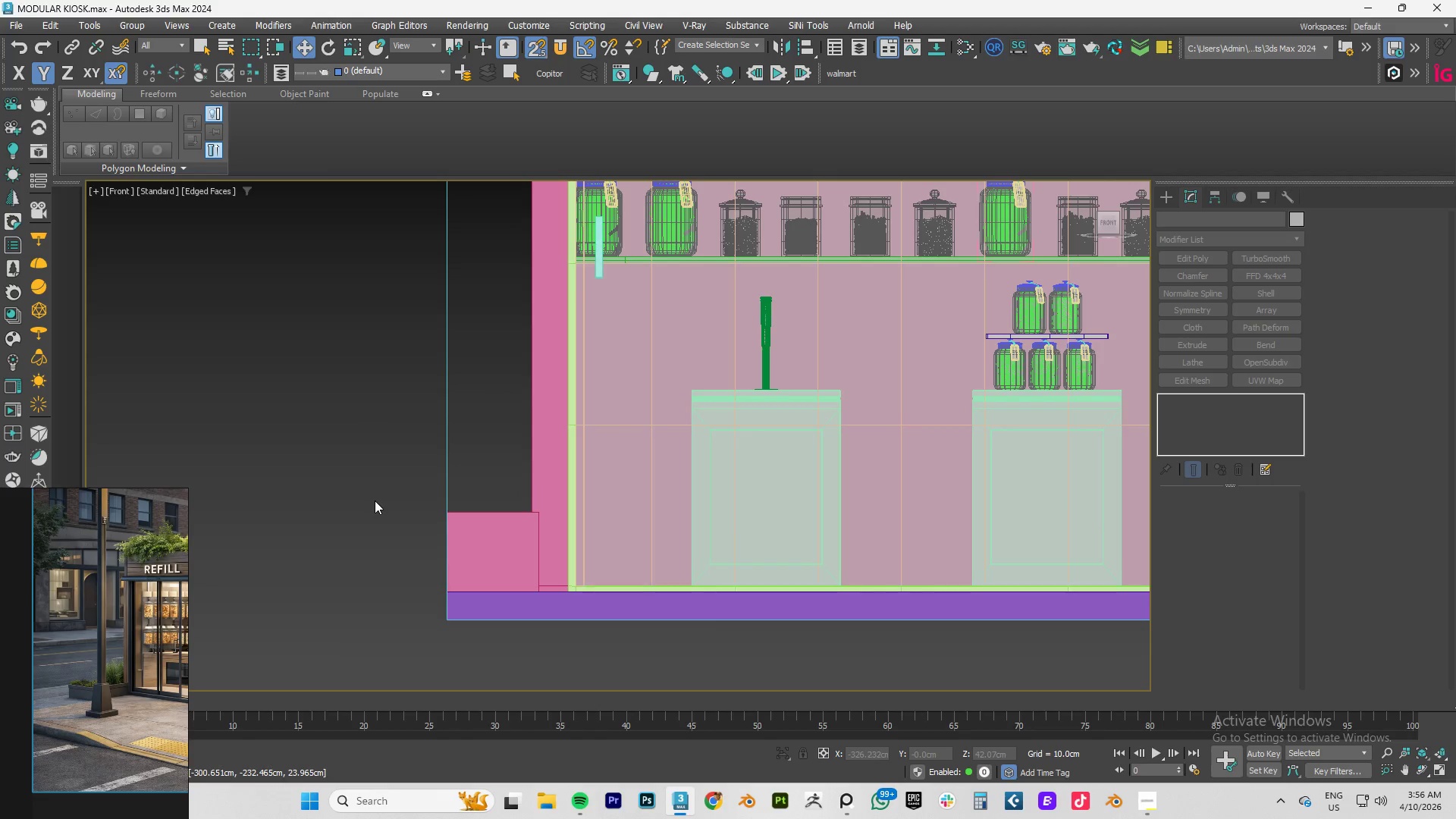 
scroll: coordinate [375, 500], scroll_direction: down, amount: 3.0
 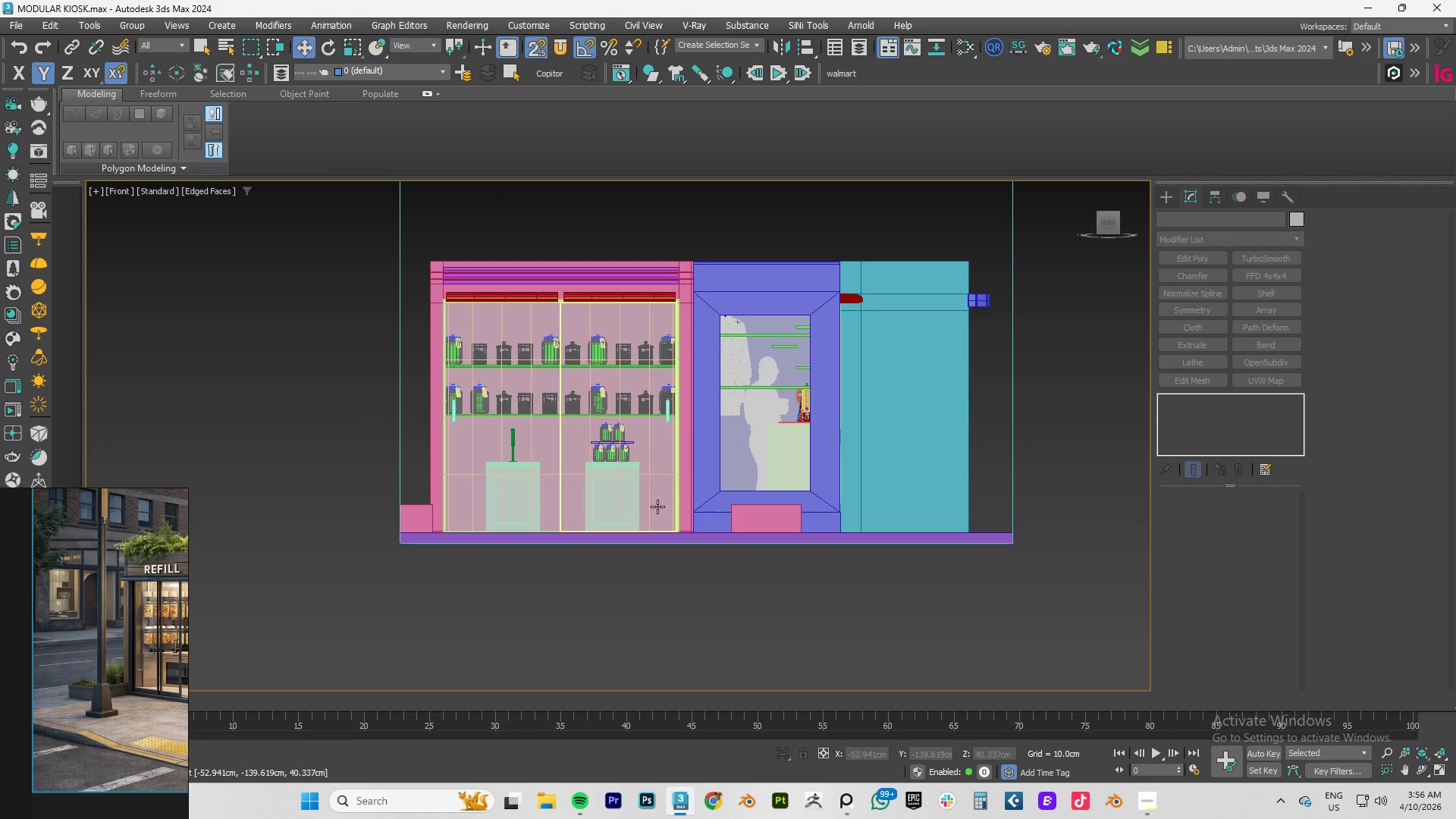 
hold_key(key=AltLeft, duration=0.86)
 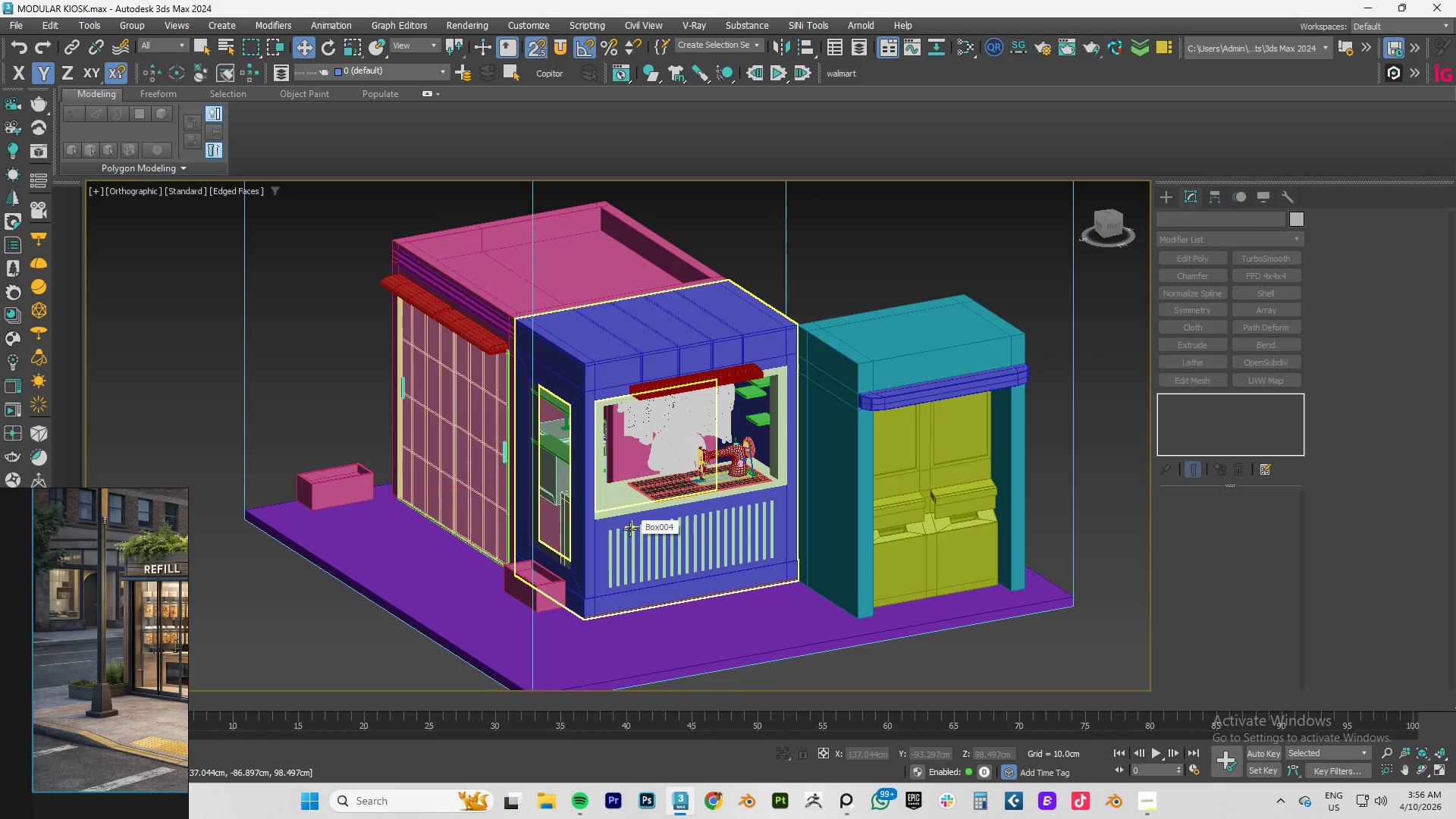 
wait(10.41)
 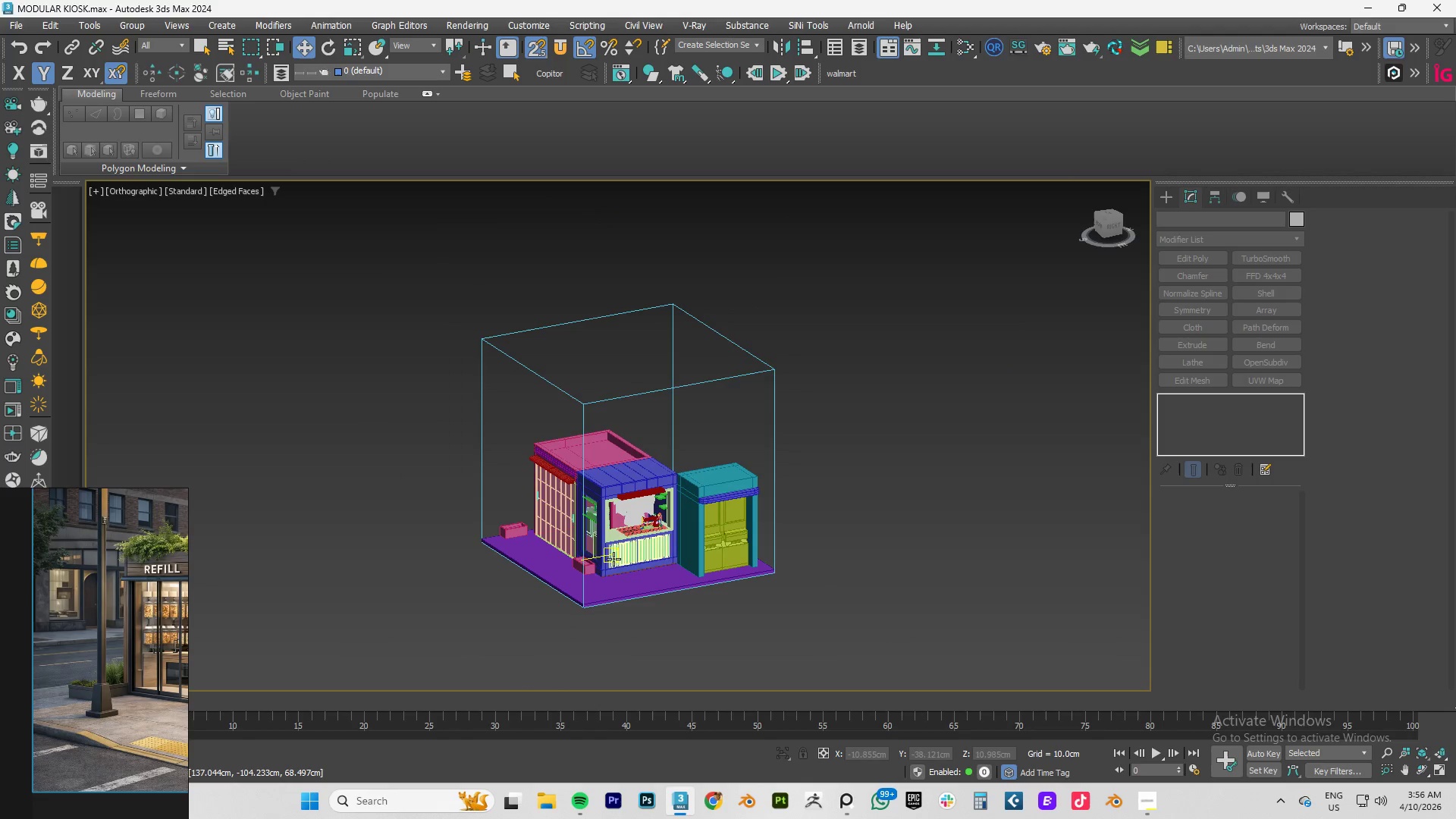 
hold_key(key=AltLeft, duration=0.95)
 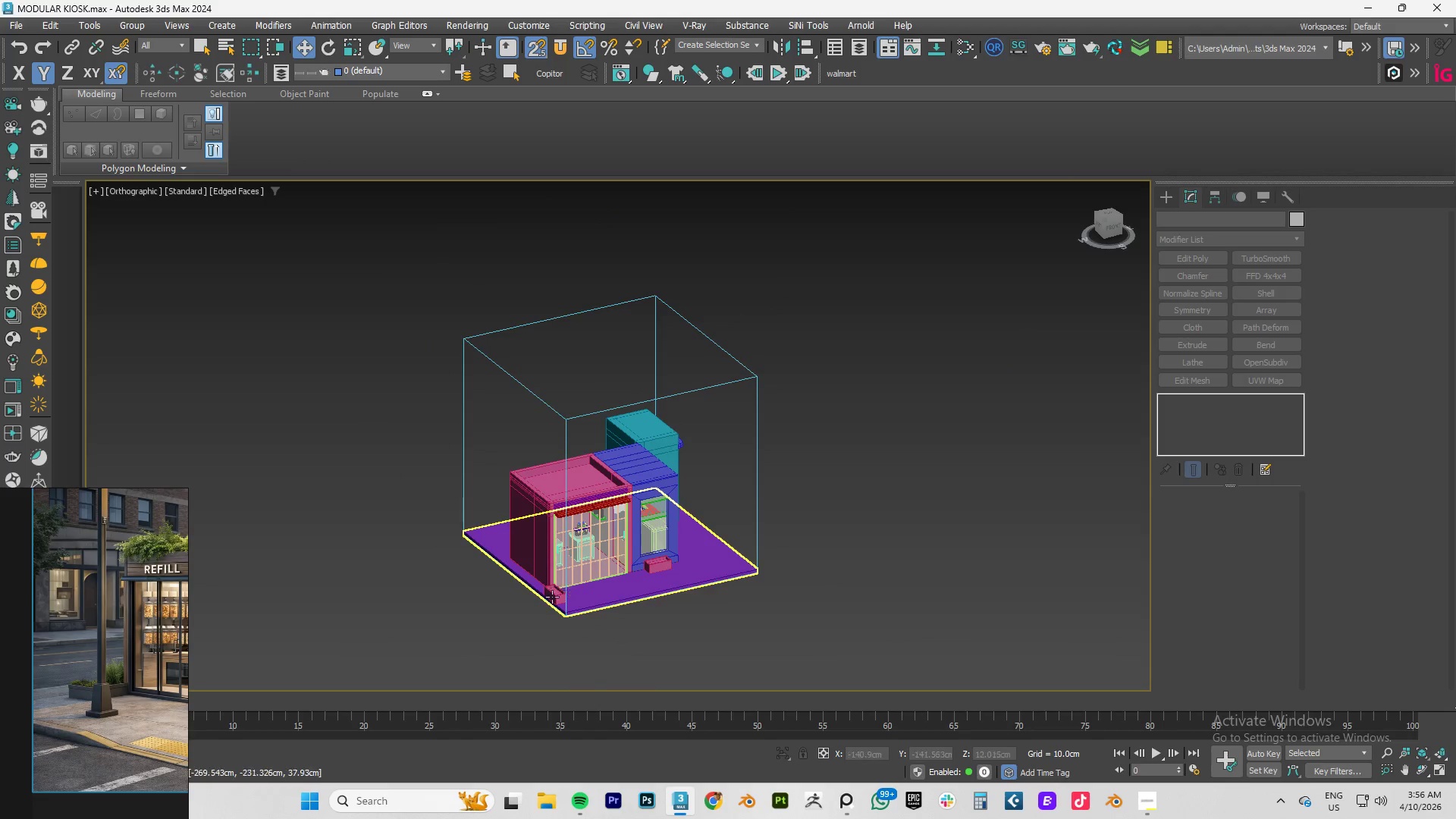 
scroll: coordinate [611, 554], scroll_direction: down, amount: 3.0
 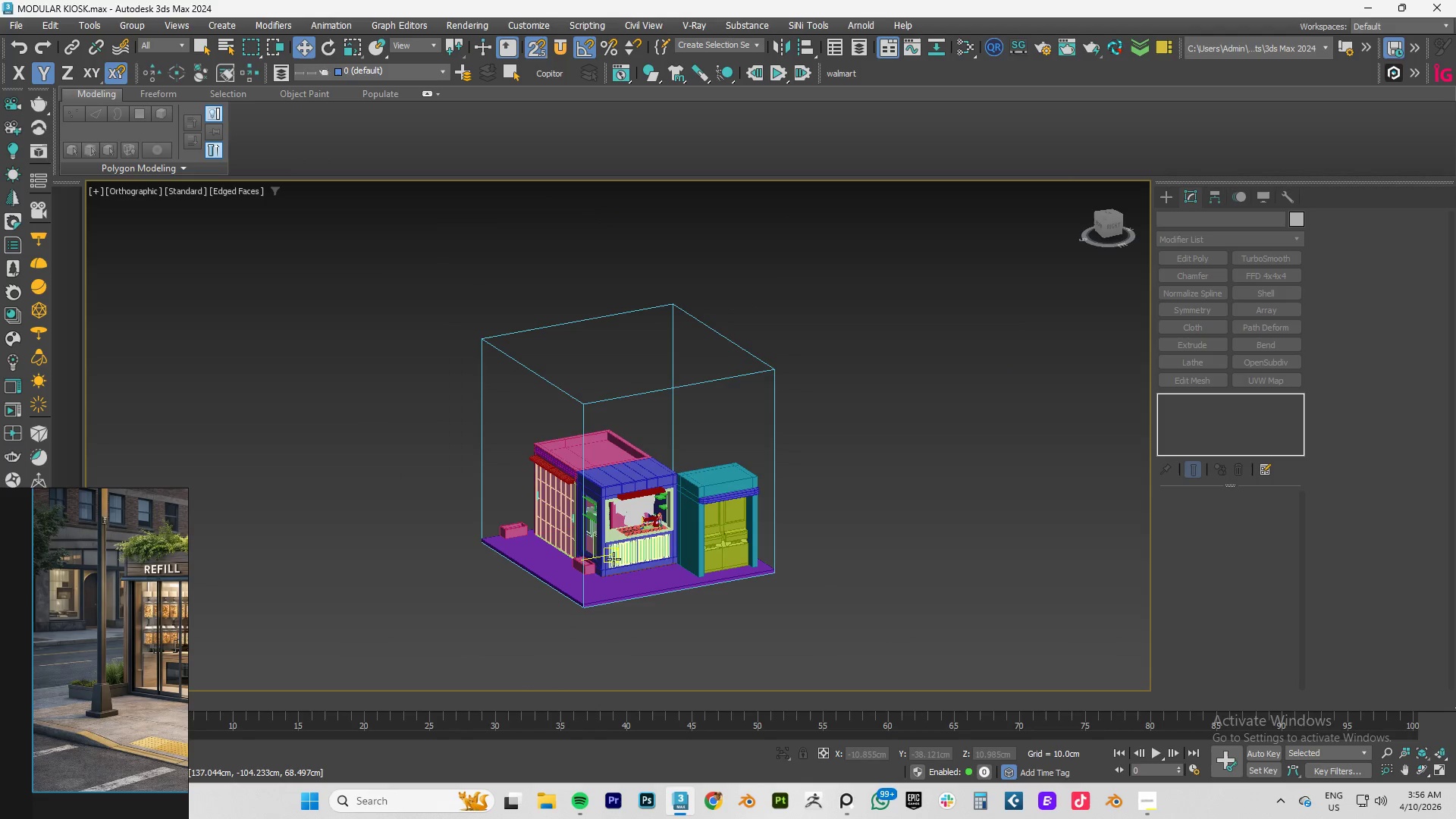 
scroll: coordinate [548, 598], scroll_direction: up, amount: 4.0
 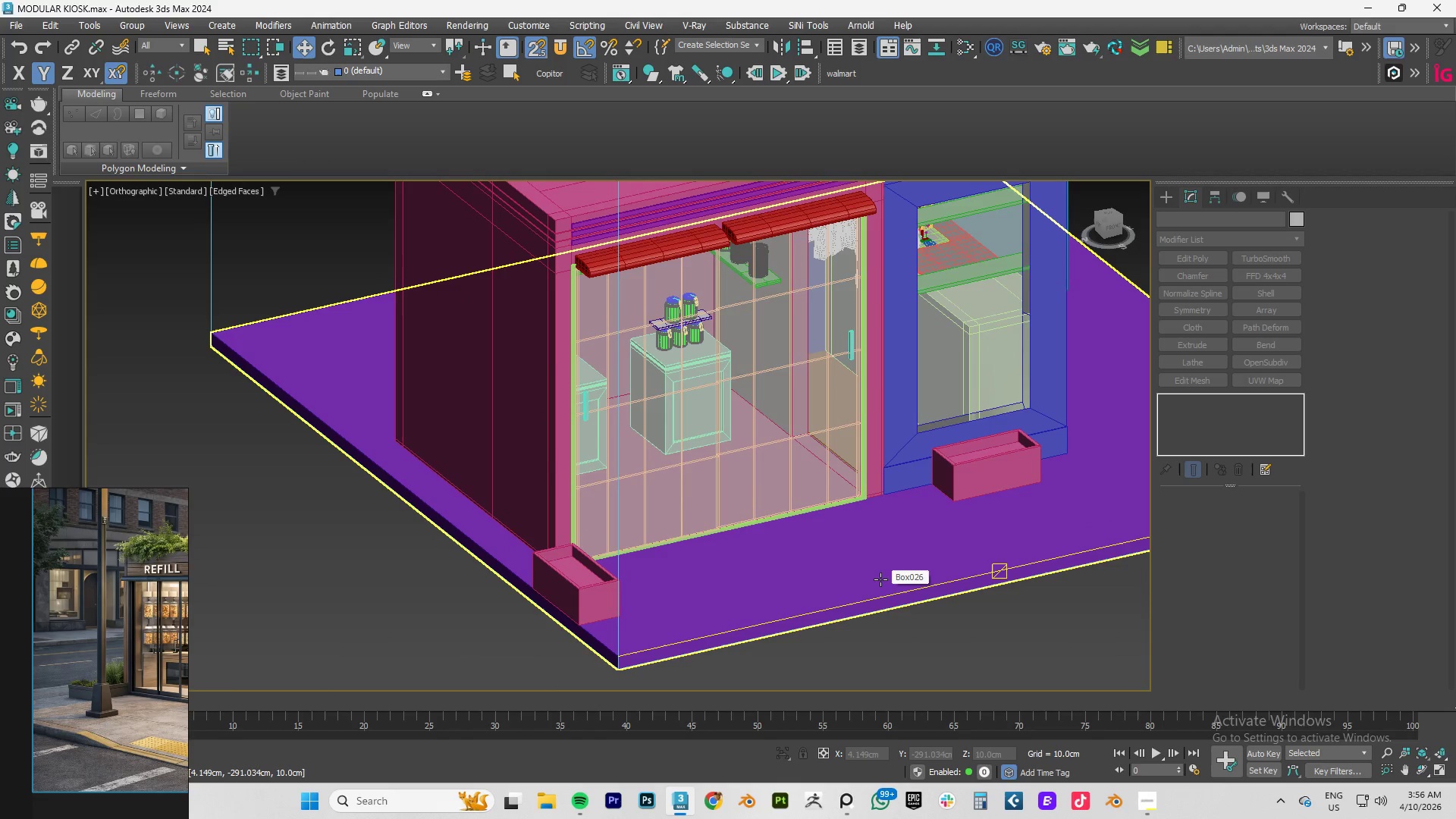 
scroll: coordinate [764, 572], scroll_direction: down, amount: 2.0
 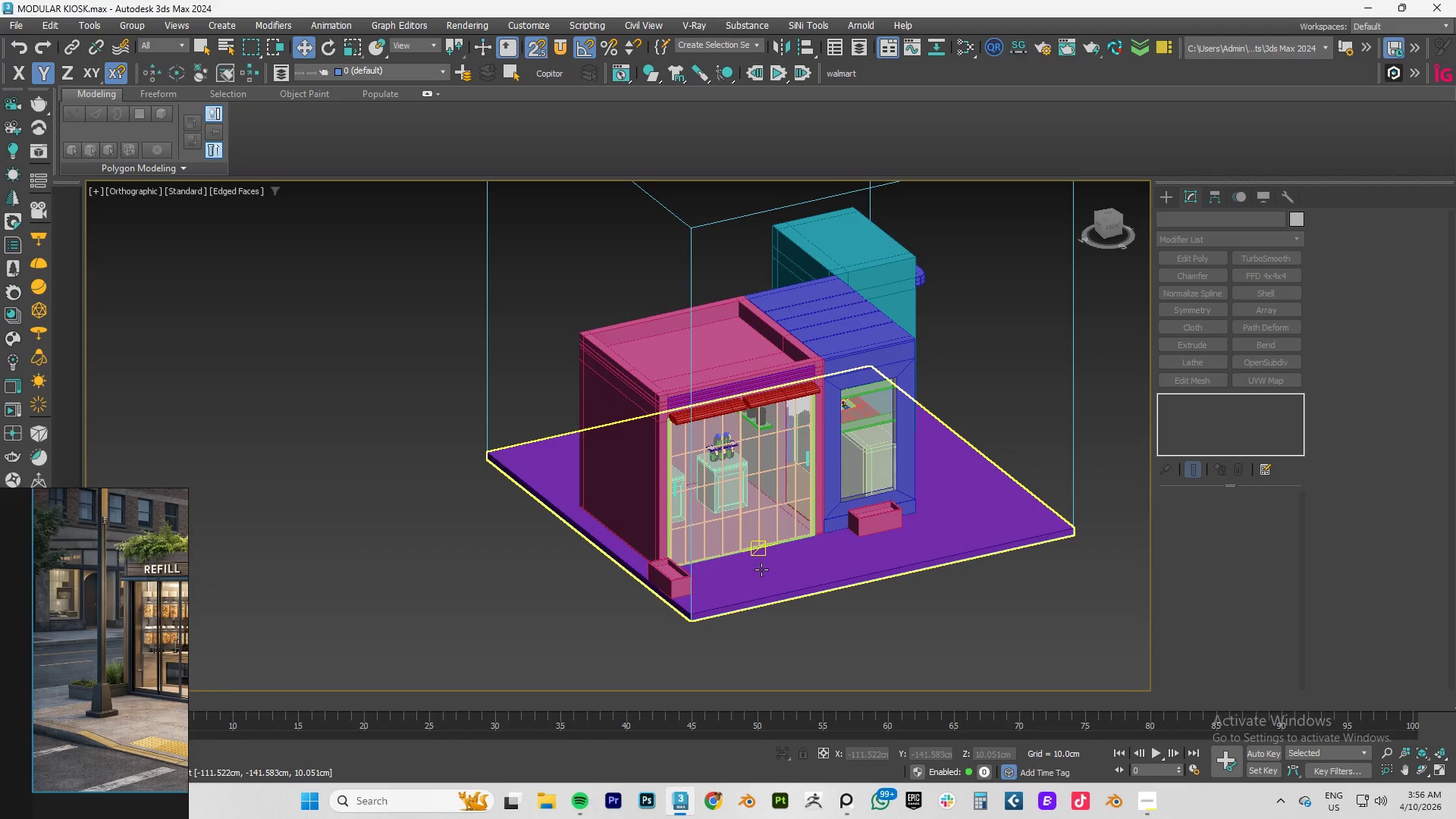 
type(tz)
 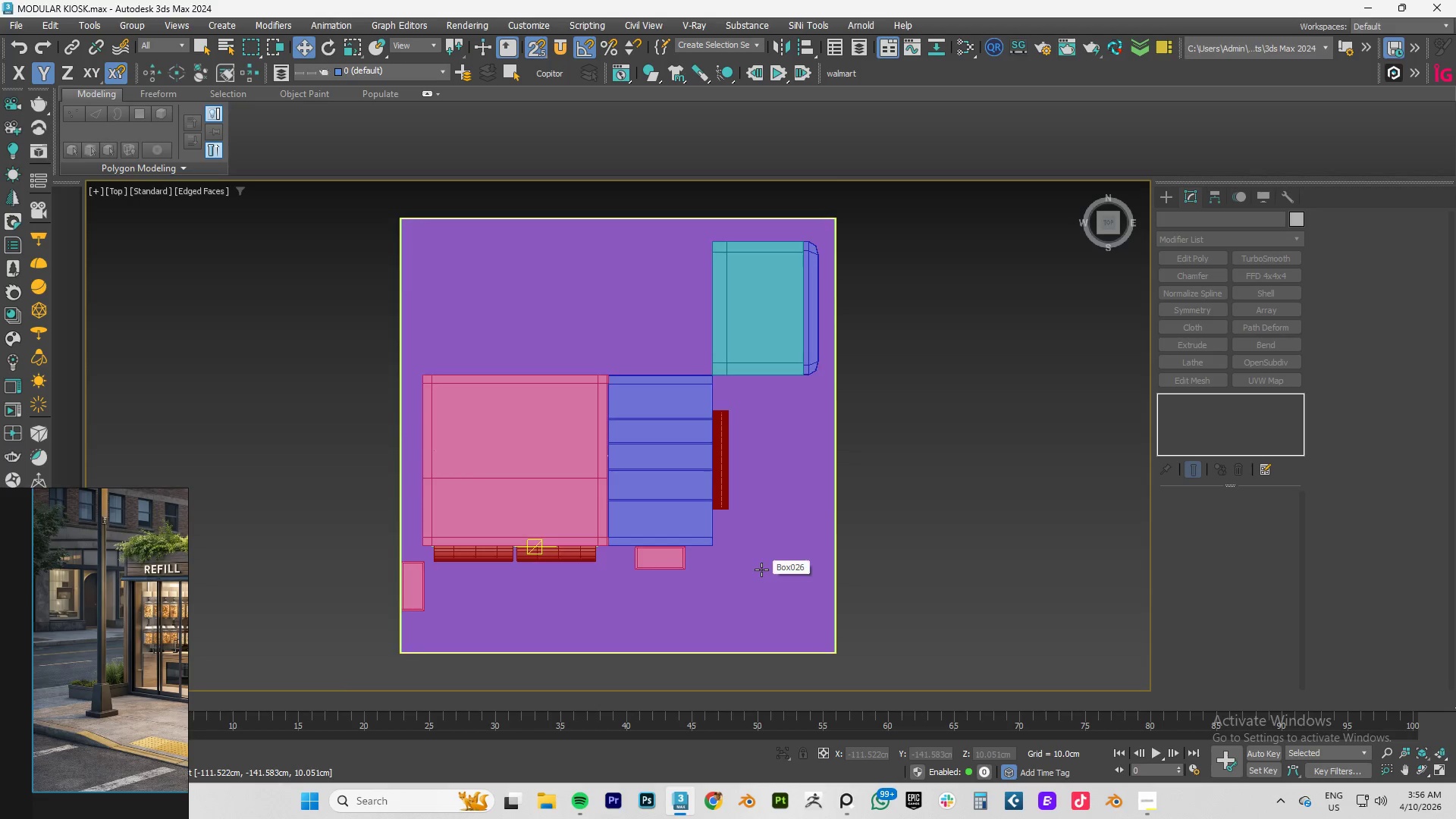 
scroll: coordinate [761, 570], scroll_direction: down, amount: 4.0
 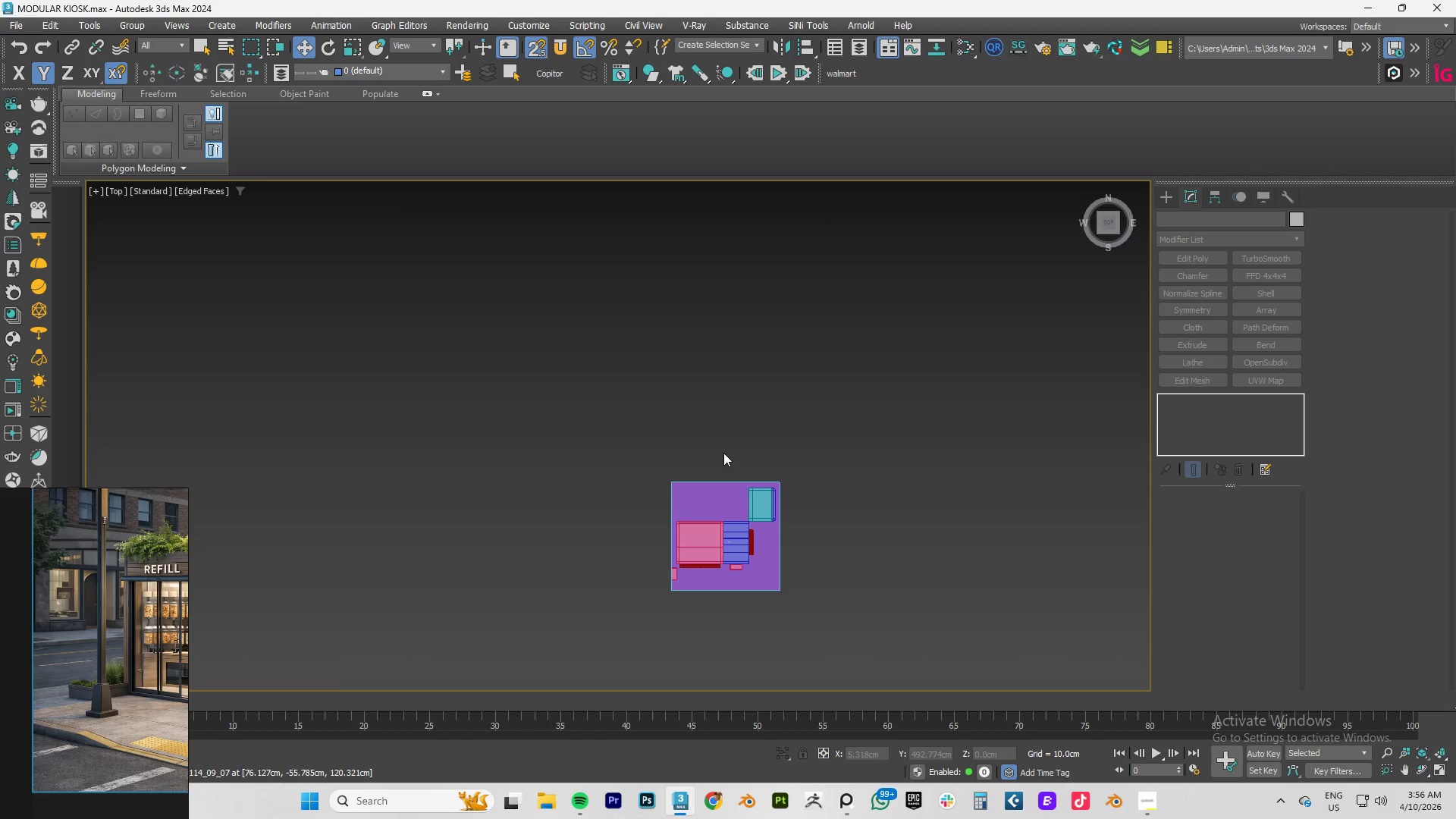 
hold_key(key=AltLeft, duration=0.67)
 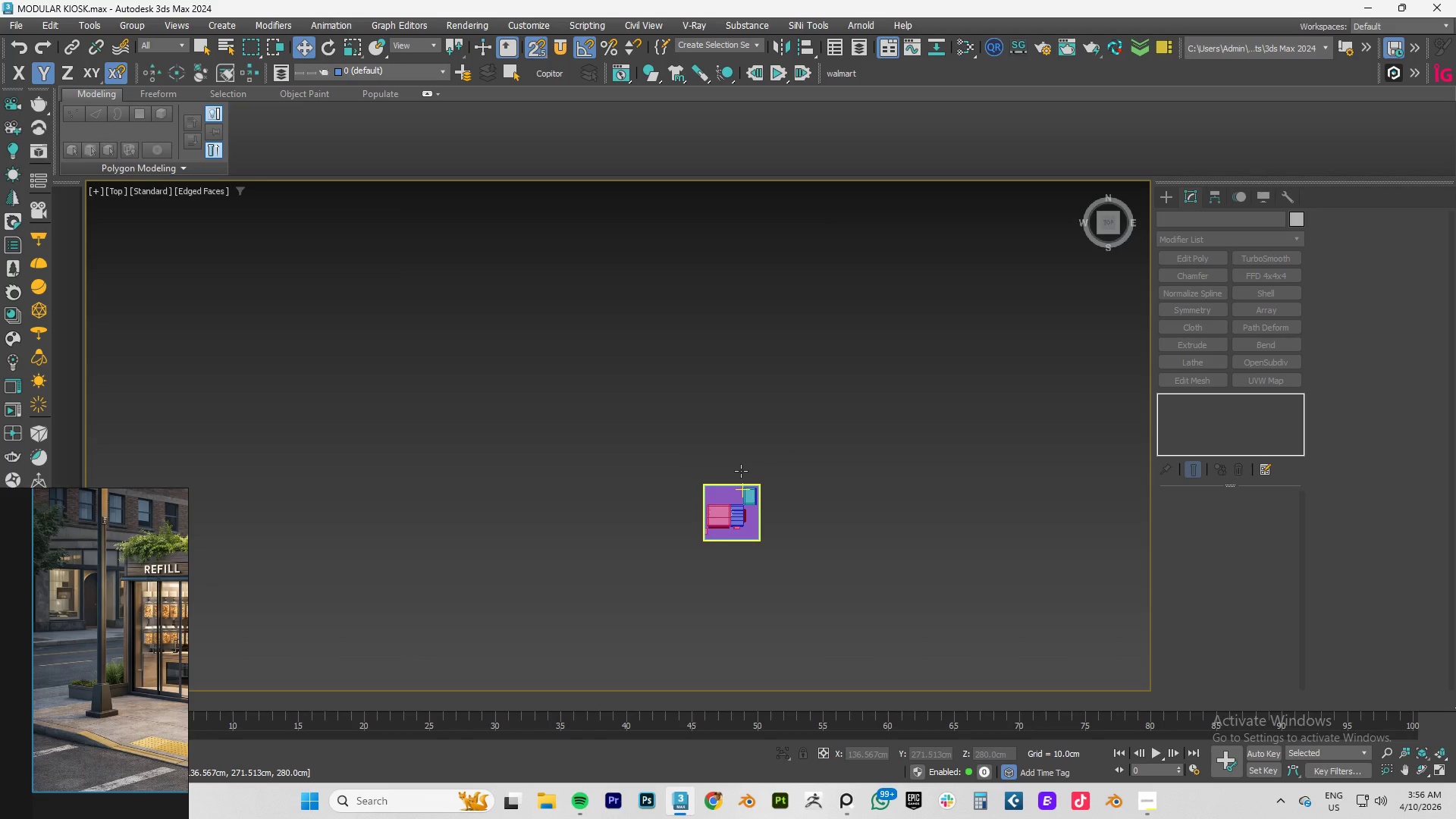 
scroll: coordinate [738, 488], scroll_direction: down, amount: 2.0
 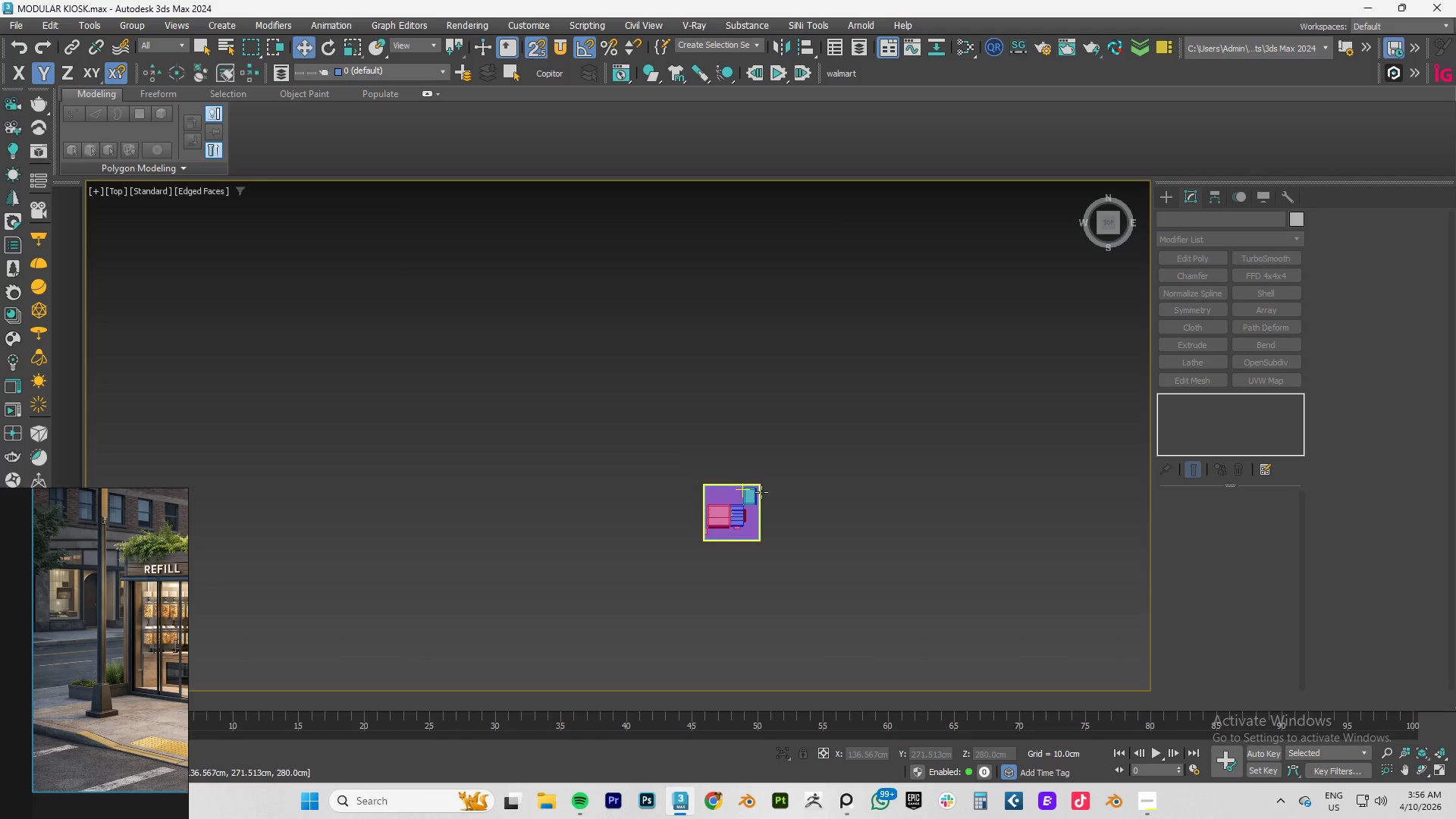 
hold_key(key=AltLeft, duration=4.58)
 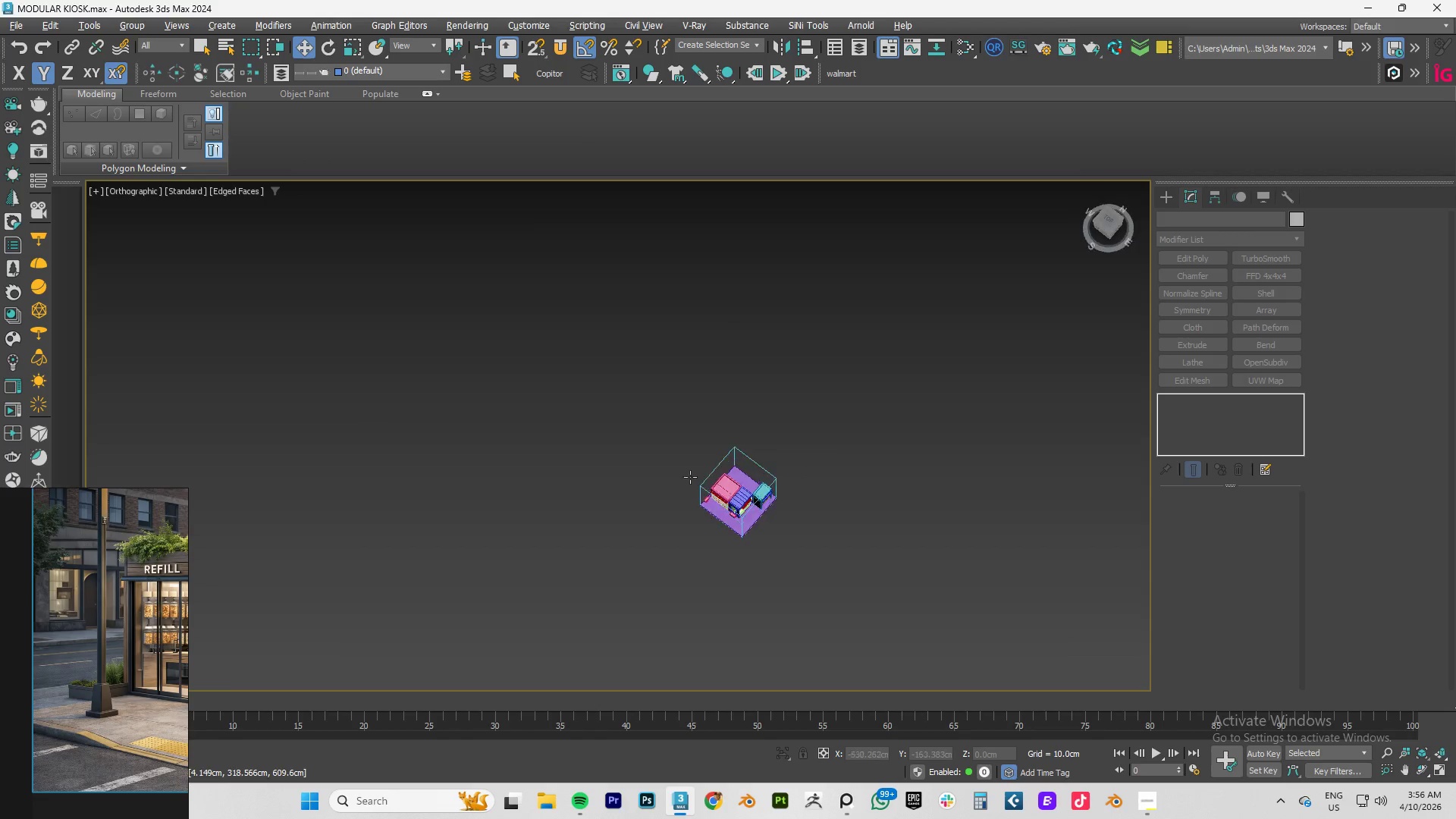 
type(ss)
 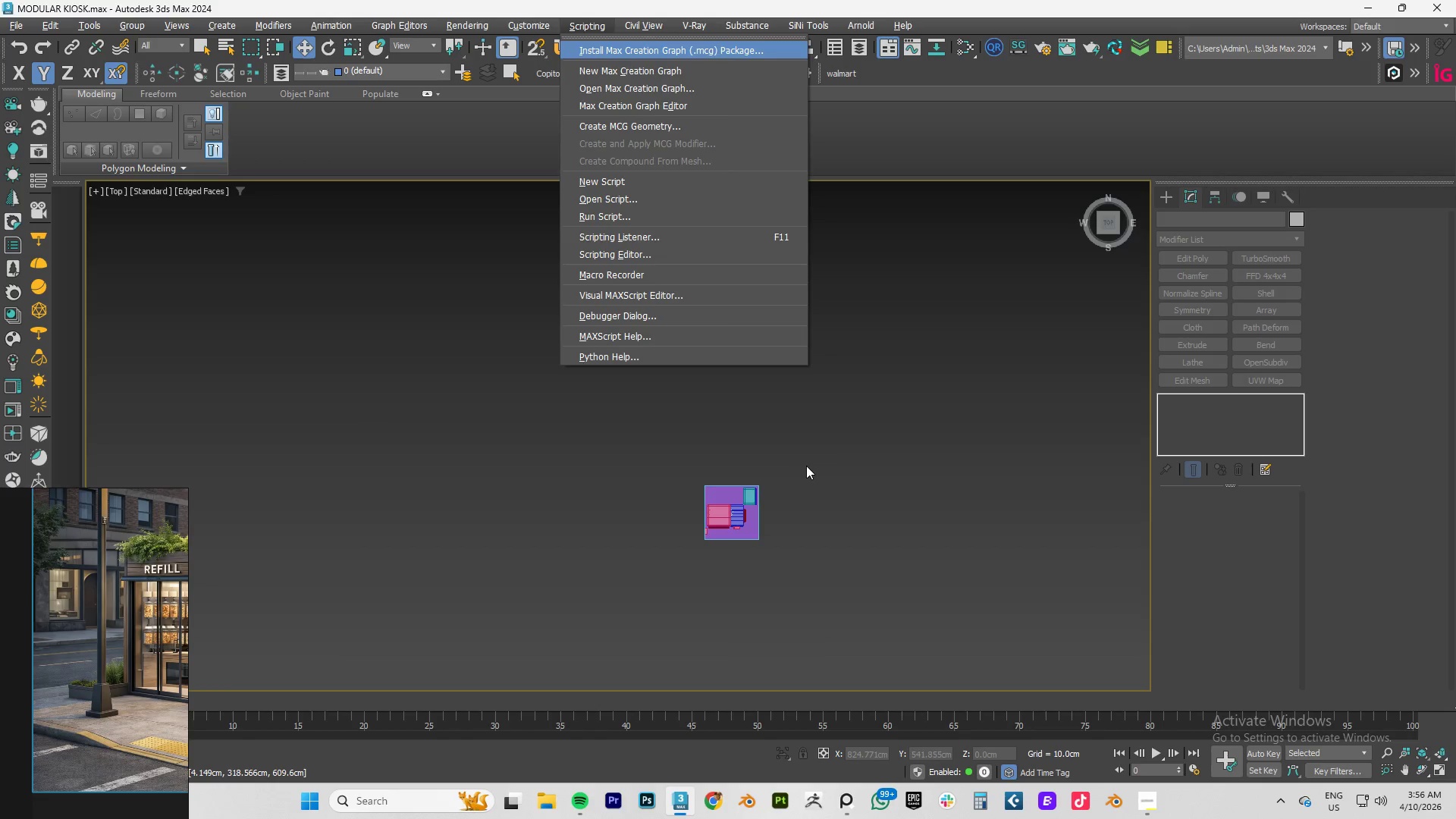 
left_click([853, 448])
 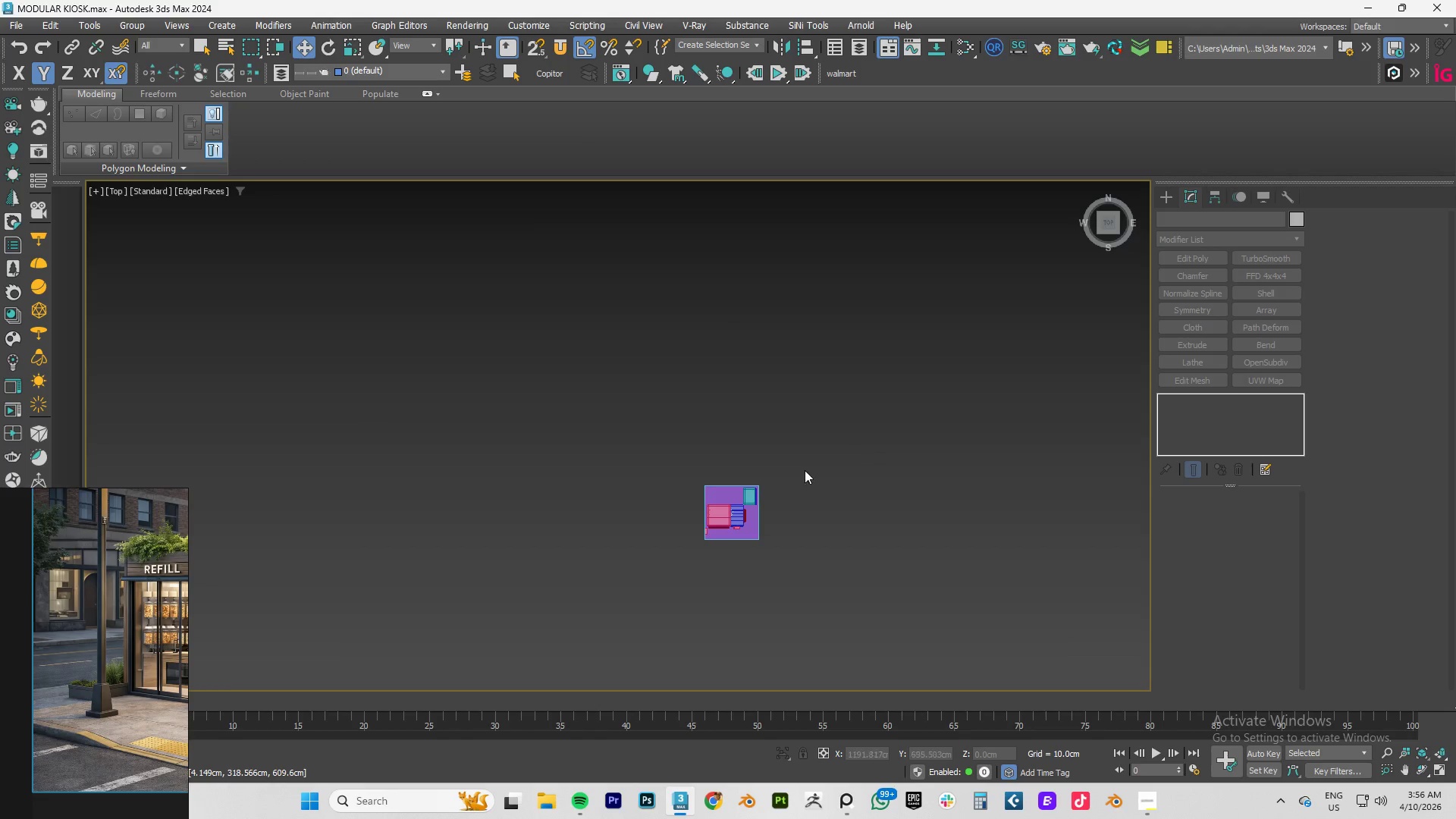 
hold_key(key=AltLeft, duration=0.8)
 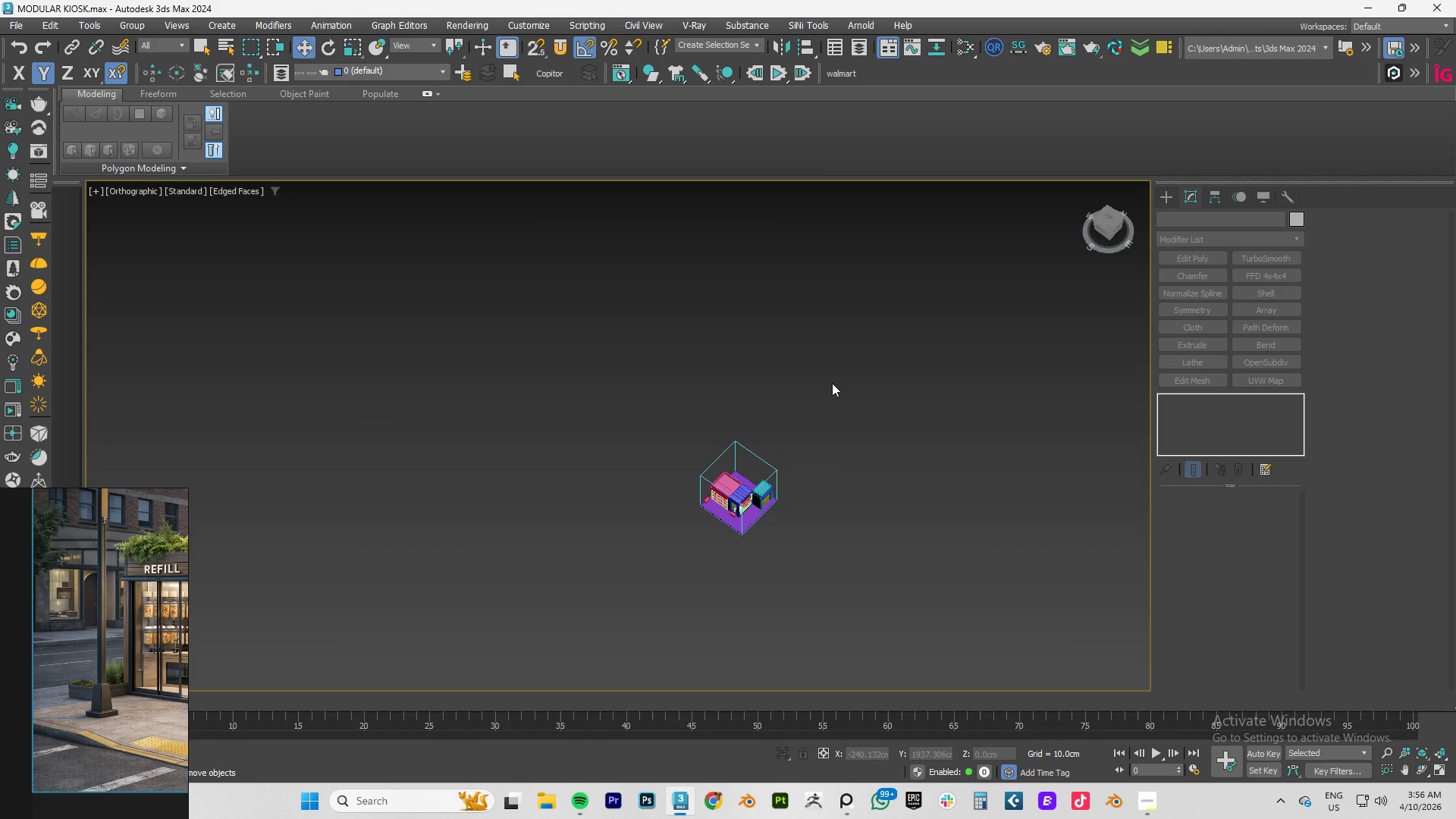 
left_click_drag(start_coordinate=[832, 383], to_coordinate=[585, 607])
 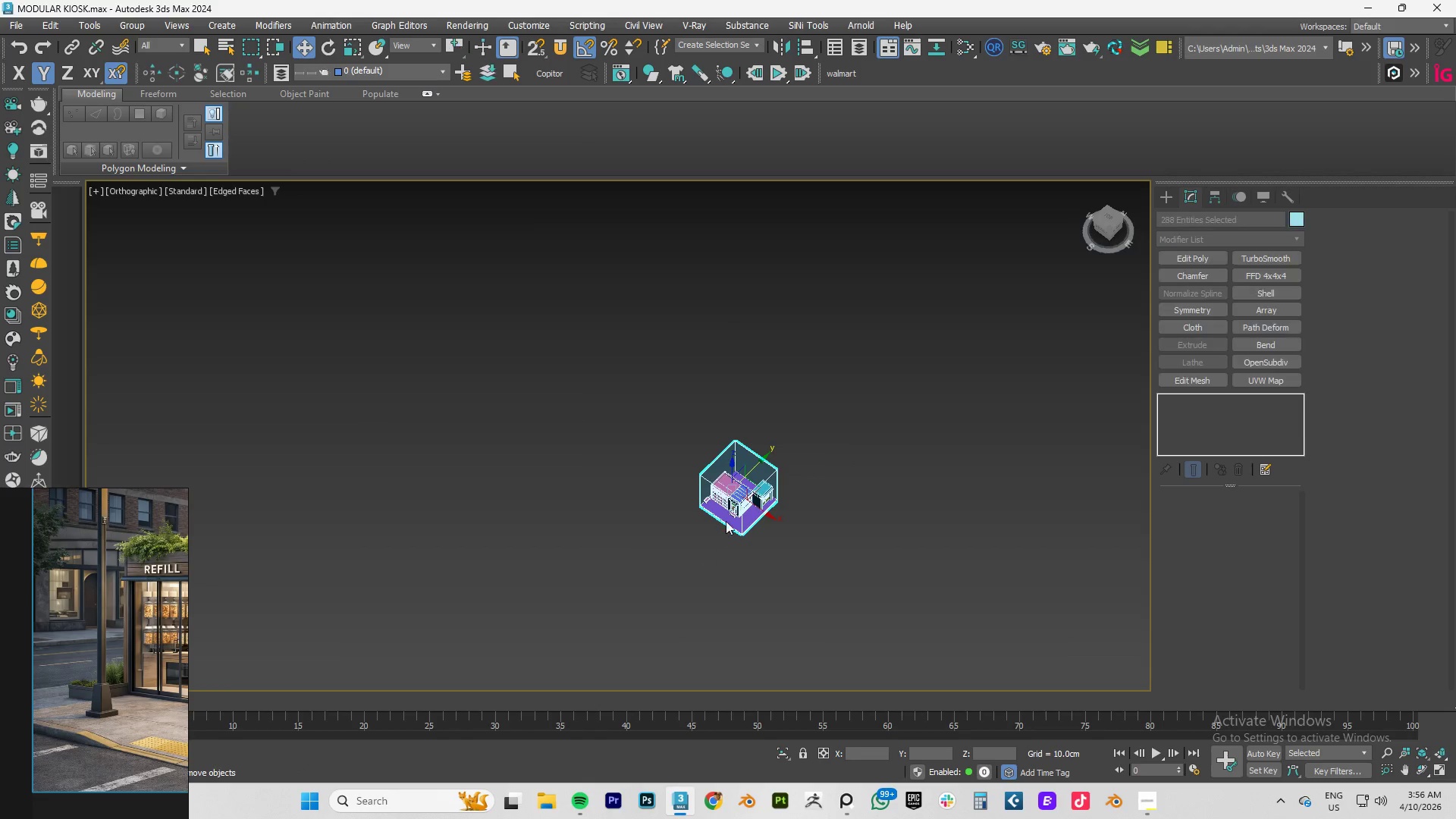 
hold_key(key=AltLeft, duration=0.59)
 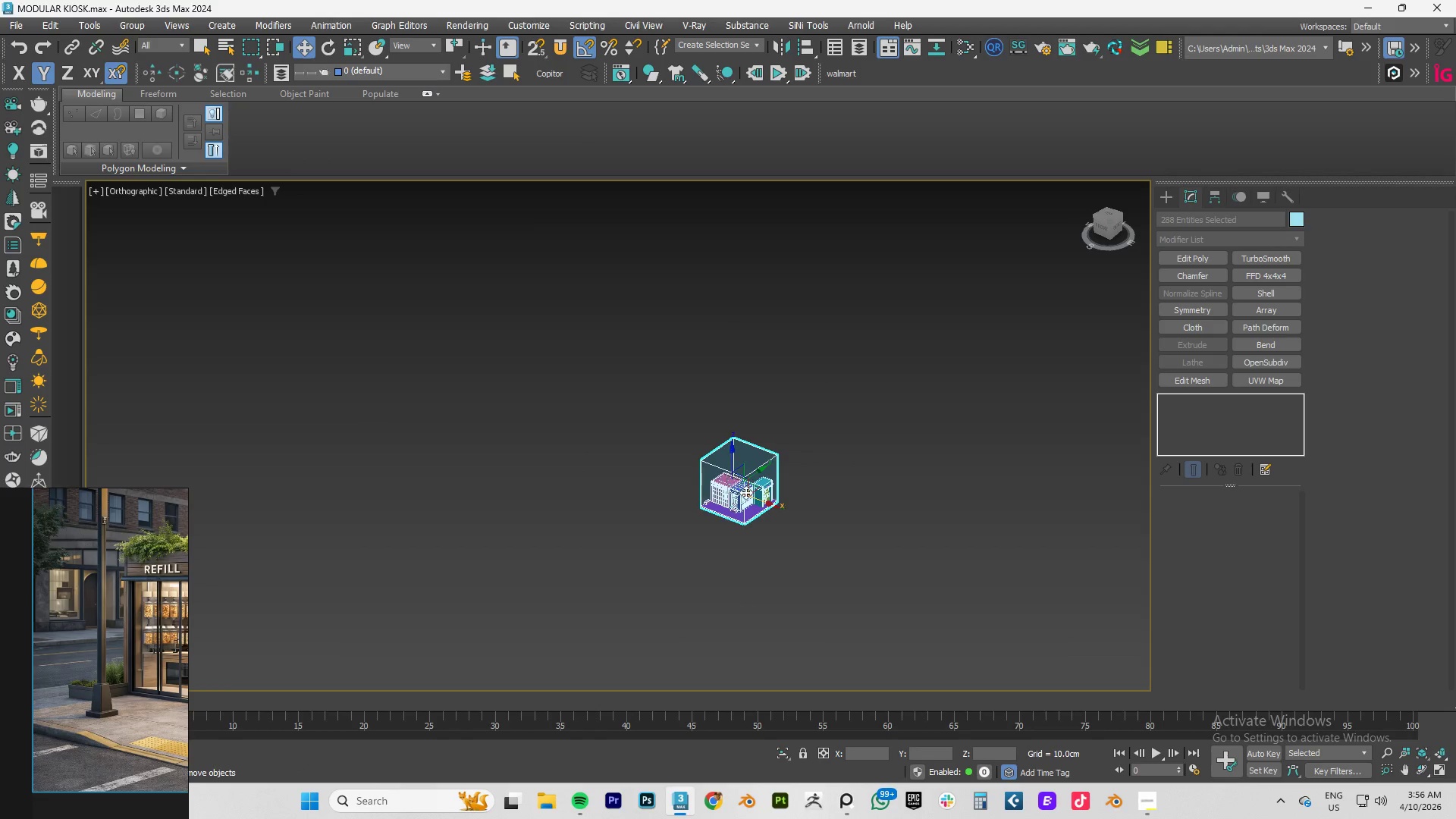 
scroll: coordinate [662, 449], scroll_direction: up, amount: 7.0
 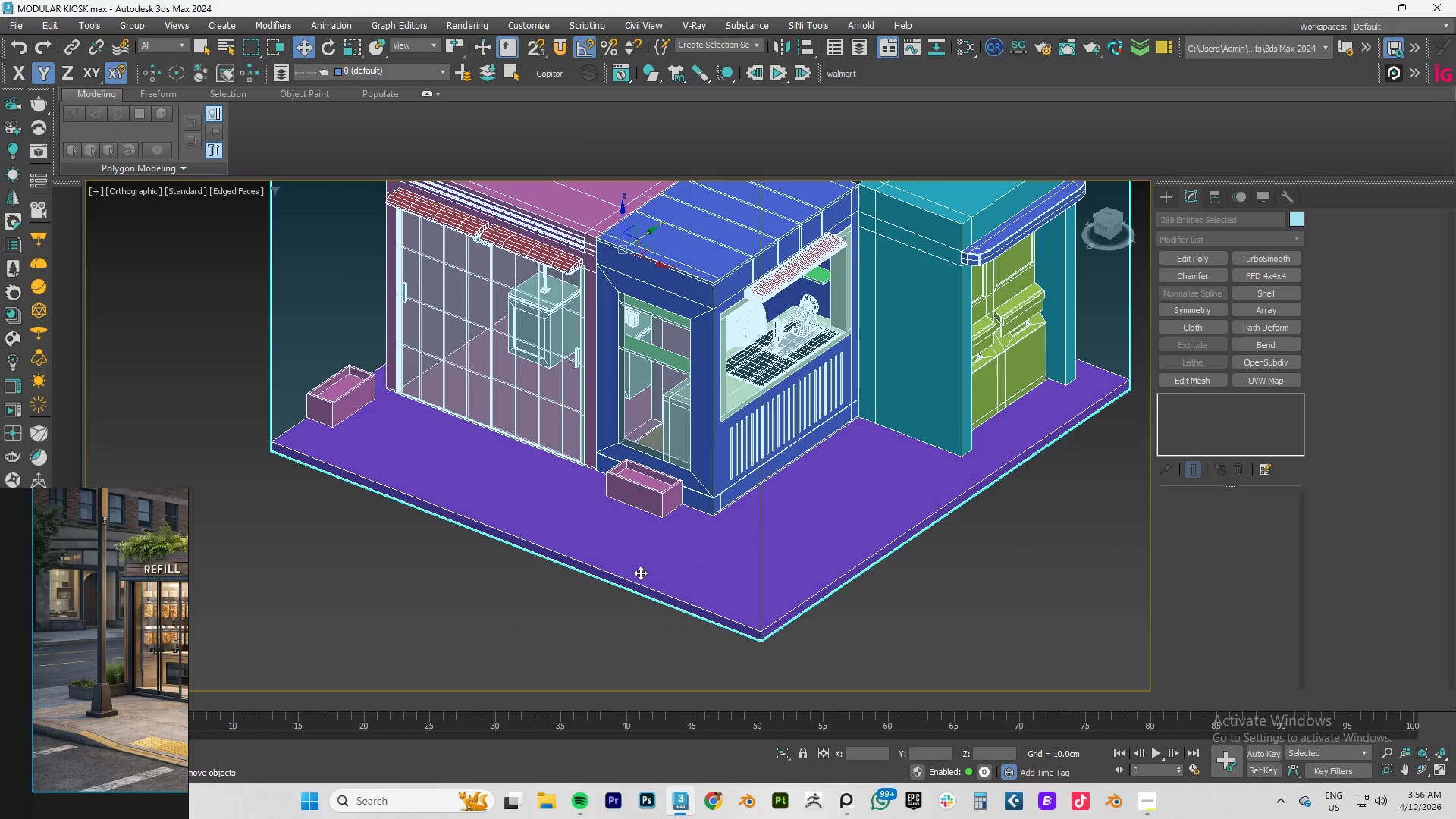 
hold_key(key=AltLeft, duration=0.64)
 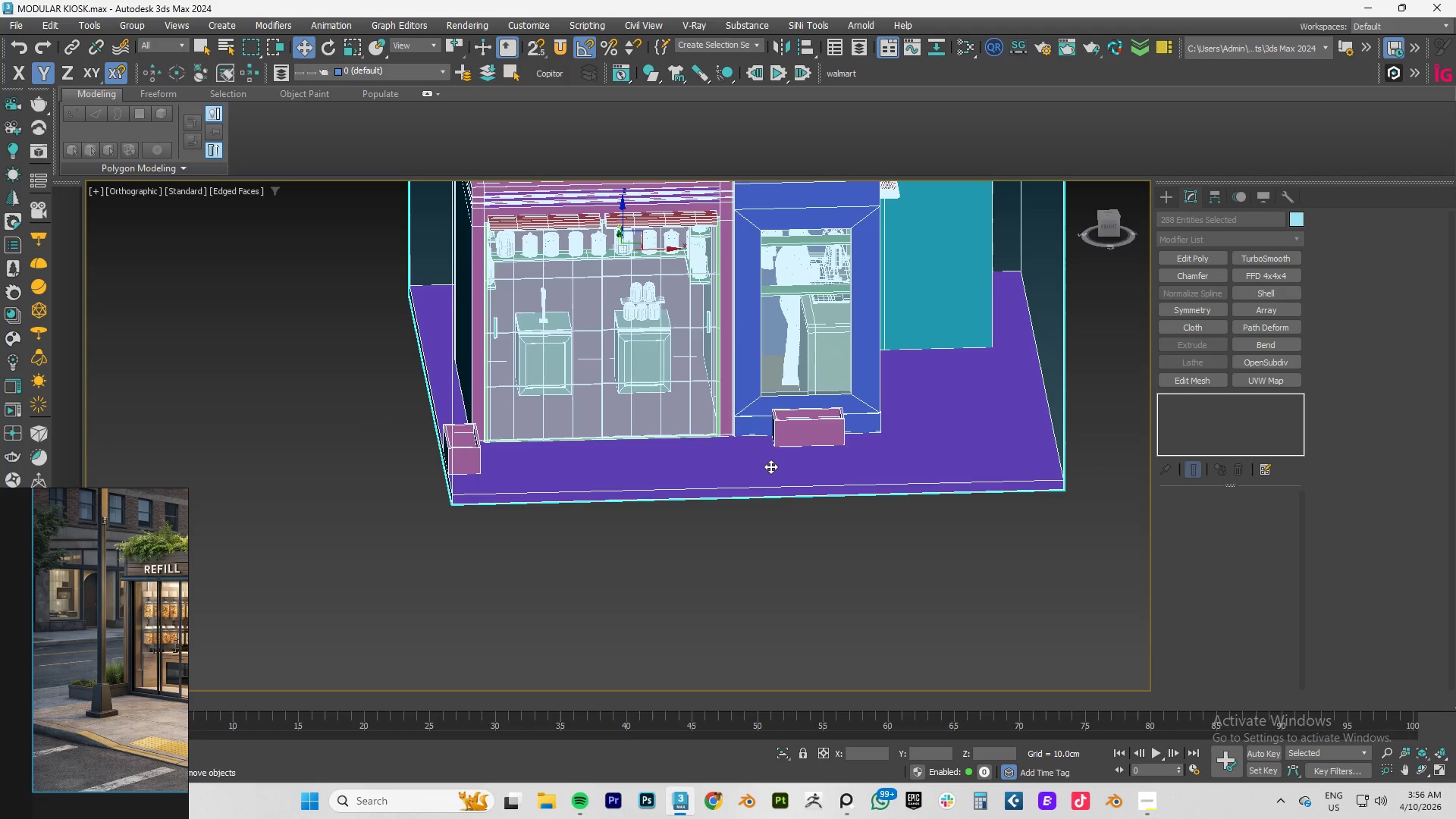 
wait(11.72)
 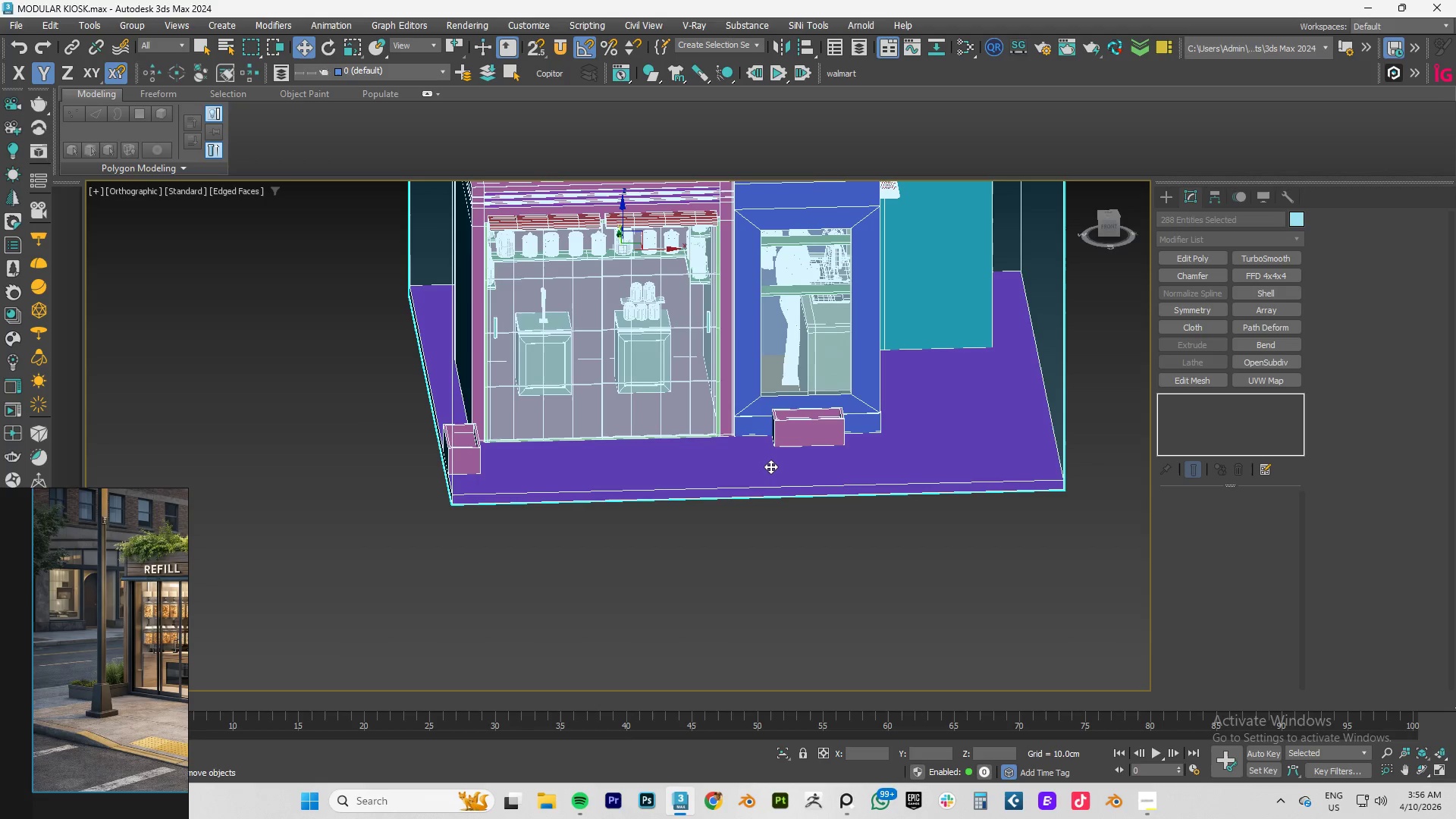 
hold_key(key=AltLeft, duration=0.72)
 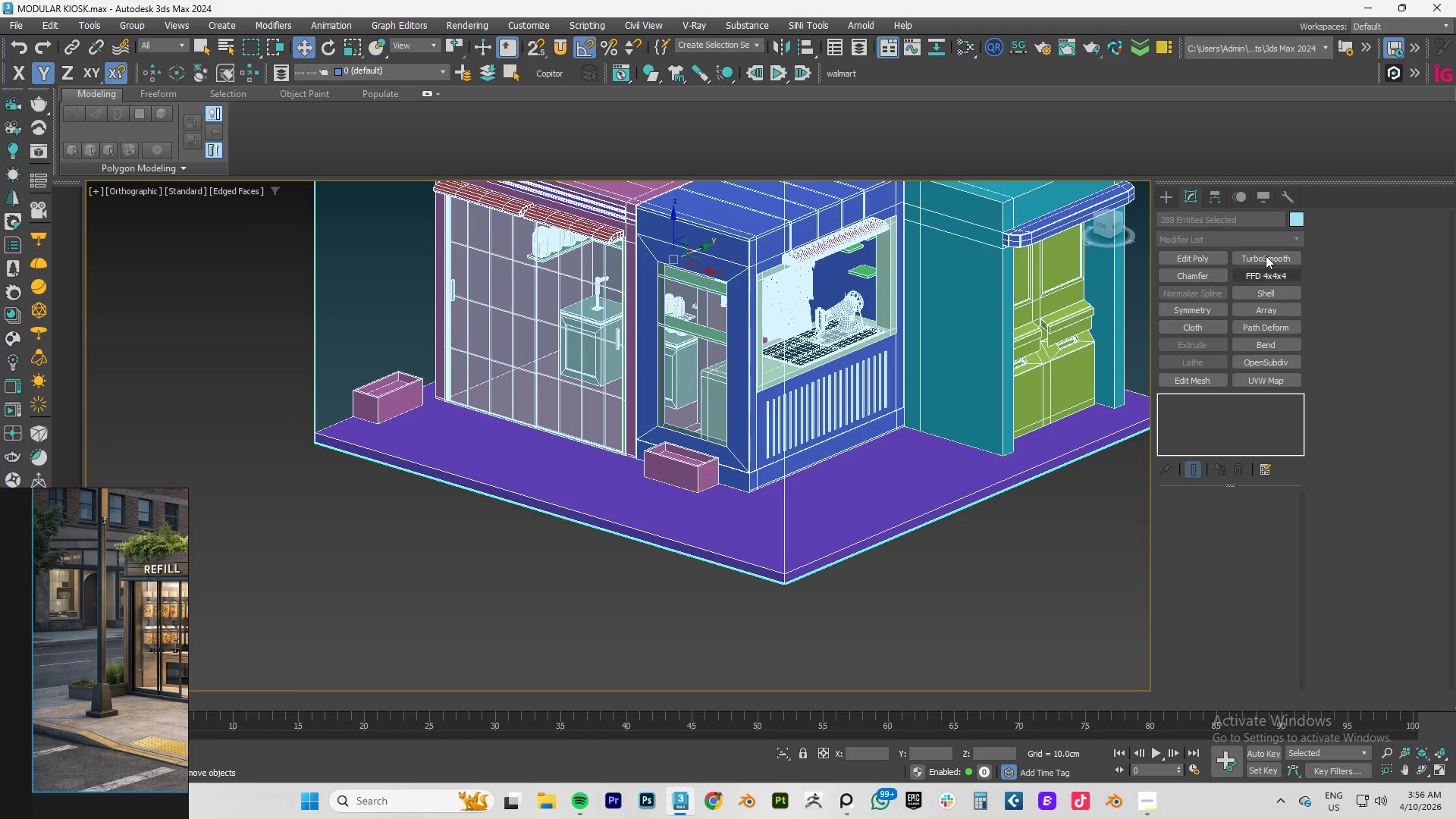 
left_click([1167, 194])
 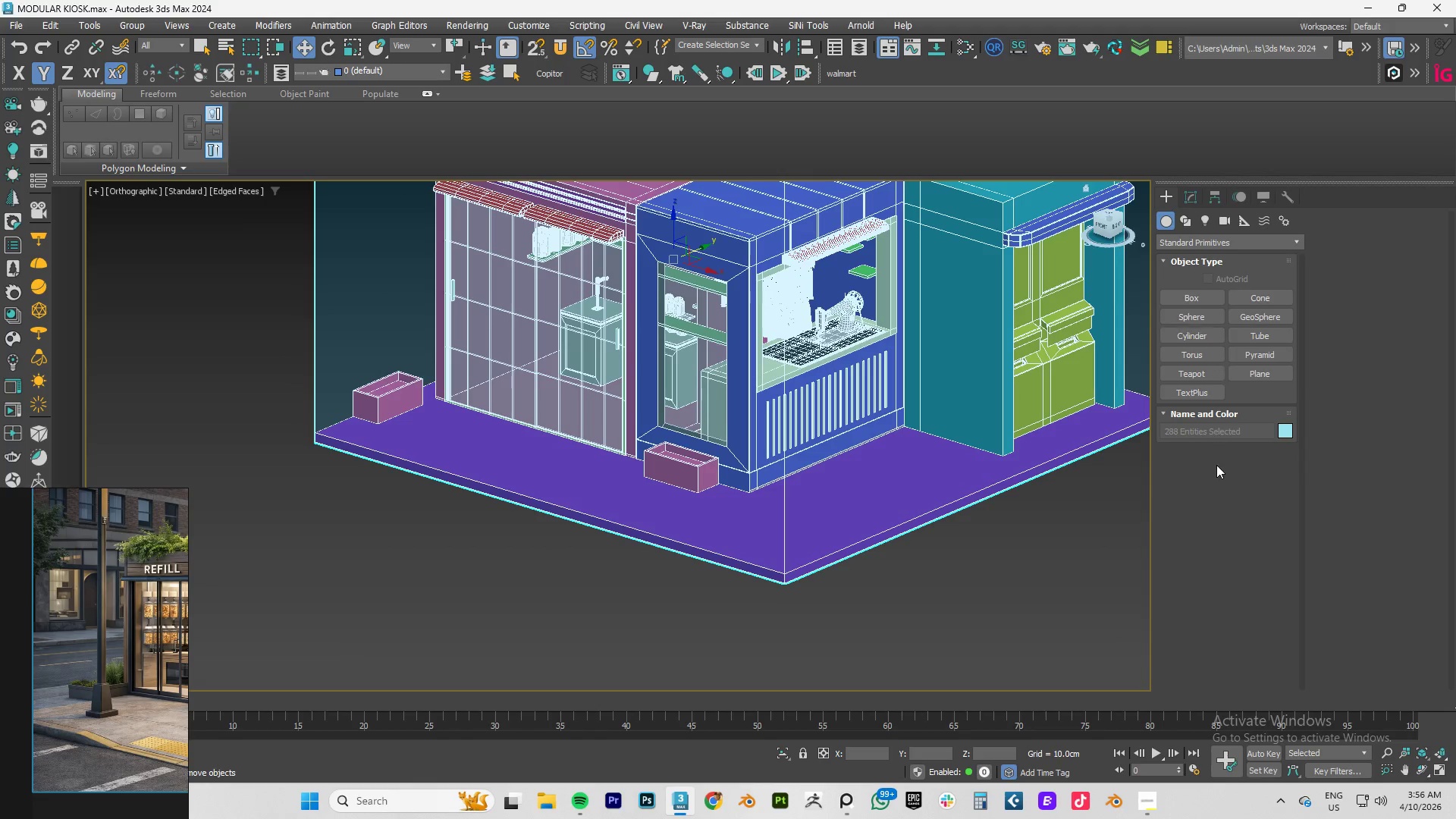 
left_click([1216, 471])
 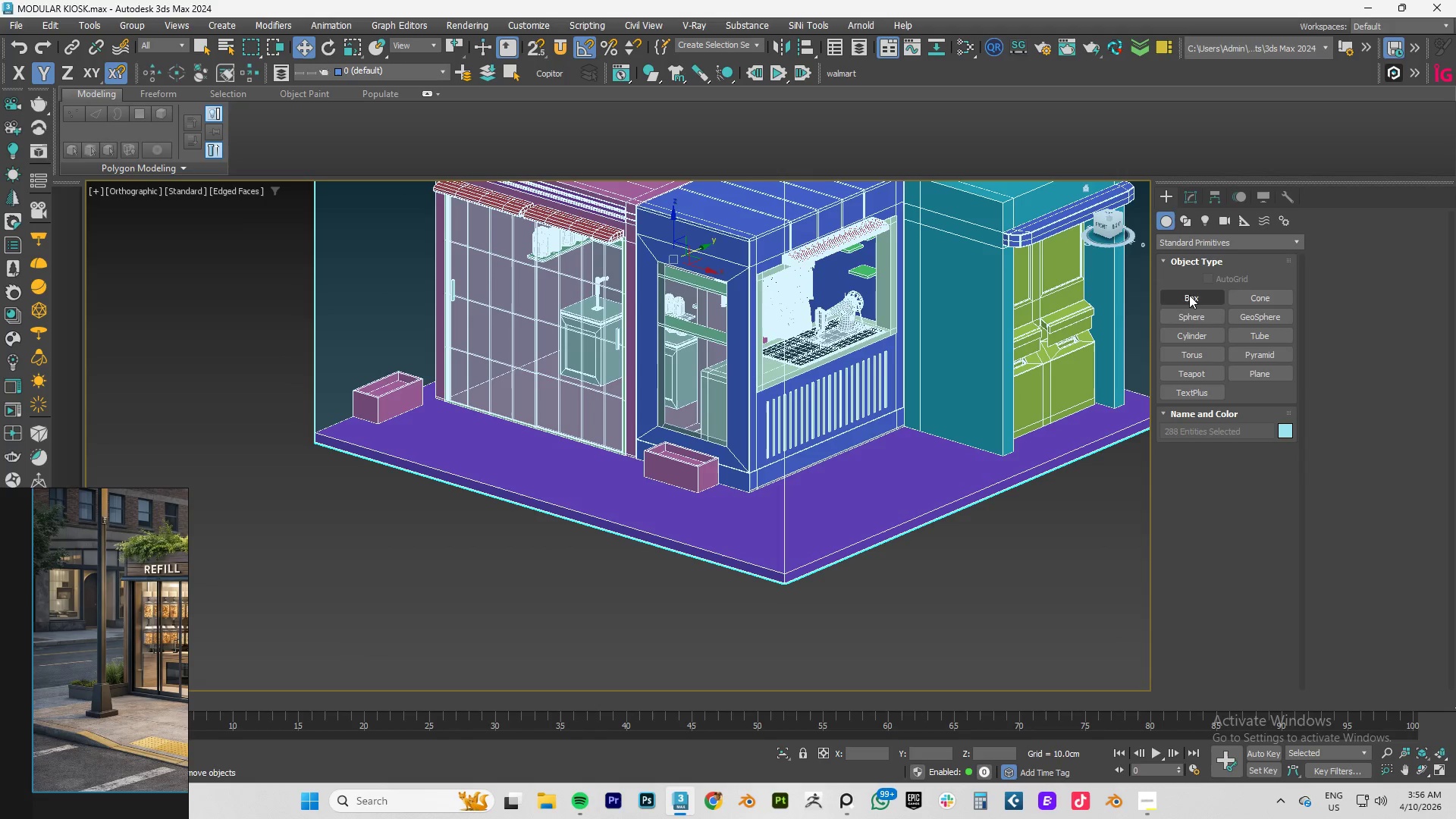 
left_click([1189, 295])
 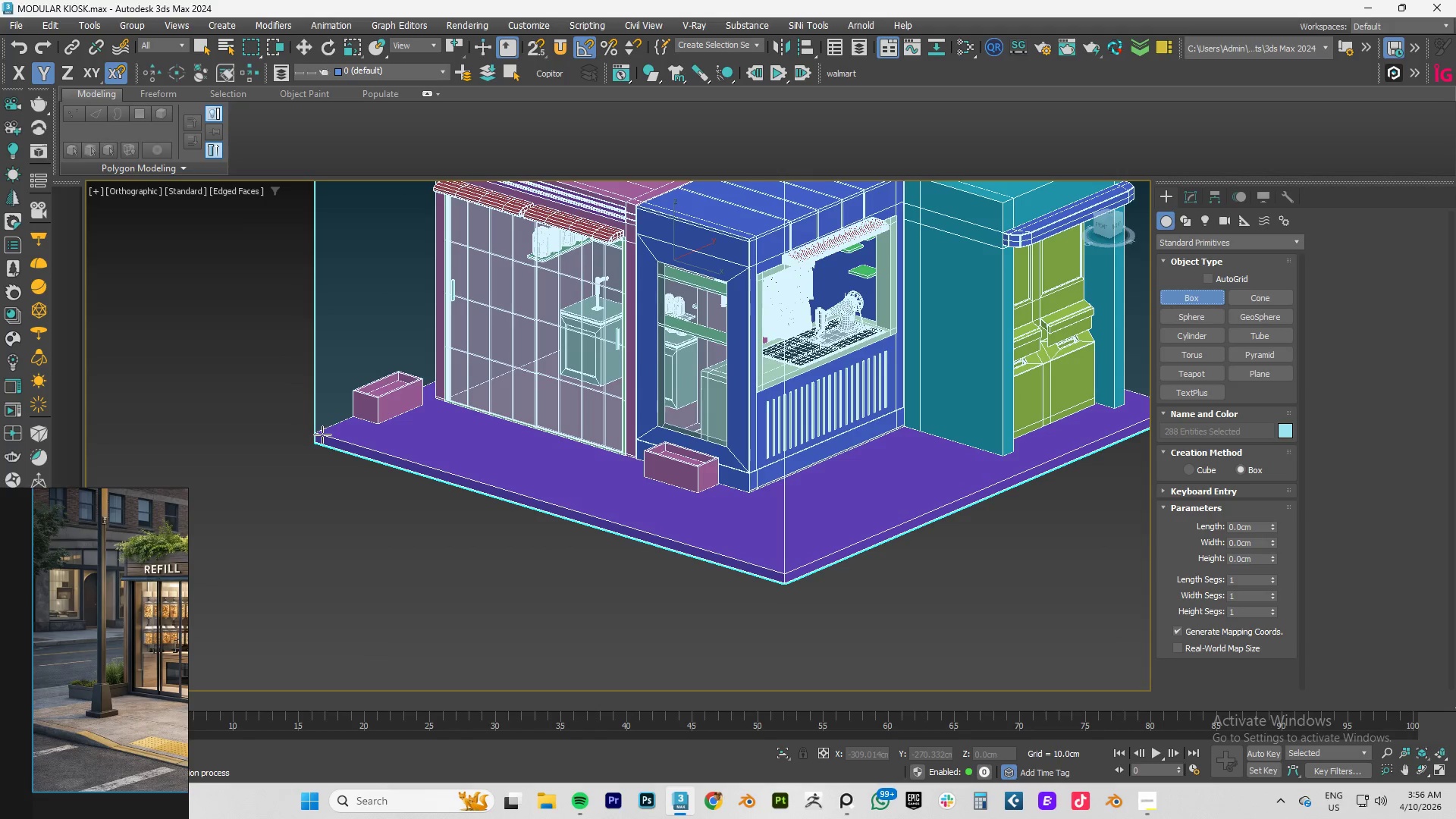 
key(S)
 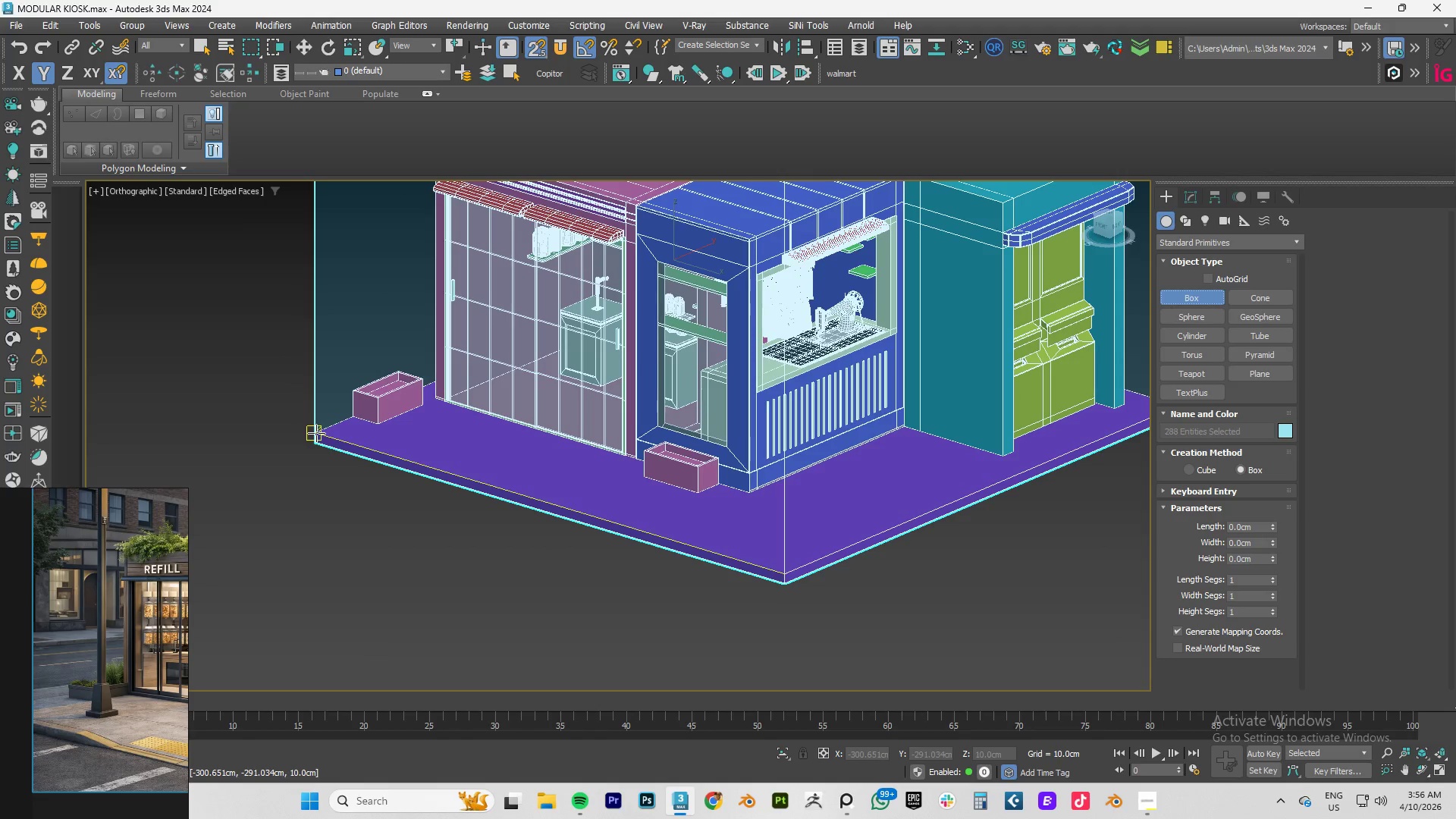 
left_click_drag(start_coordinate=[316, 433], to_coordinate=[384, 425])
 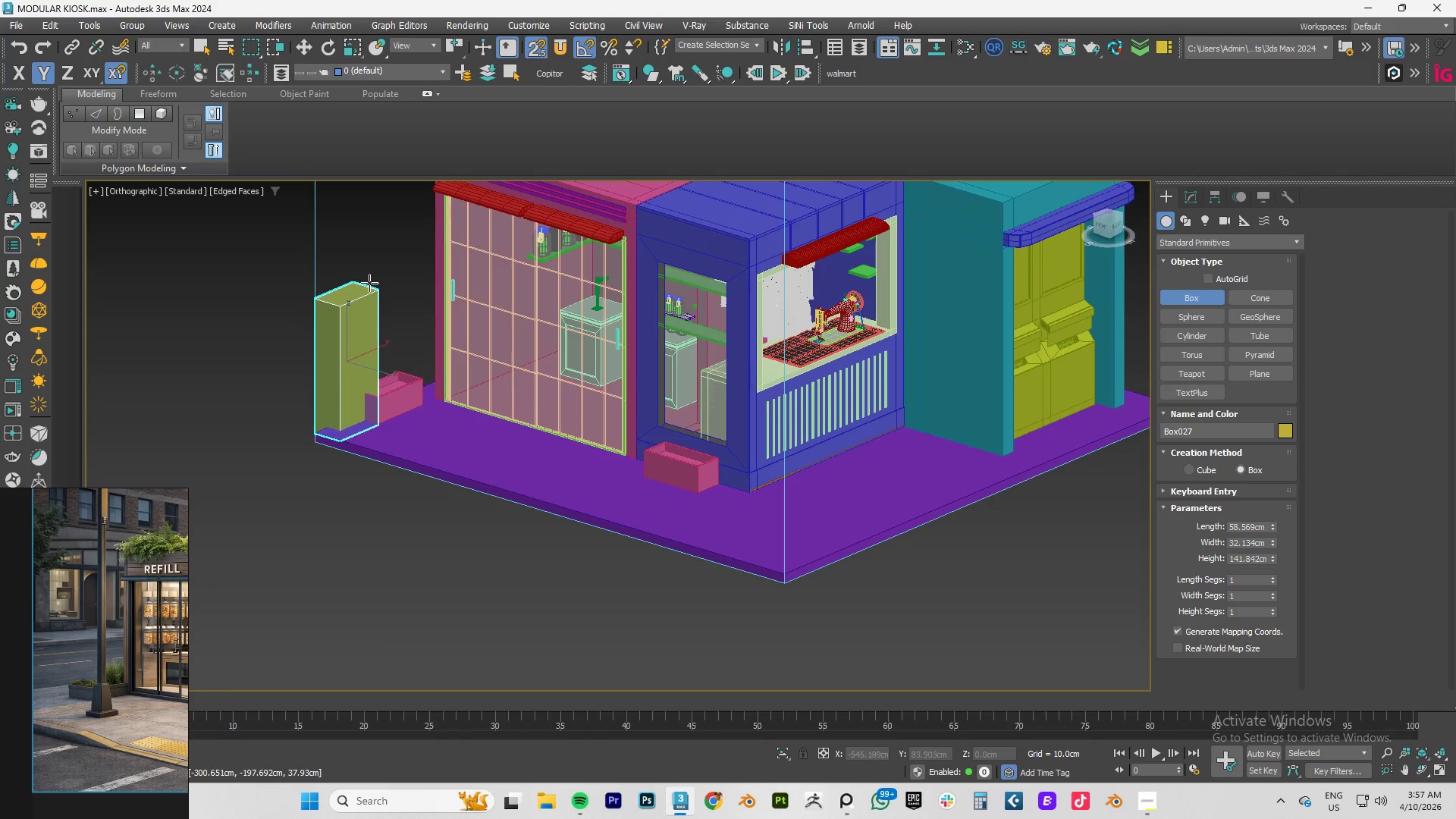 
left_click([368, 295])
 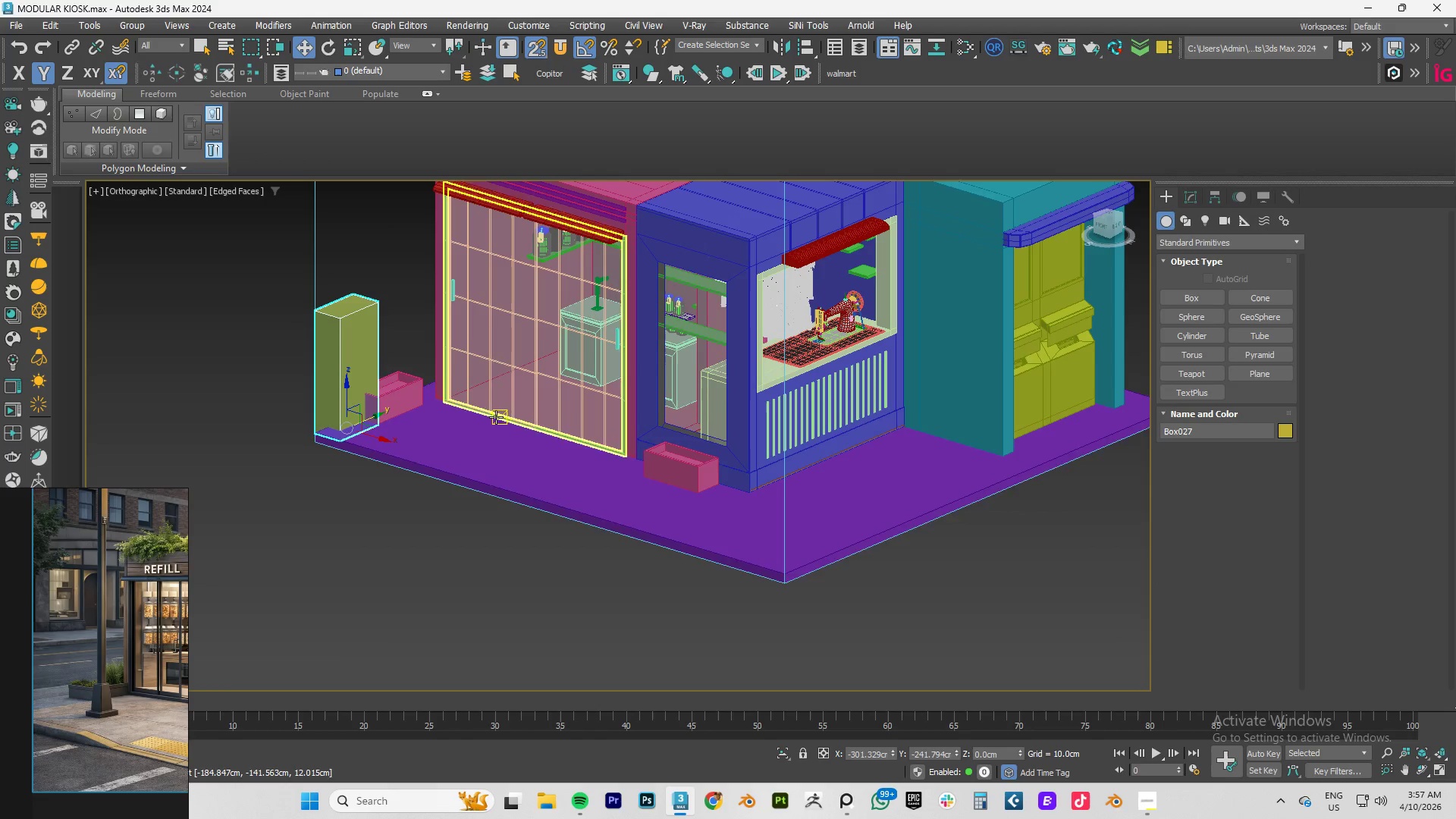 
key(W)
 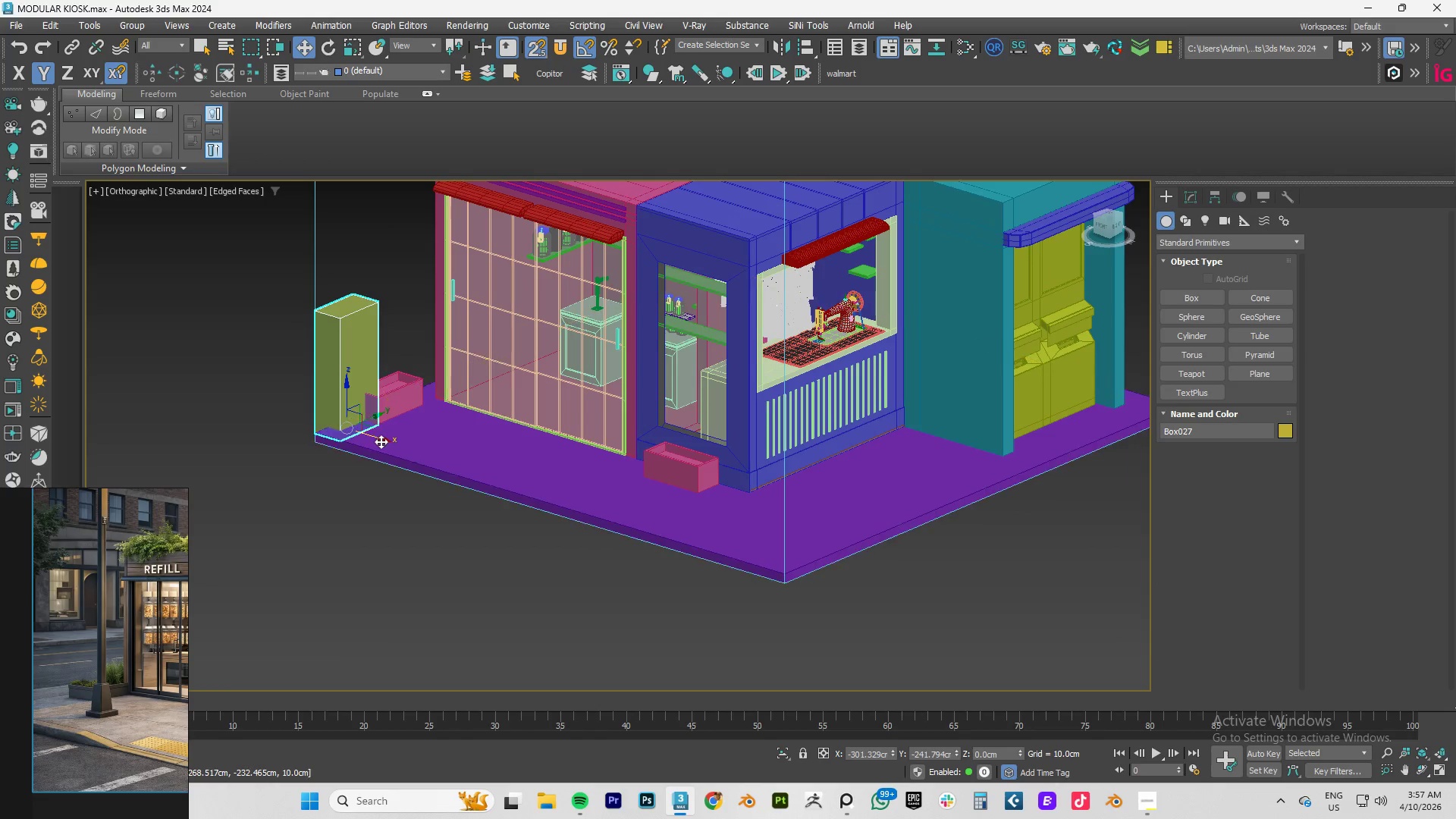 
left_click_drag(start_coordinate=[381, 441], to_coordinate=[494, 472])
 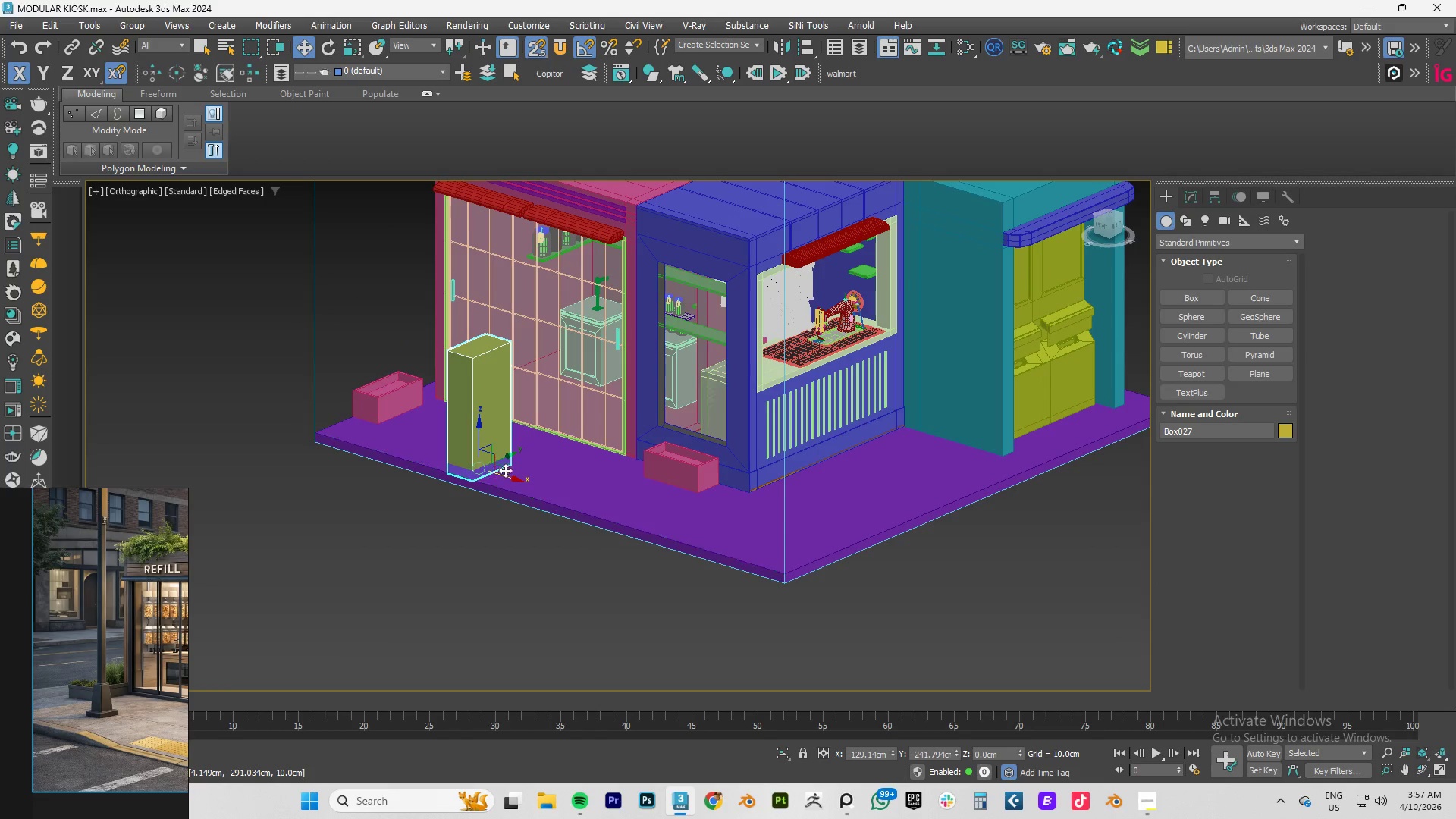 
hold_key(key=AltLeft, duration=1.02)
 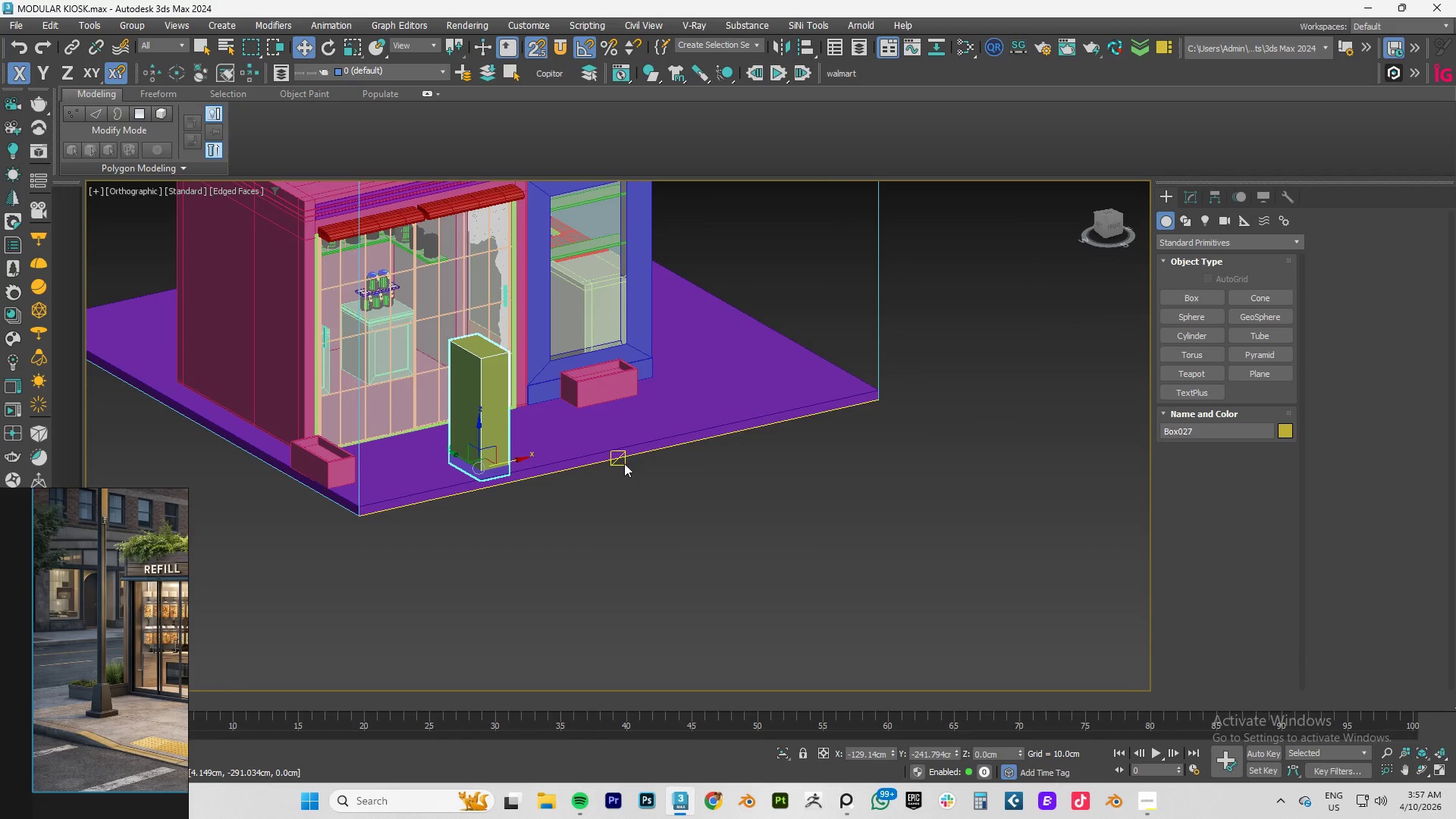 
hold_key(key=AltLeft, duration=24.05)
 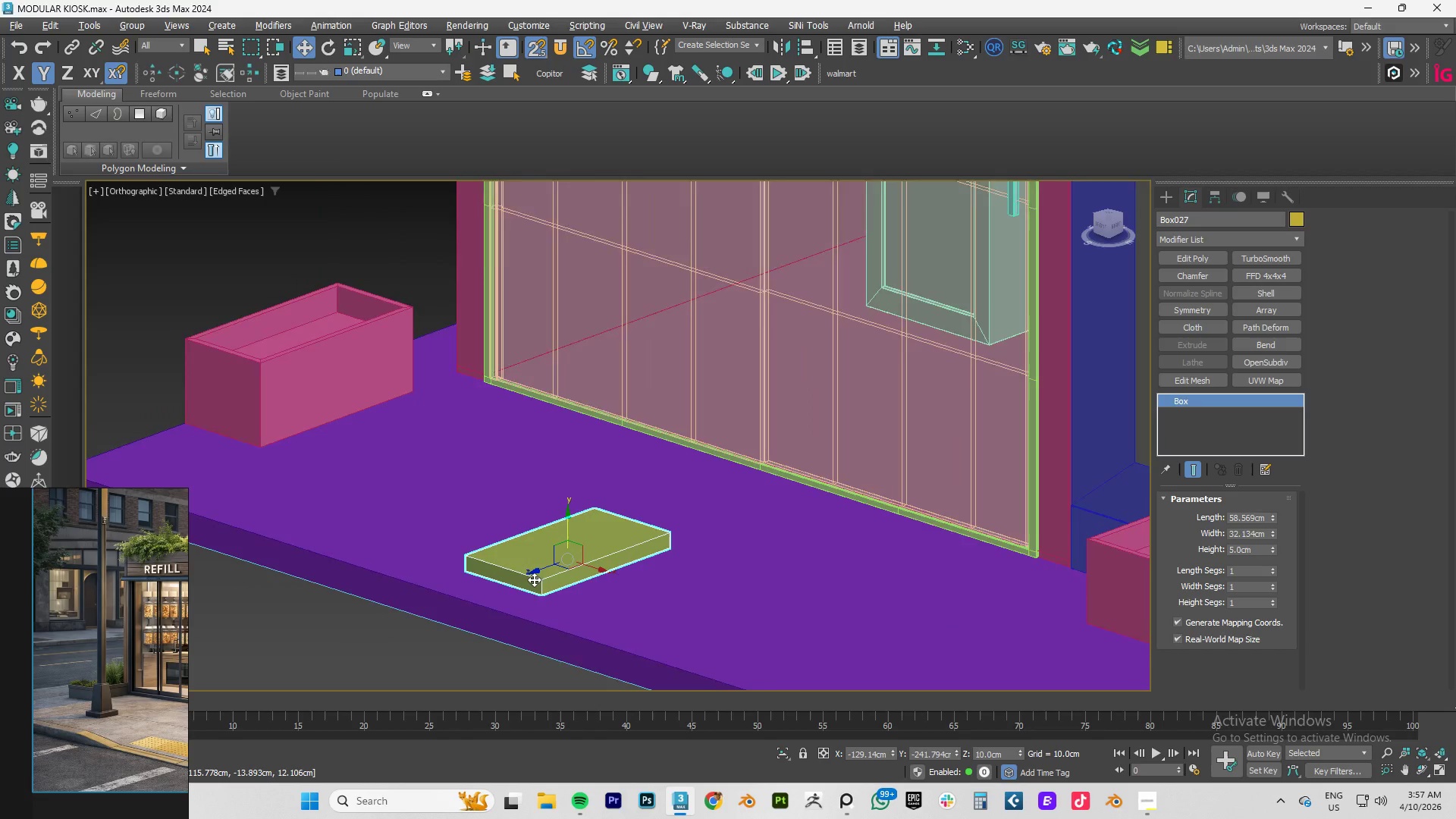 
type(fz)
 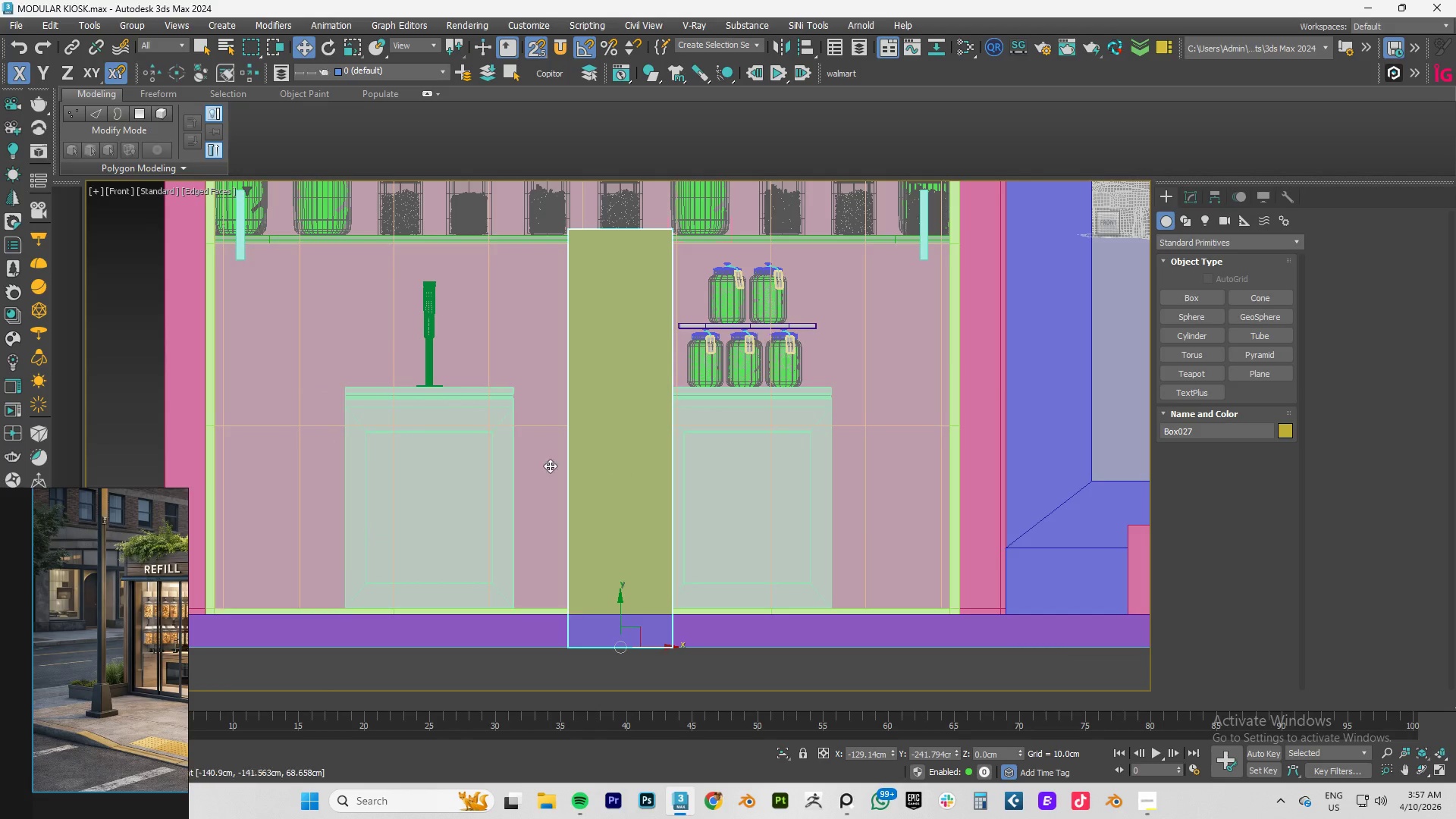 
scroll: coordinate [543, 466], scroll_direction: down, amount: 3.0
 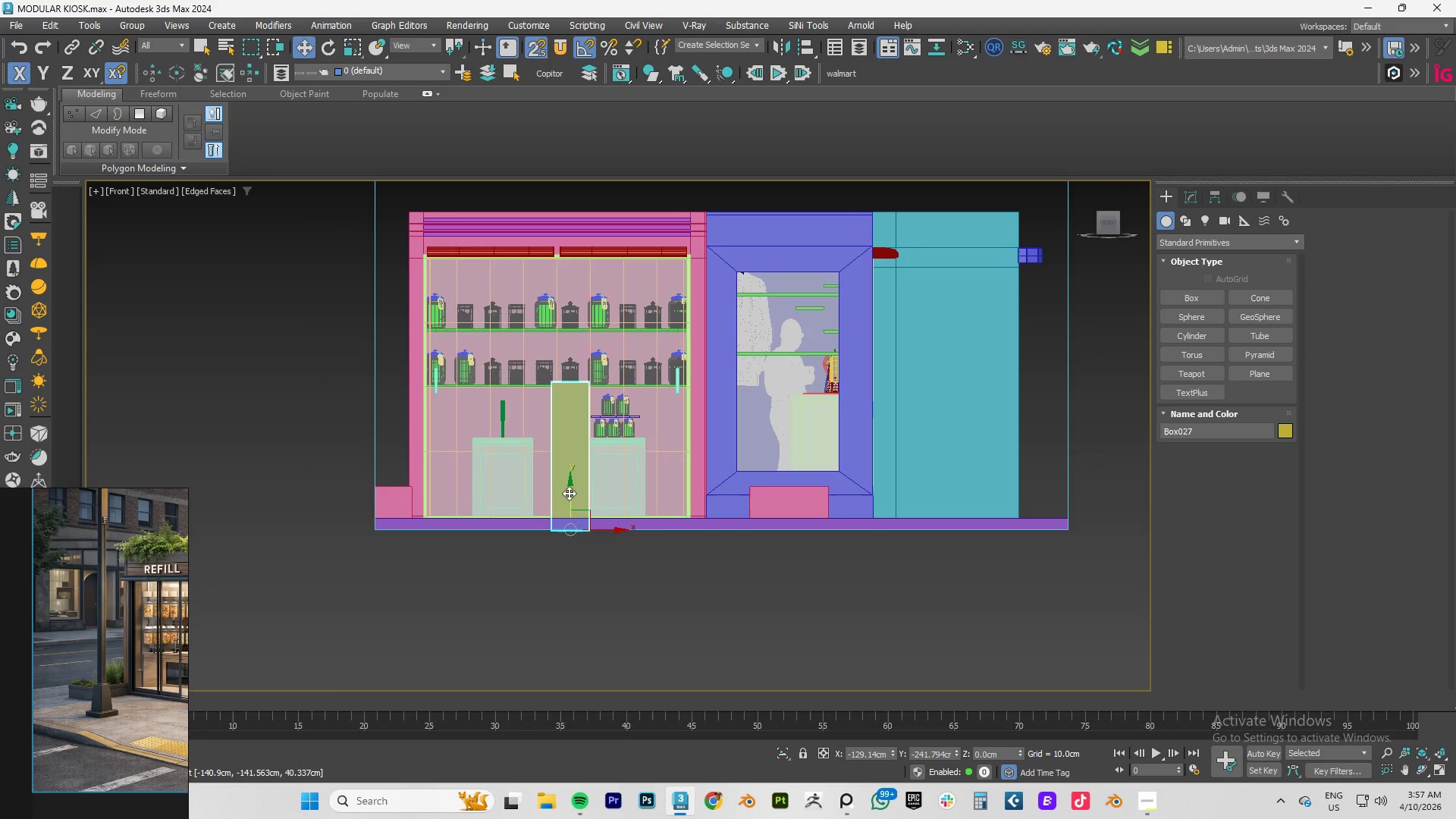 
left_click_drag(start_coordinate=[570, 492], to_coordinate=[582, 405])
 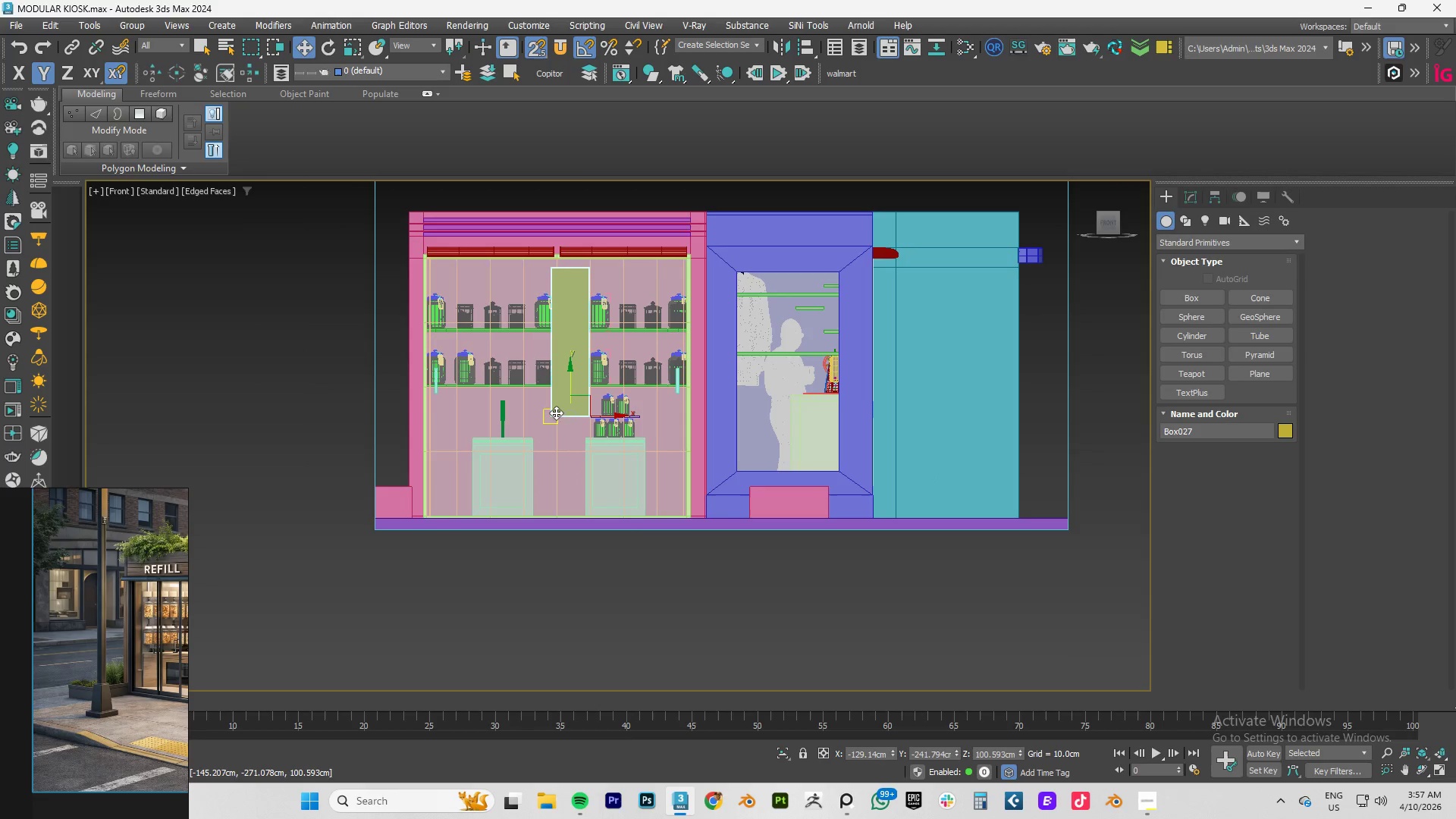 
left_click_drag(start_coordinate=[571, 384], to_coordinate=[380, 512])
 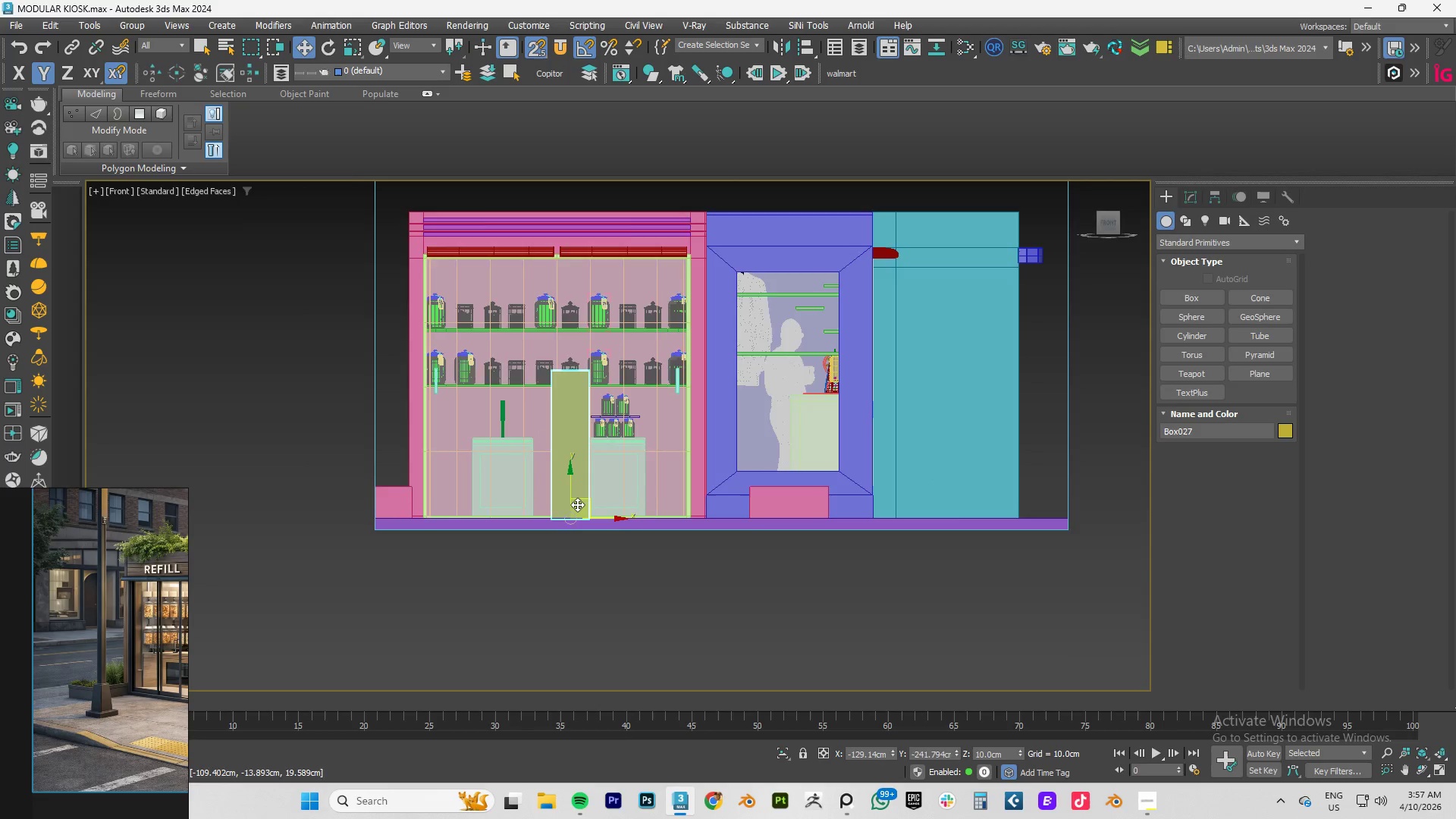 
scroll: coordinate [577, 504], scroll_direction: up, amount: 4.0
 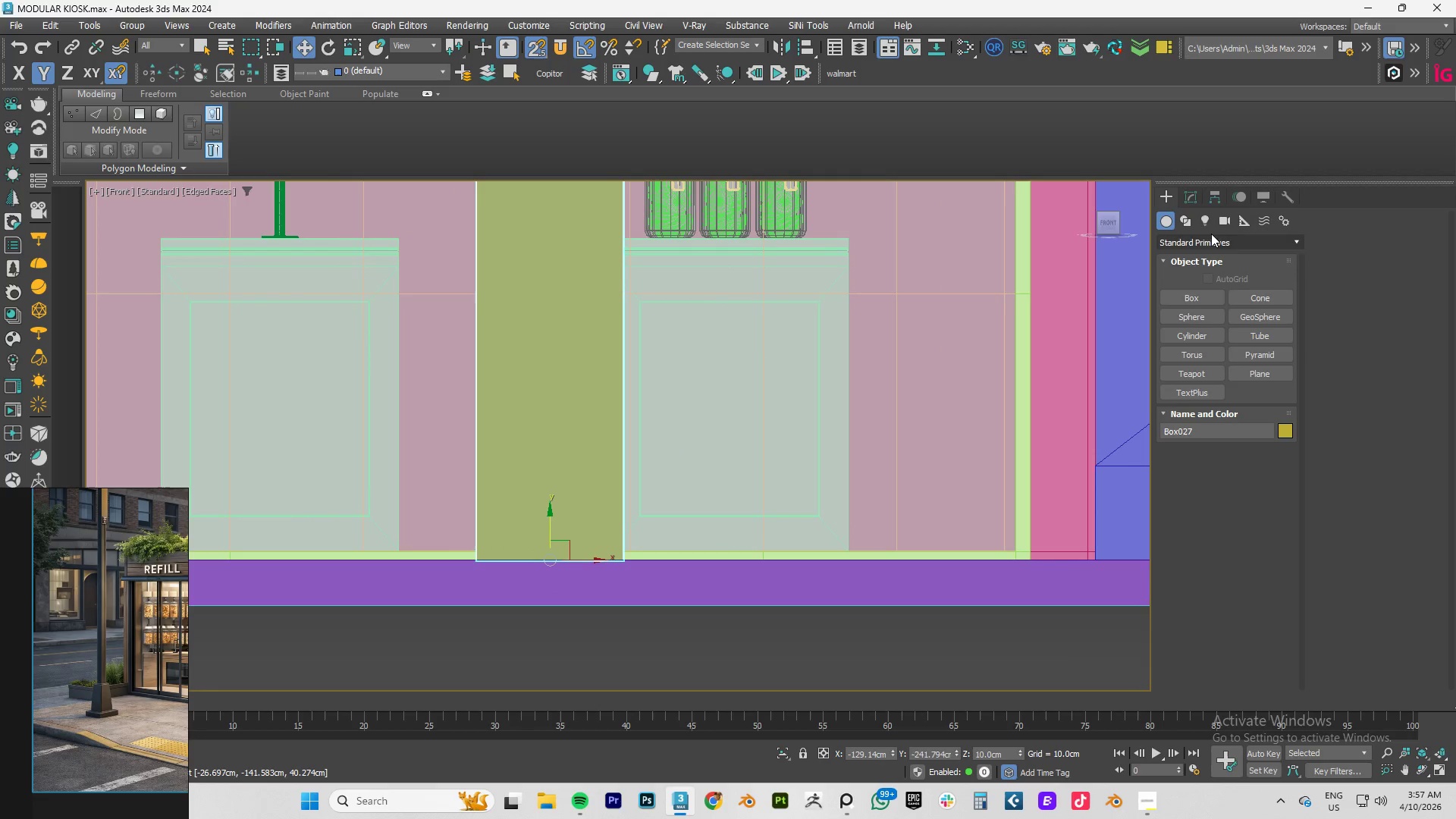 
left_click([1193, 195])
 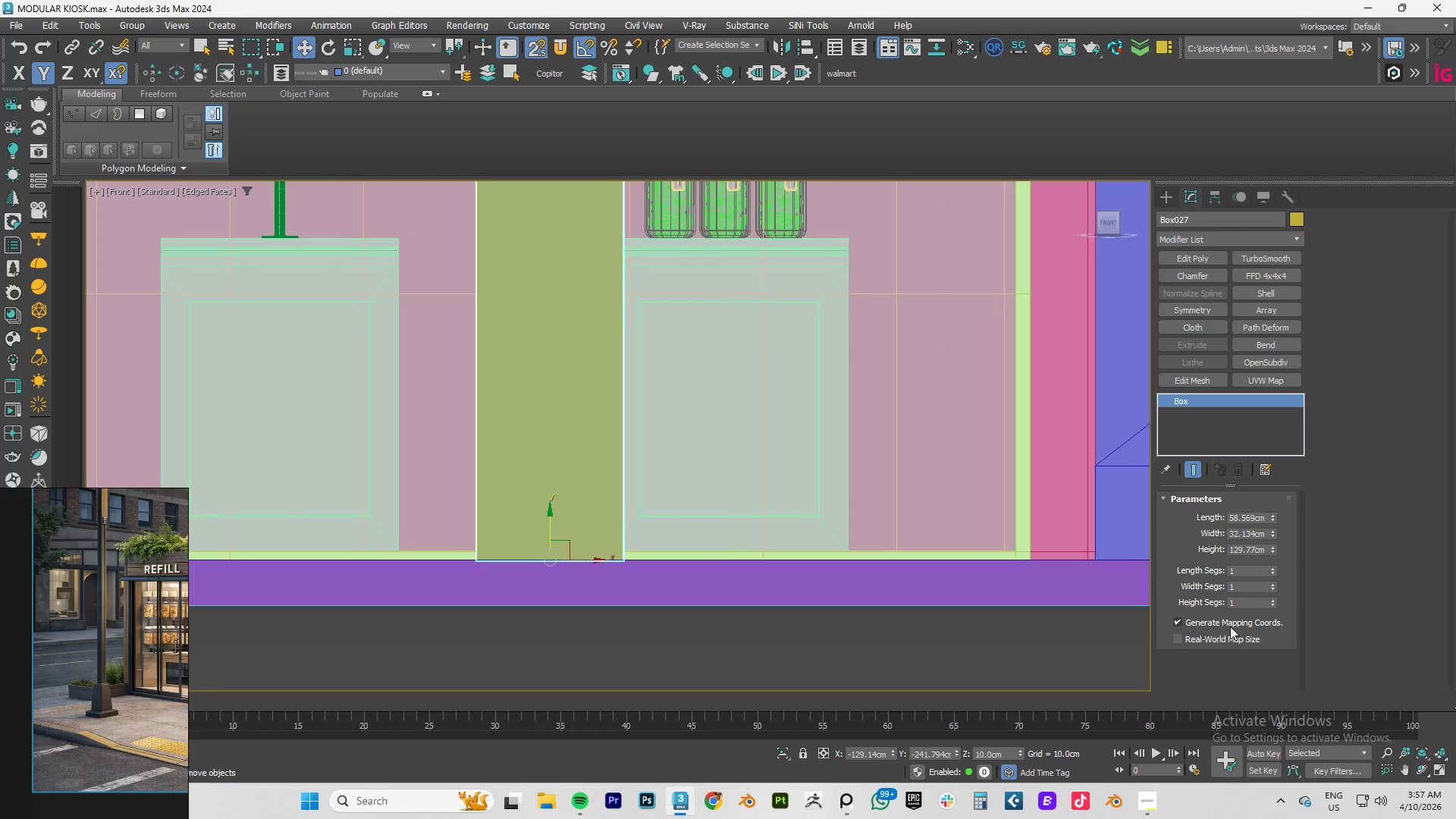 
left_click([1218, 635])
 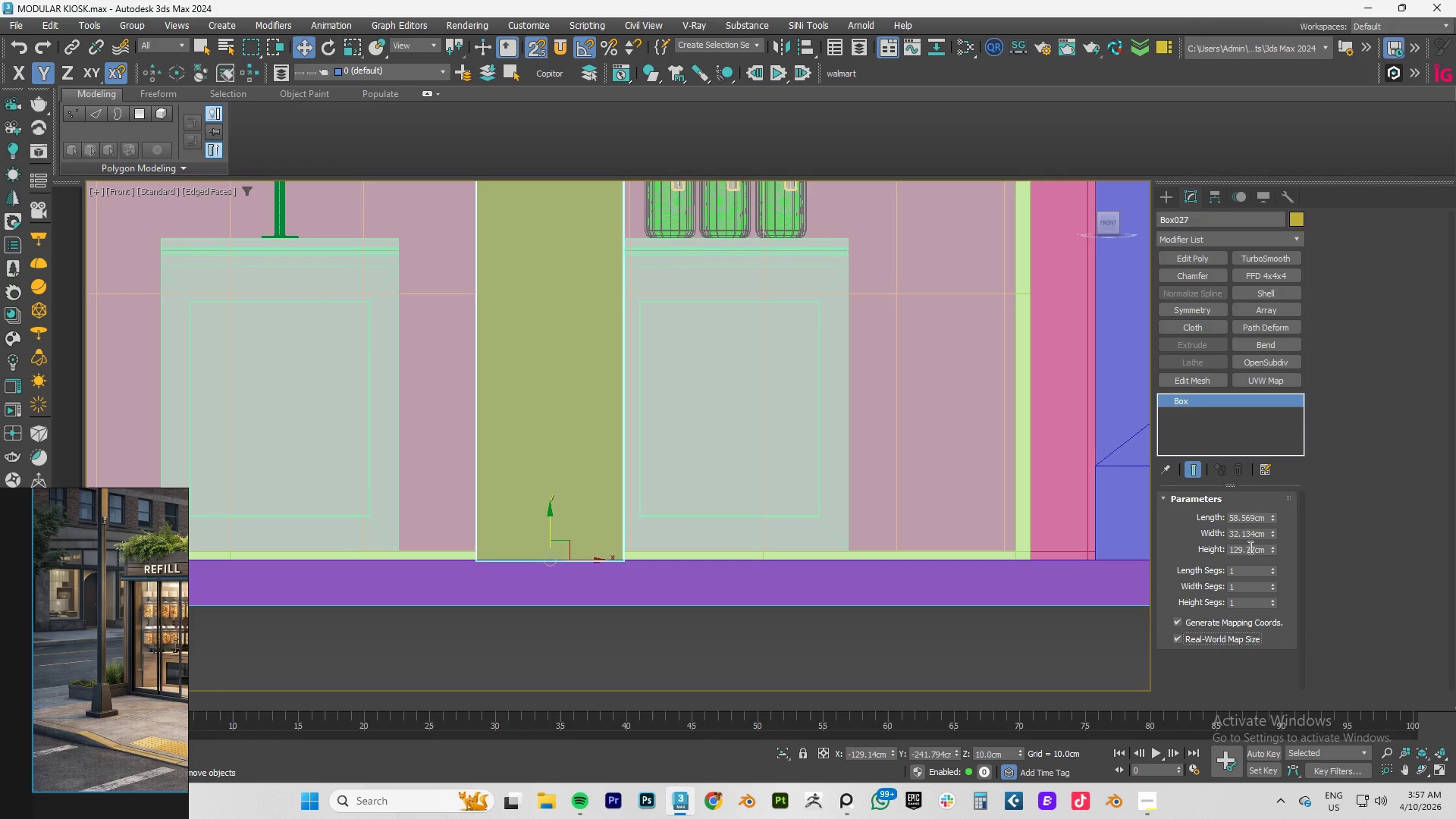 
double_click([1249, 547])
 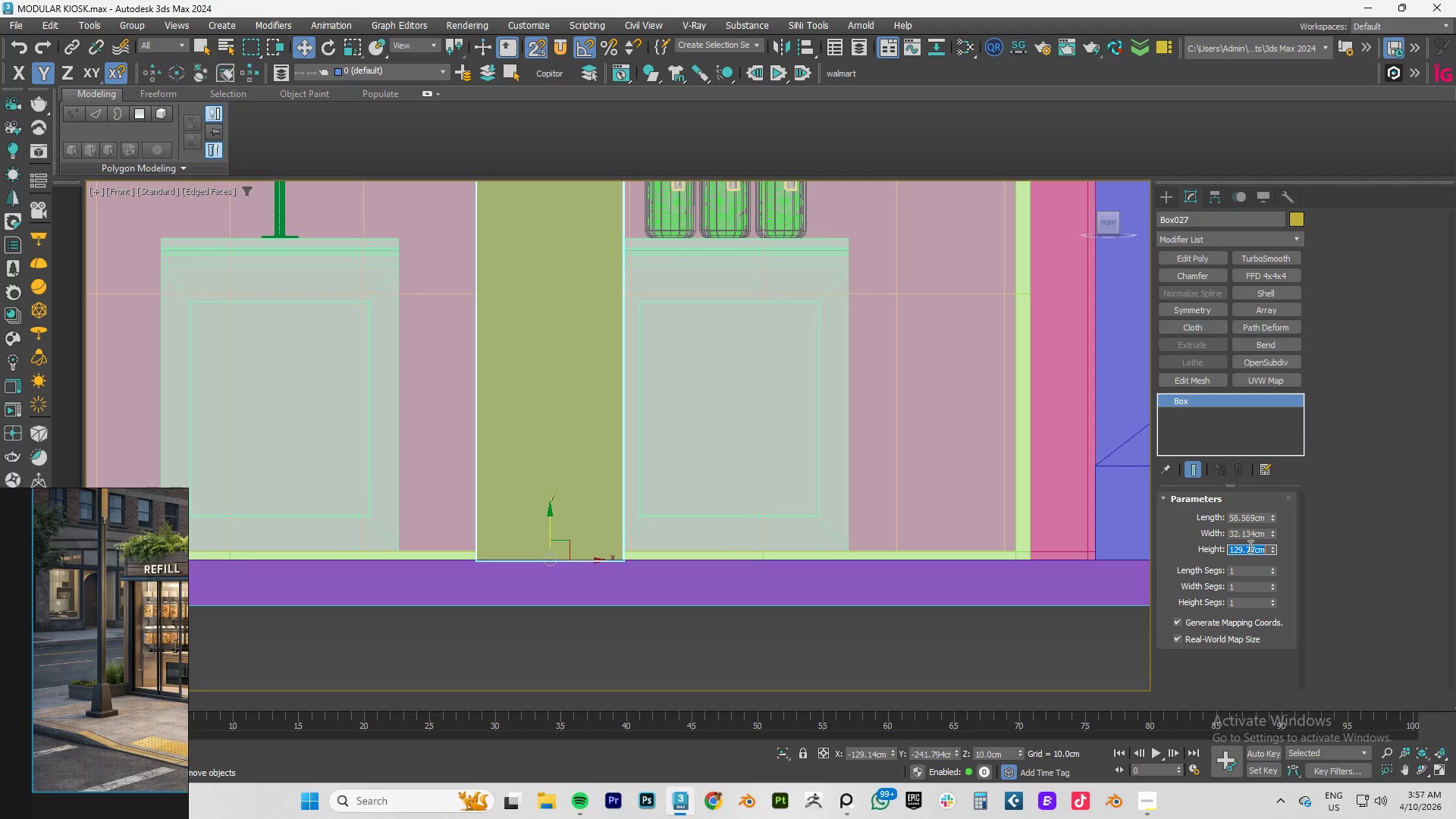 
key(Numpad1)
 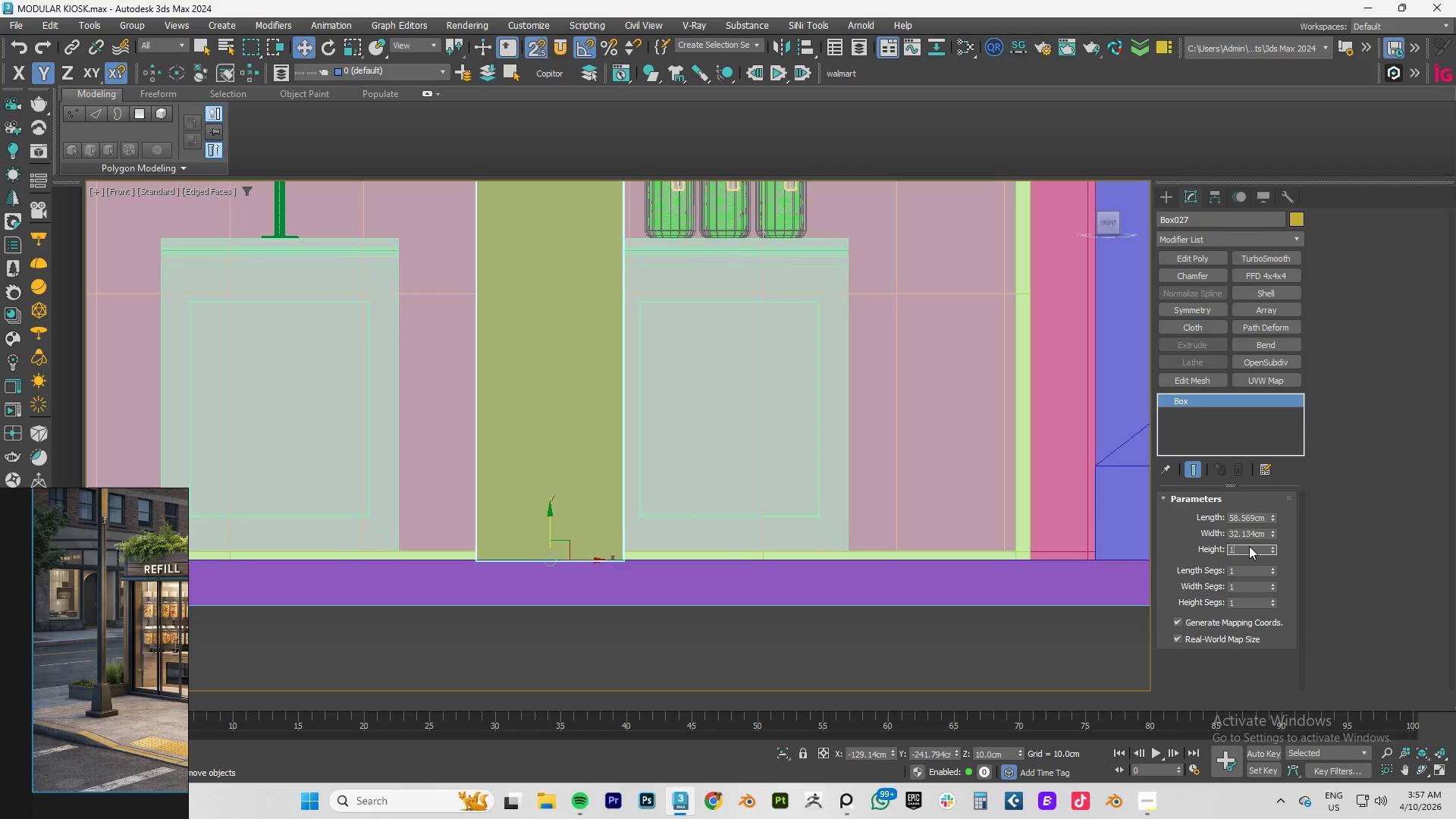 
key(Numpad0)
 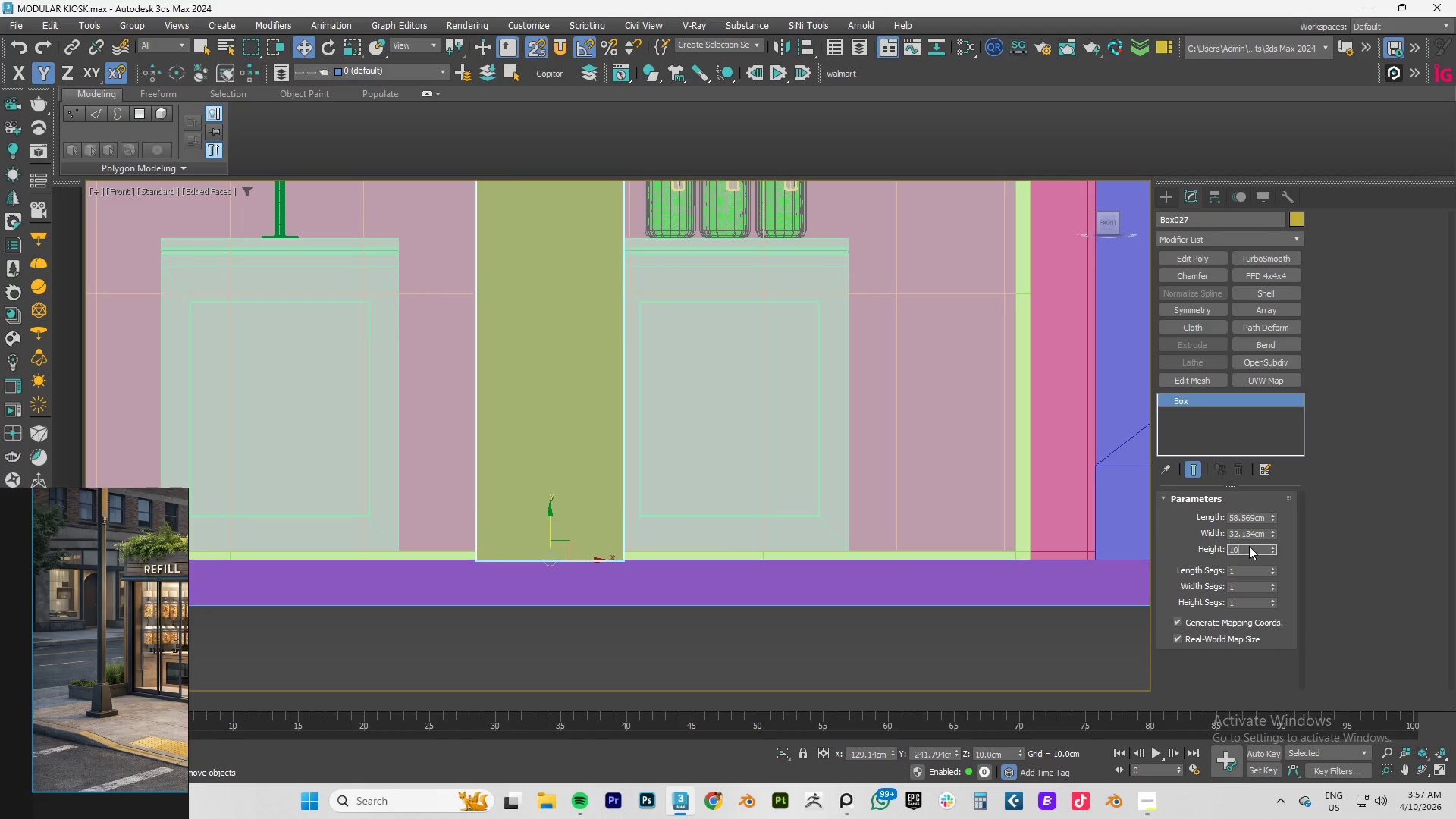 
key(NumpadEnter)
 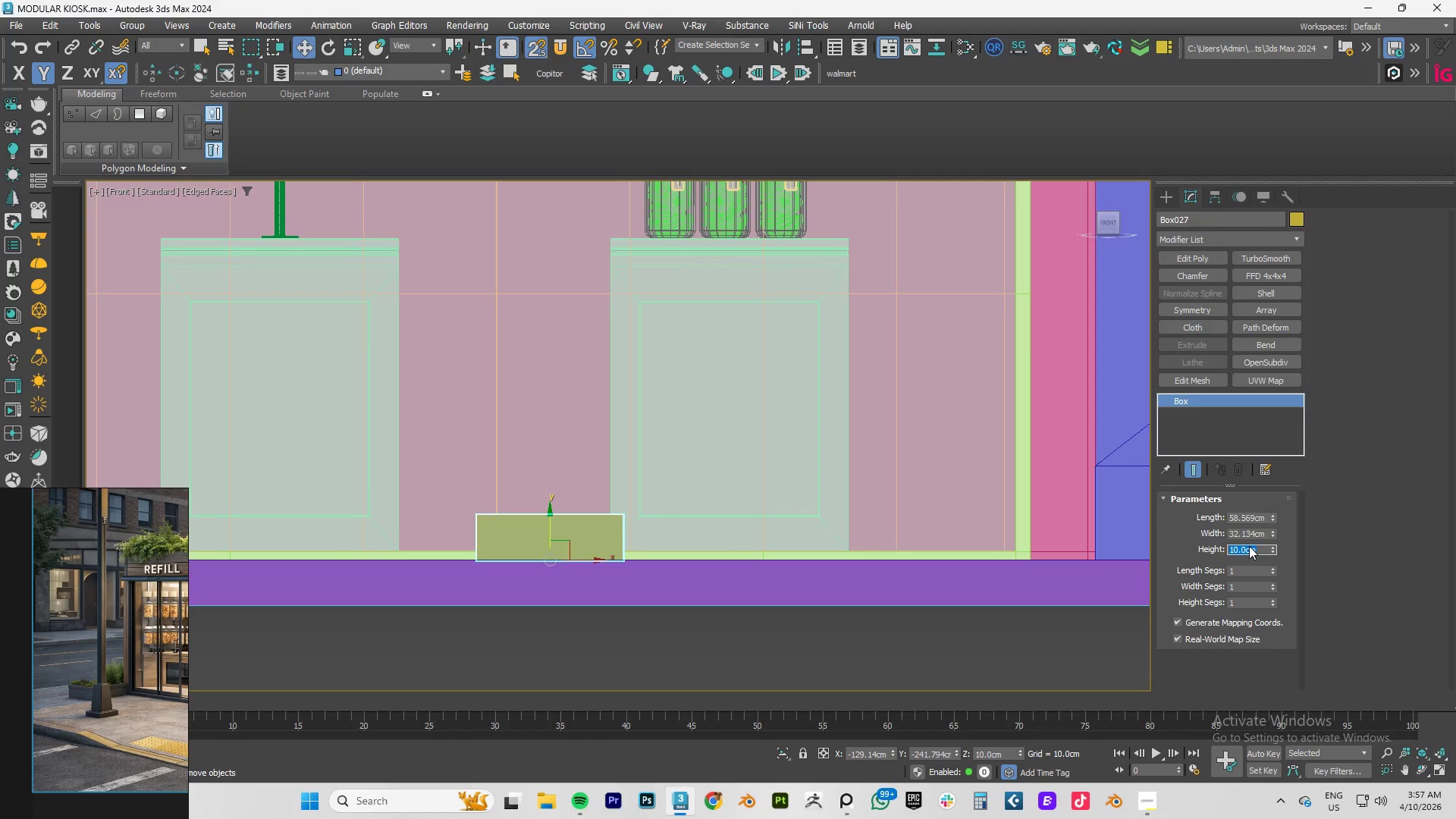 
key(Numpad5)
 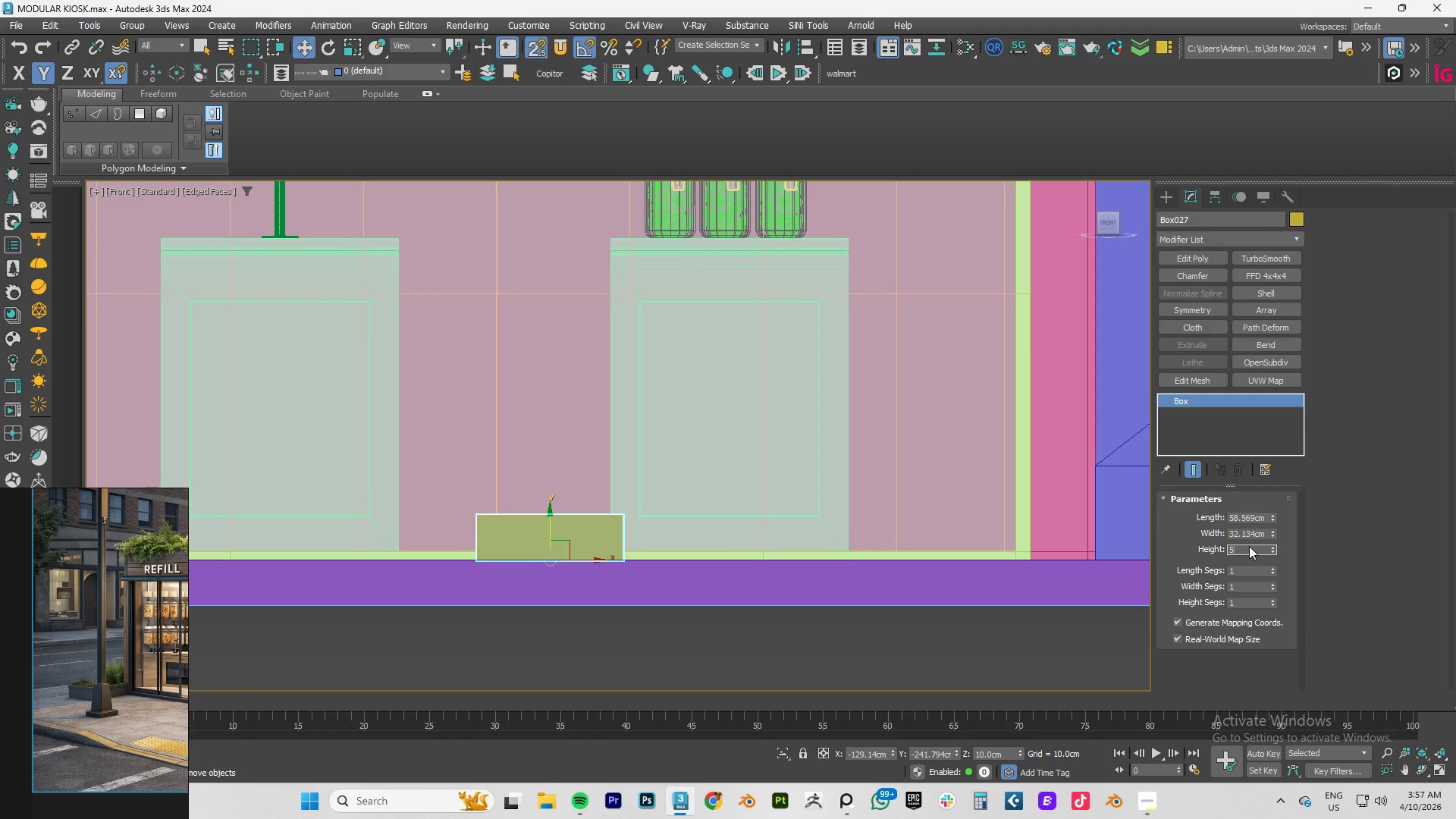 
key(NumpadEnter)
 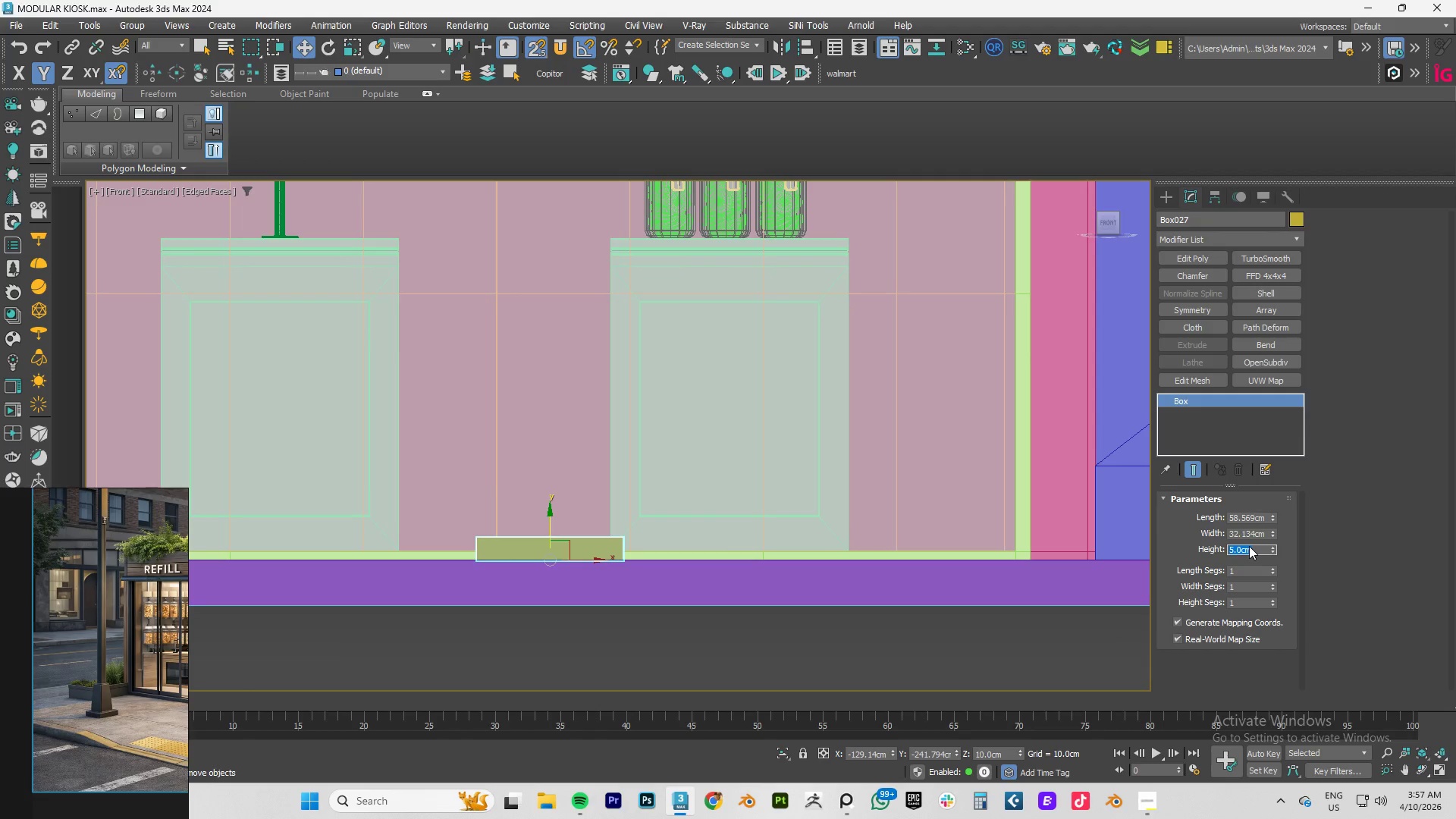 
key(Numpad2)
 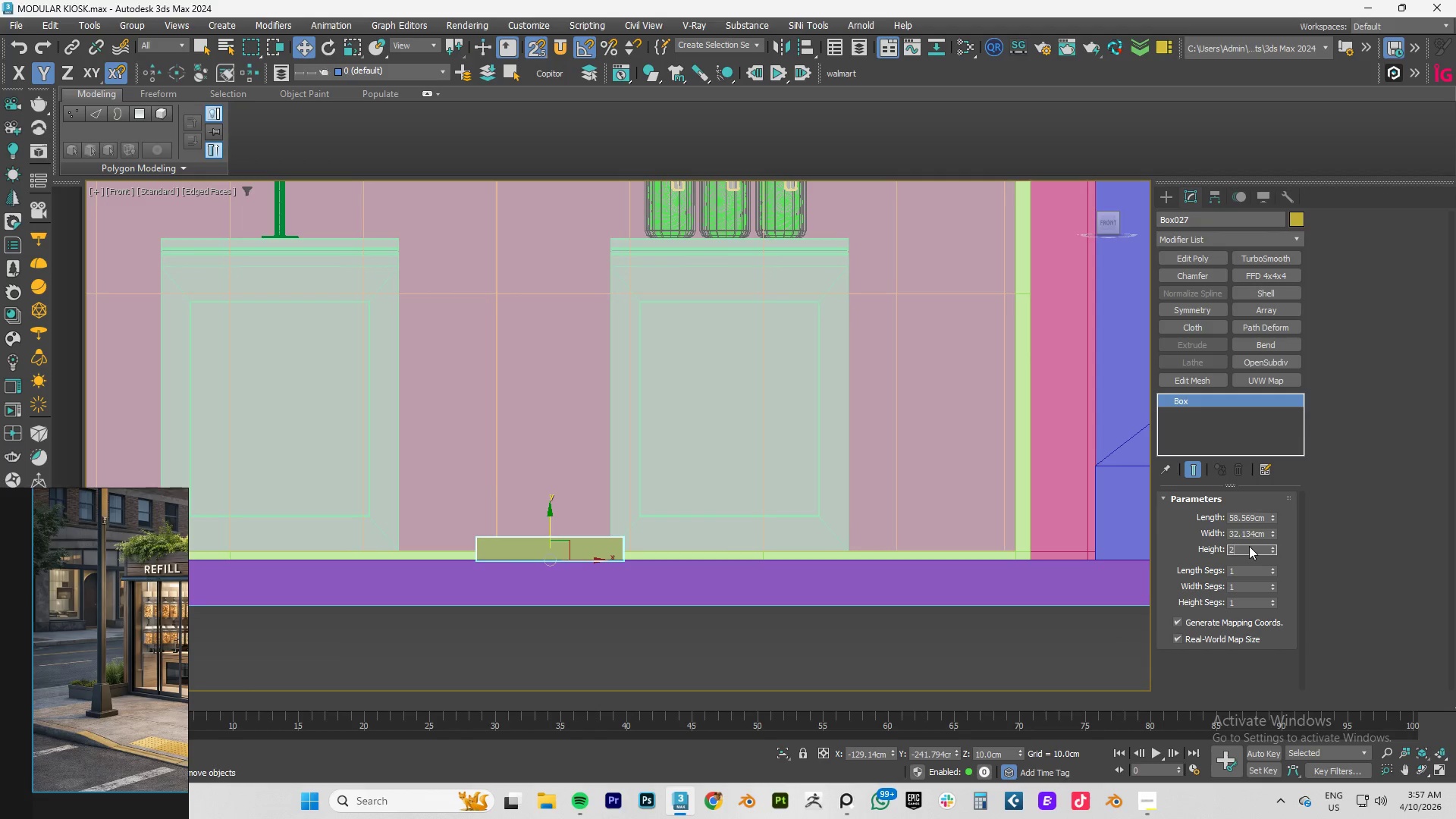 
key(NumpadEnter)
 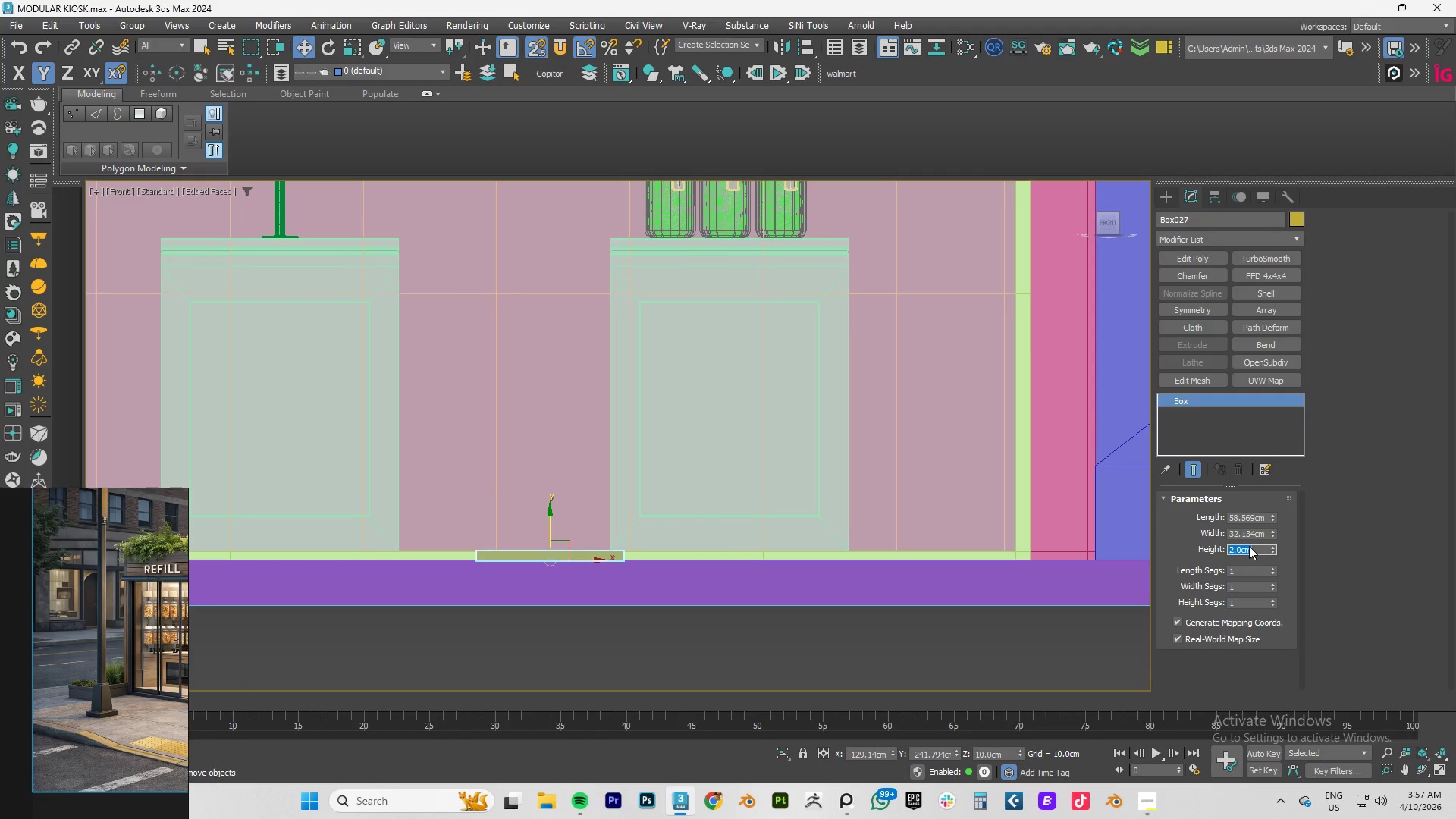 
key(Numpad5)
 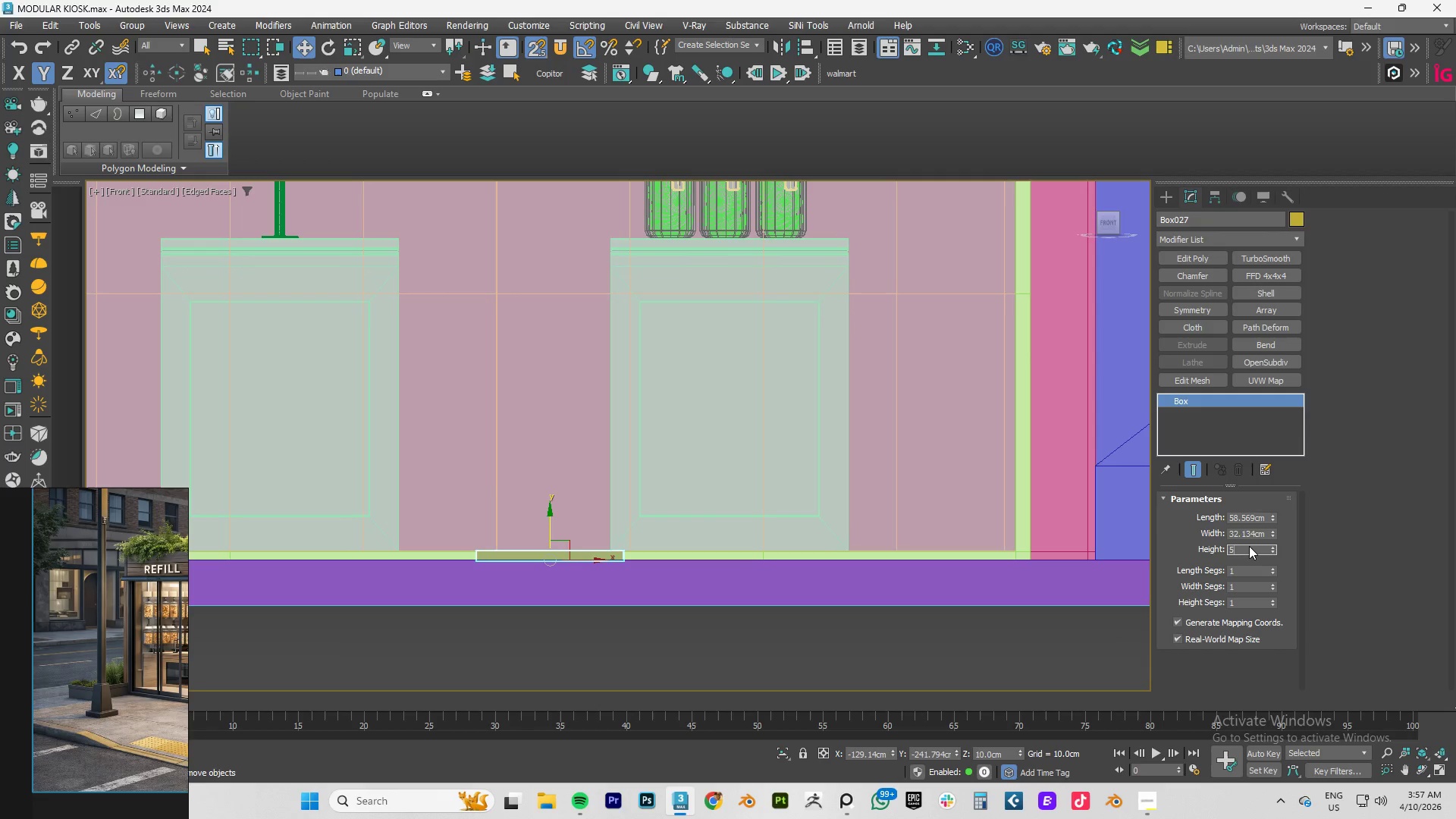 
key(NumpadEnter)
 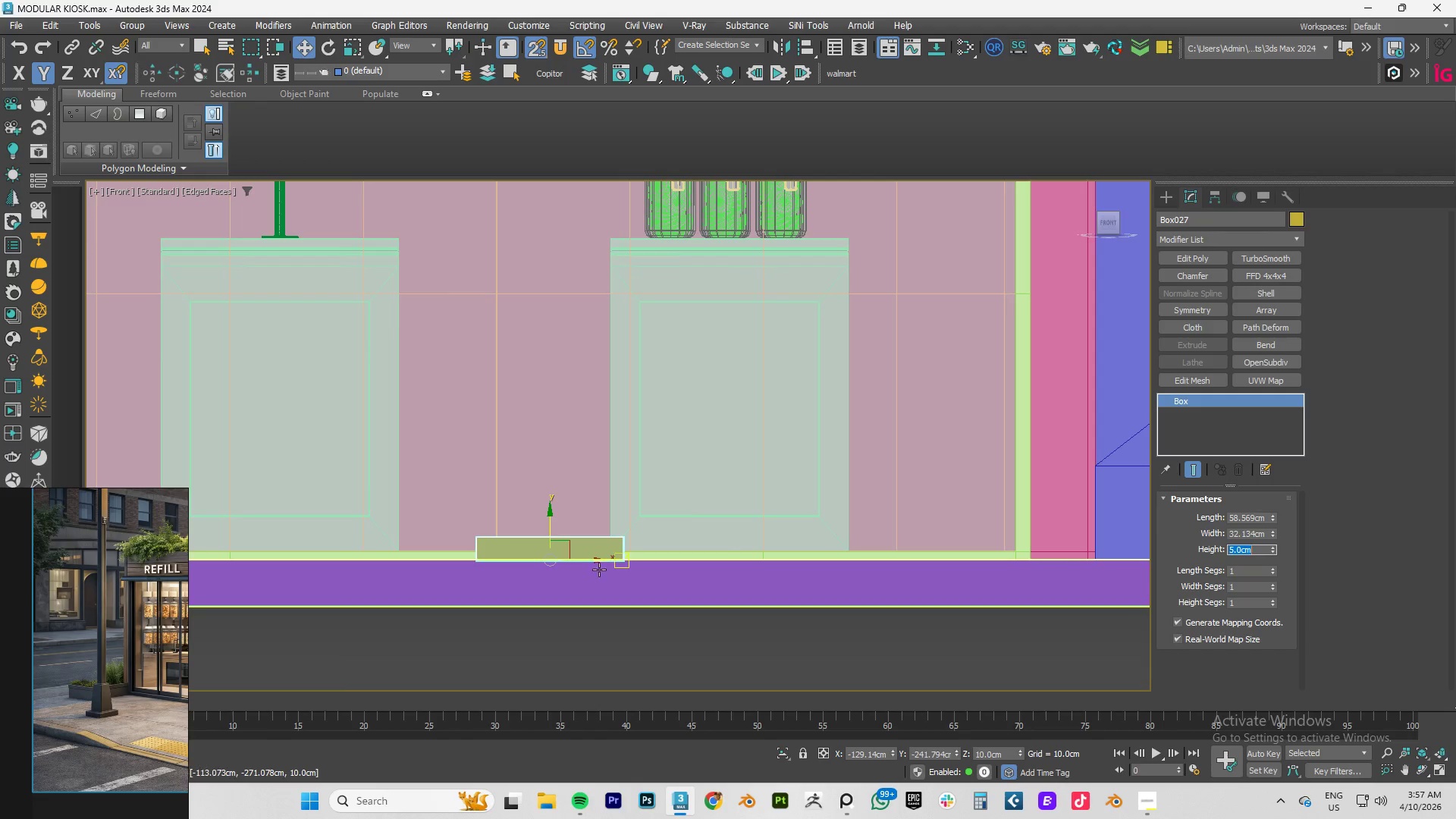 
hold_key(key=AltLeft, duration=0.73)
 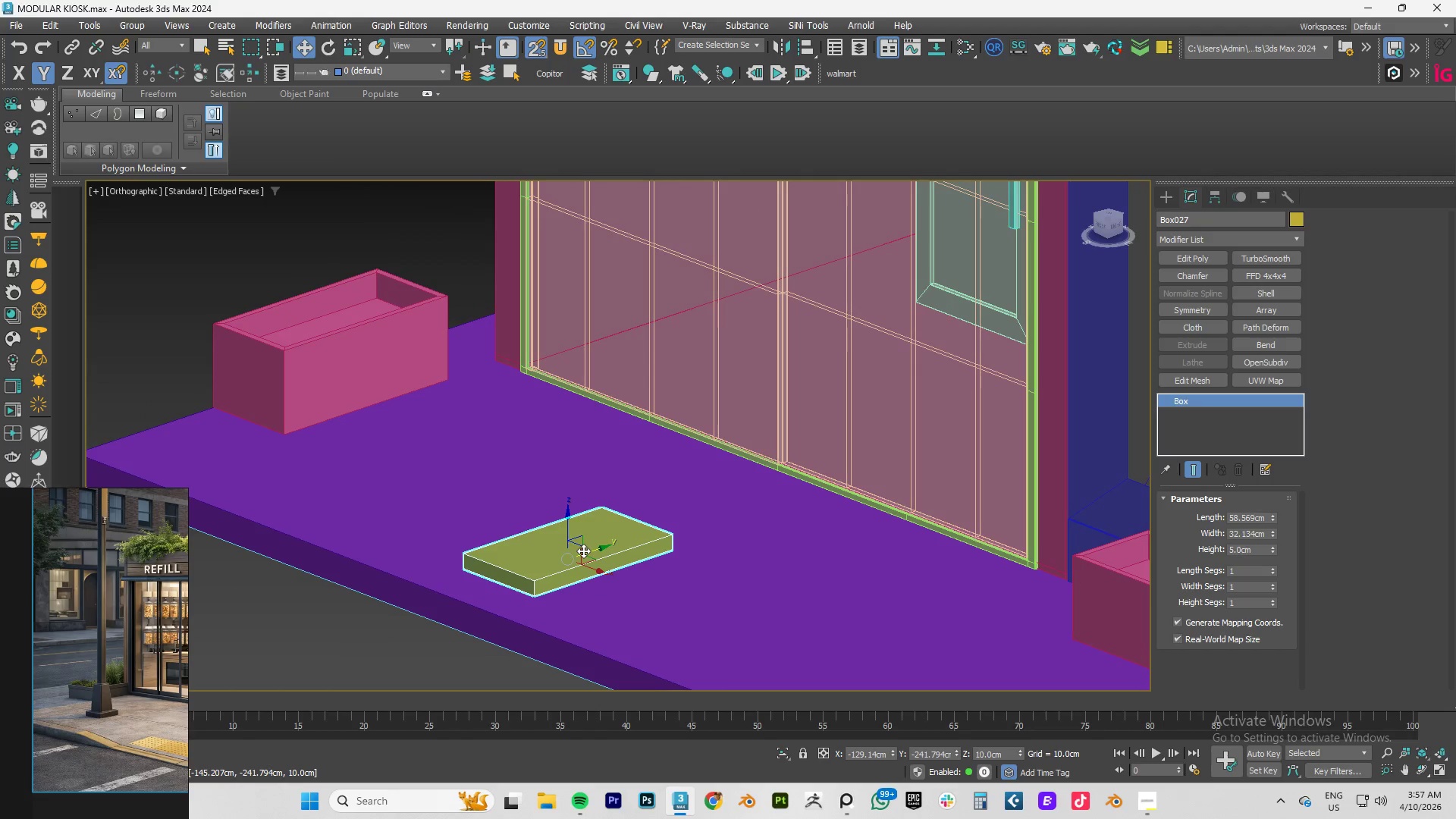 
scroll: coordinate [611, 558], scroll_direction: down, amount: 1.0
 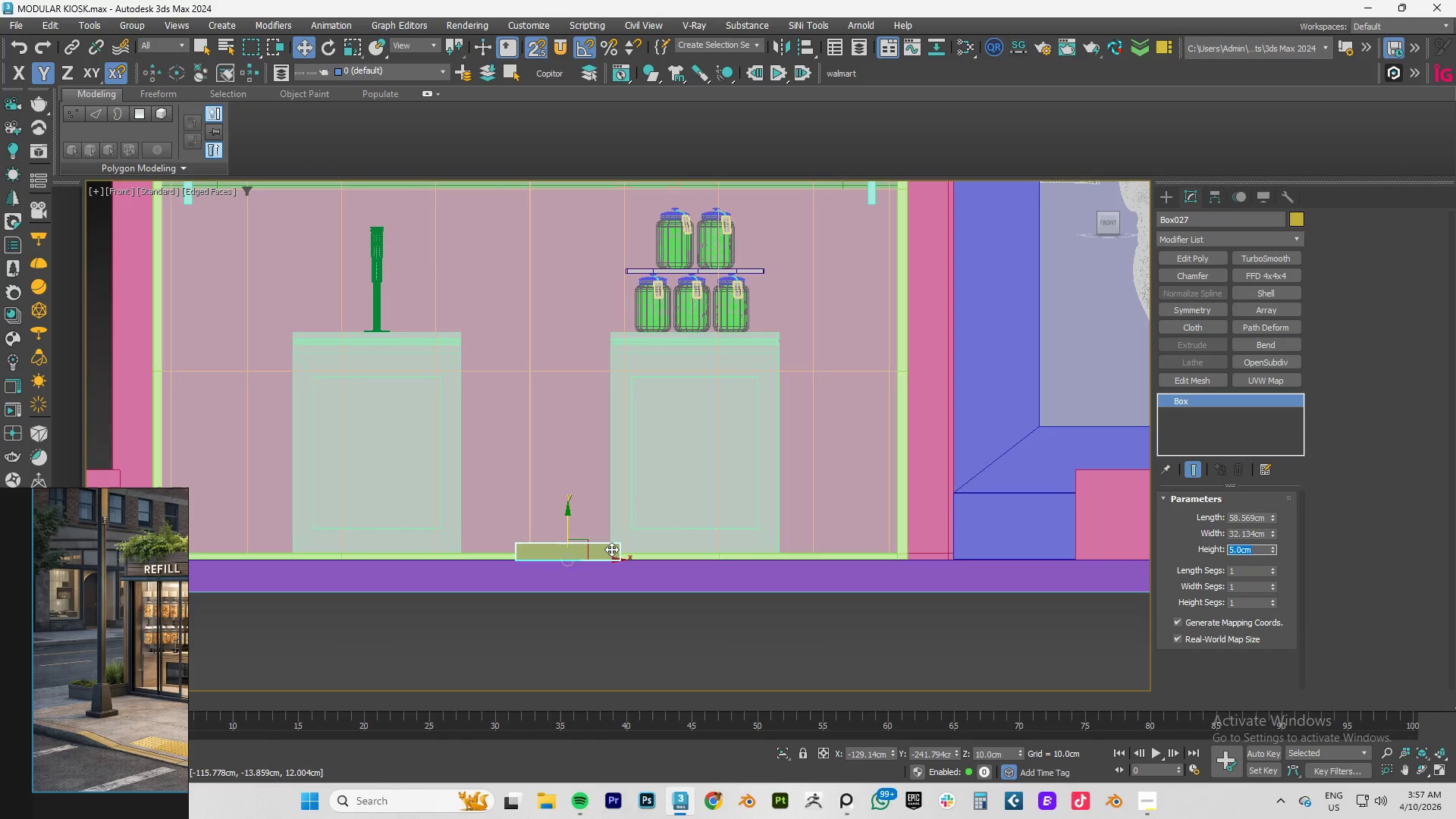 
key(Alt+AltLeft)
 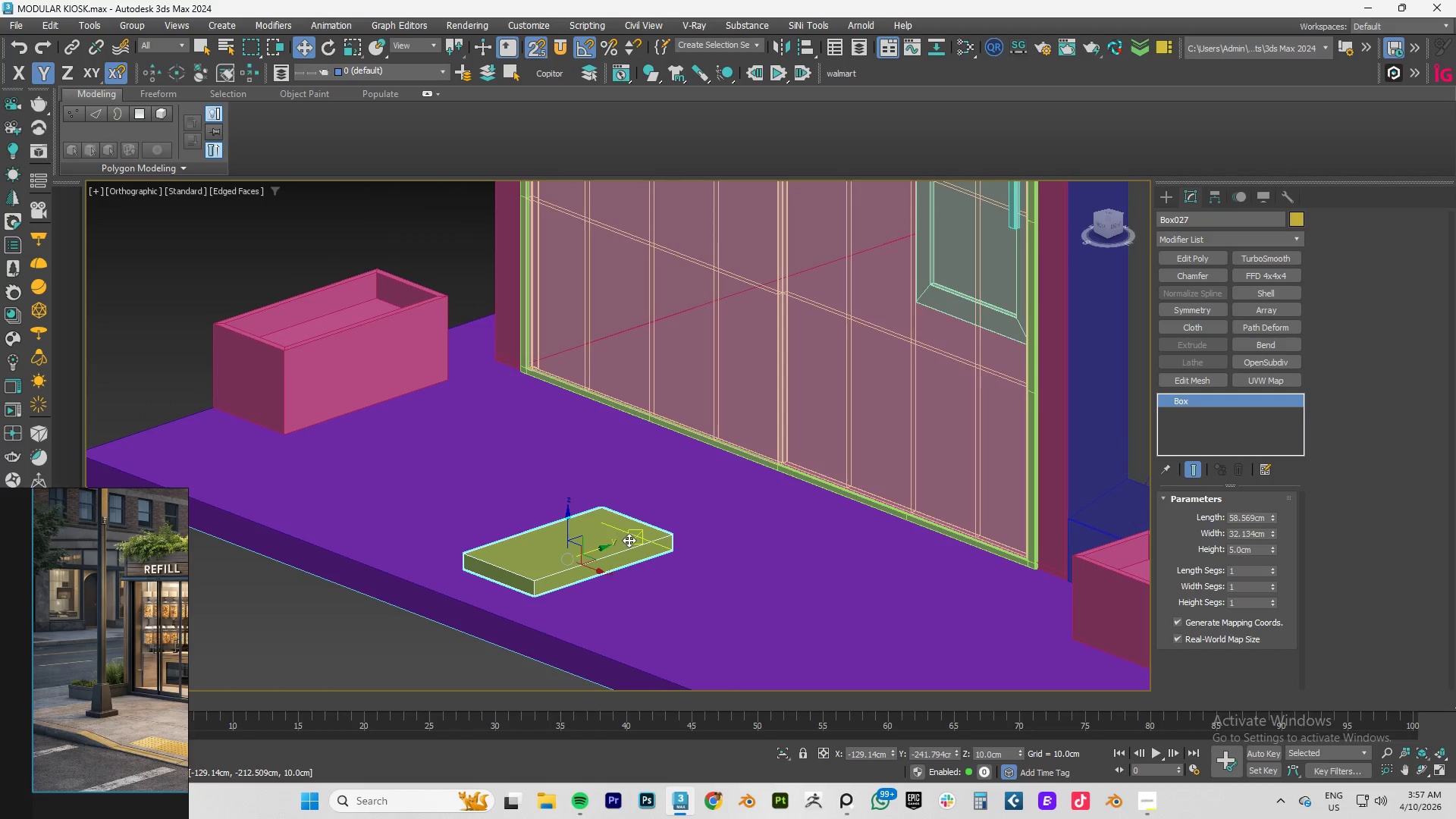 
hold_key(key=AltLeft, duration=0.38)
 